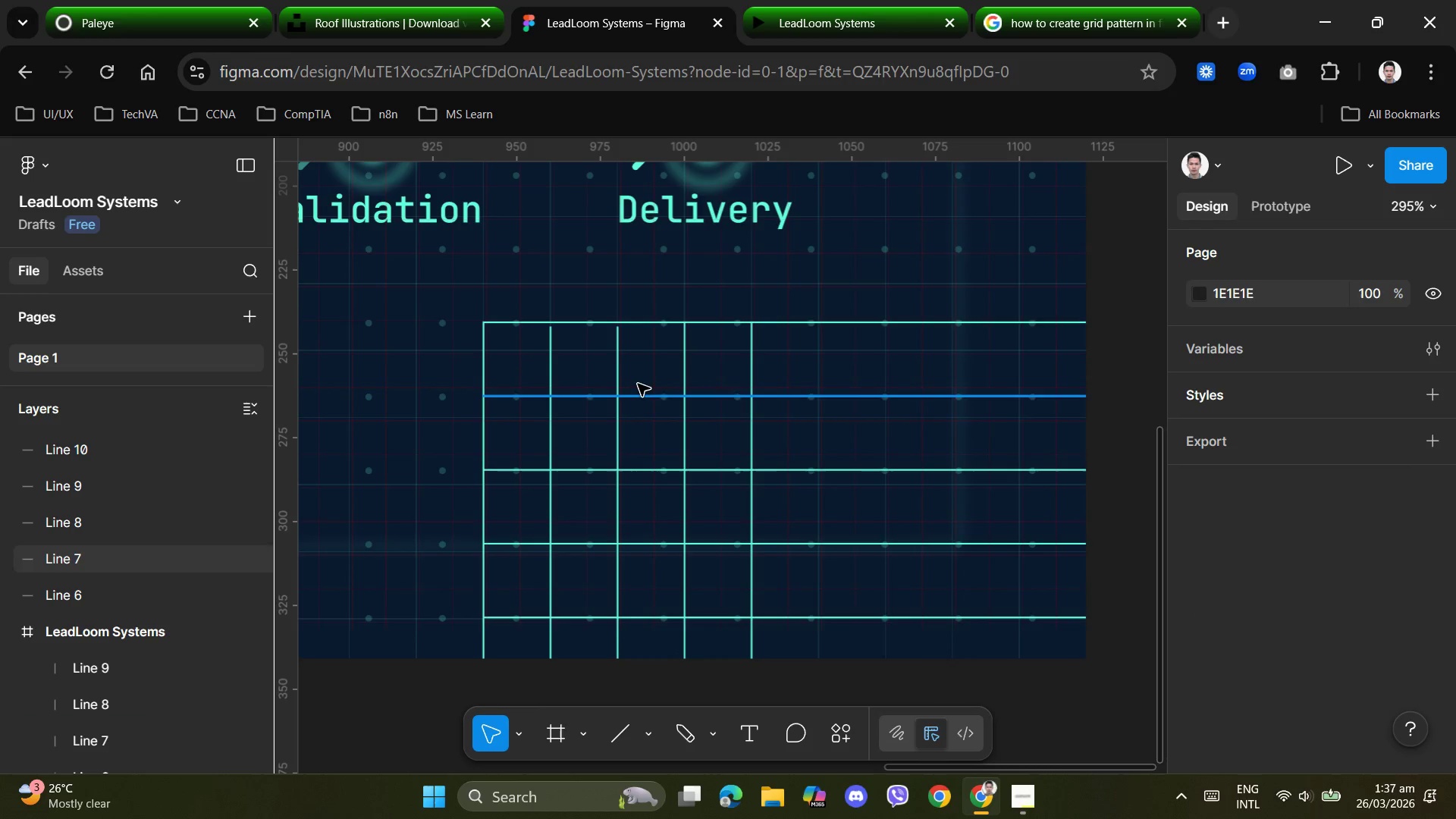 
left_click([613, 359])
 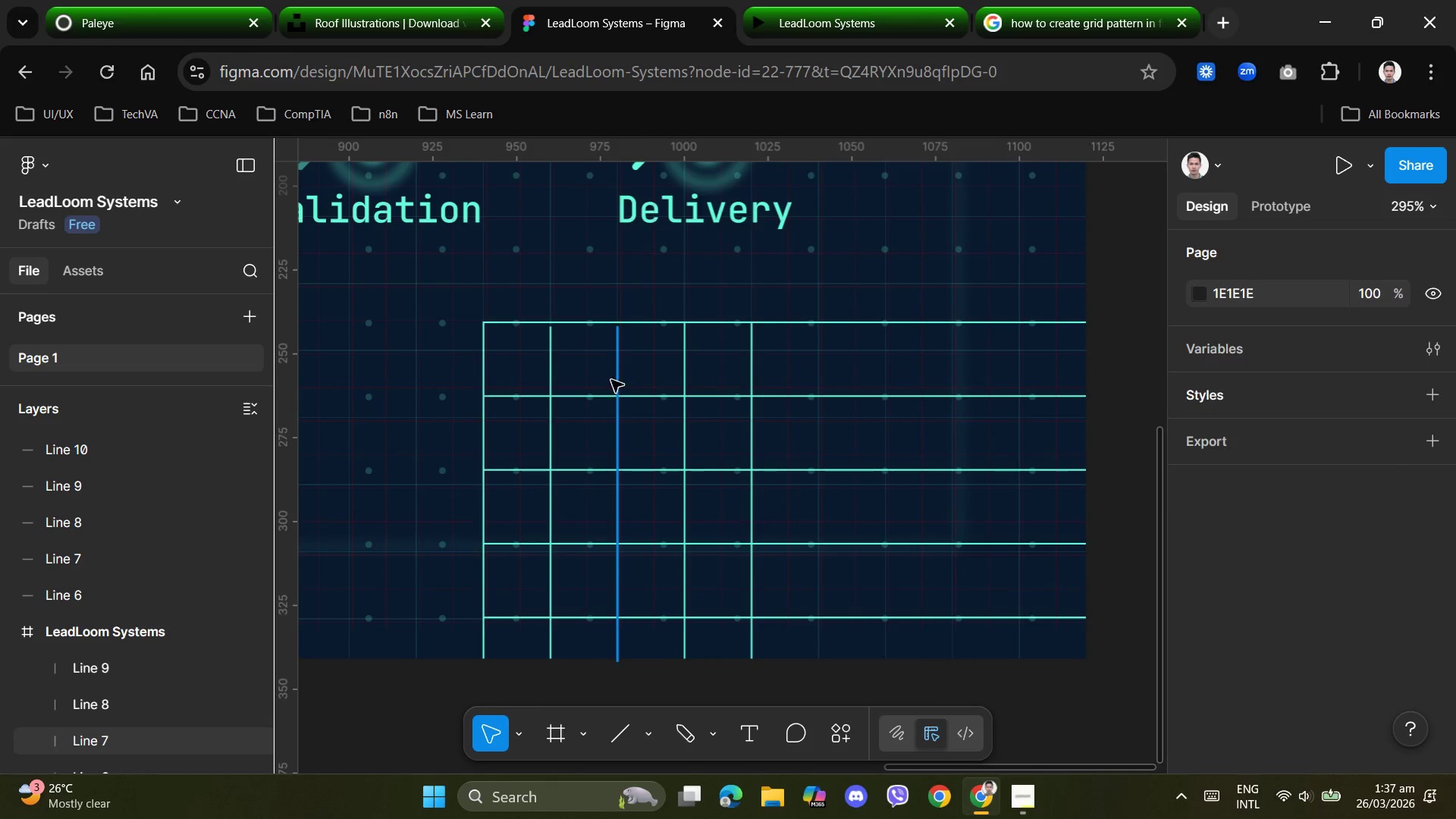 
key(ArrowUp)
 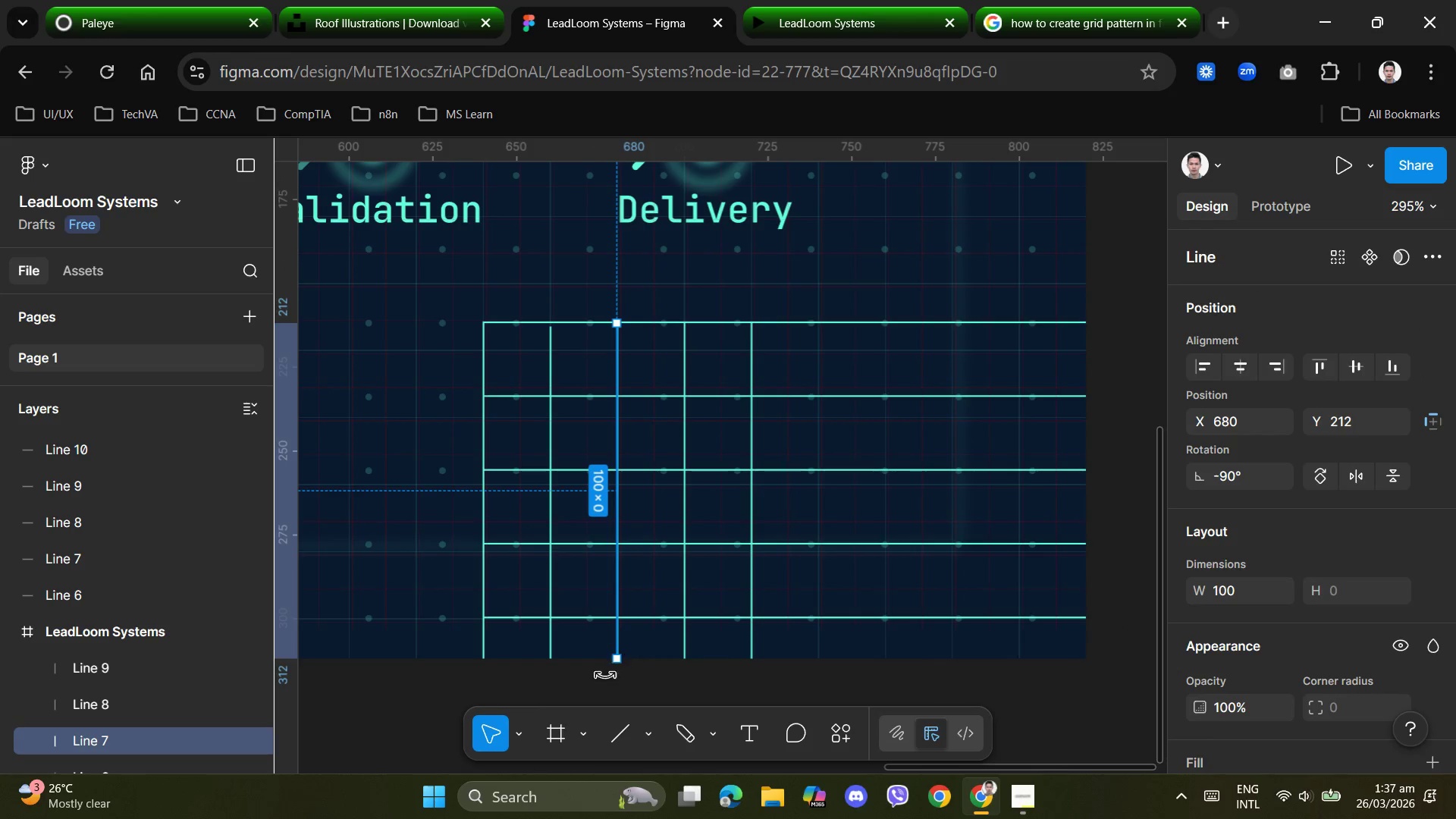 
left_click([579, 679])
 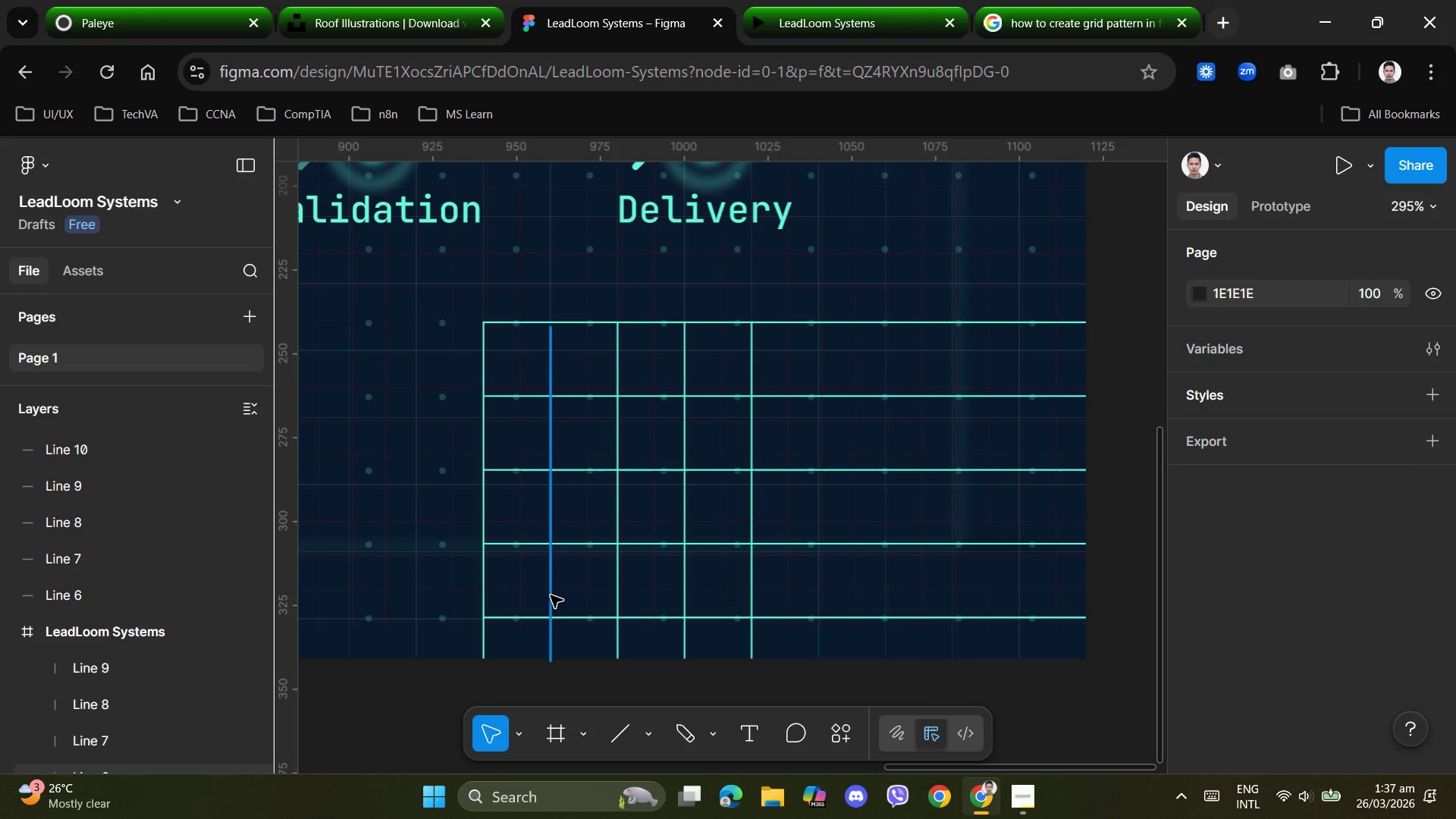 
left_click([550, 595])
 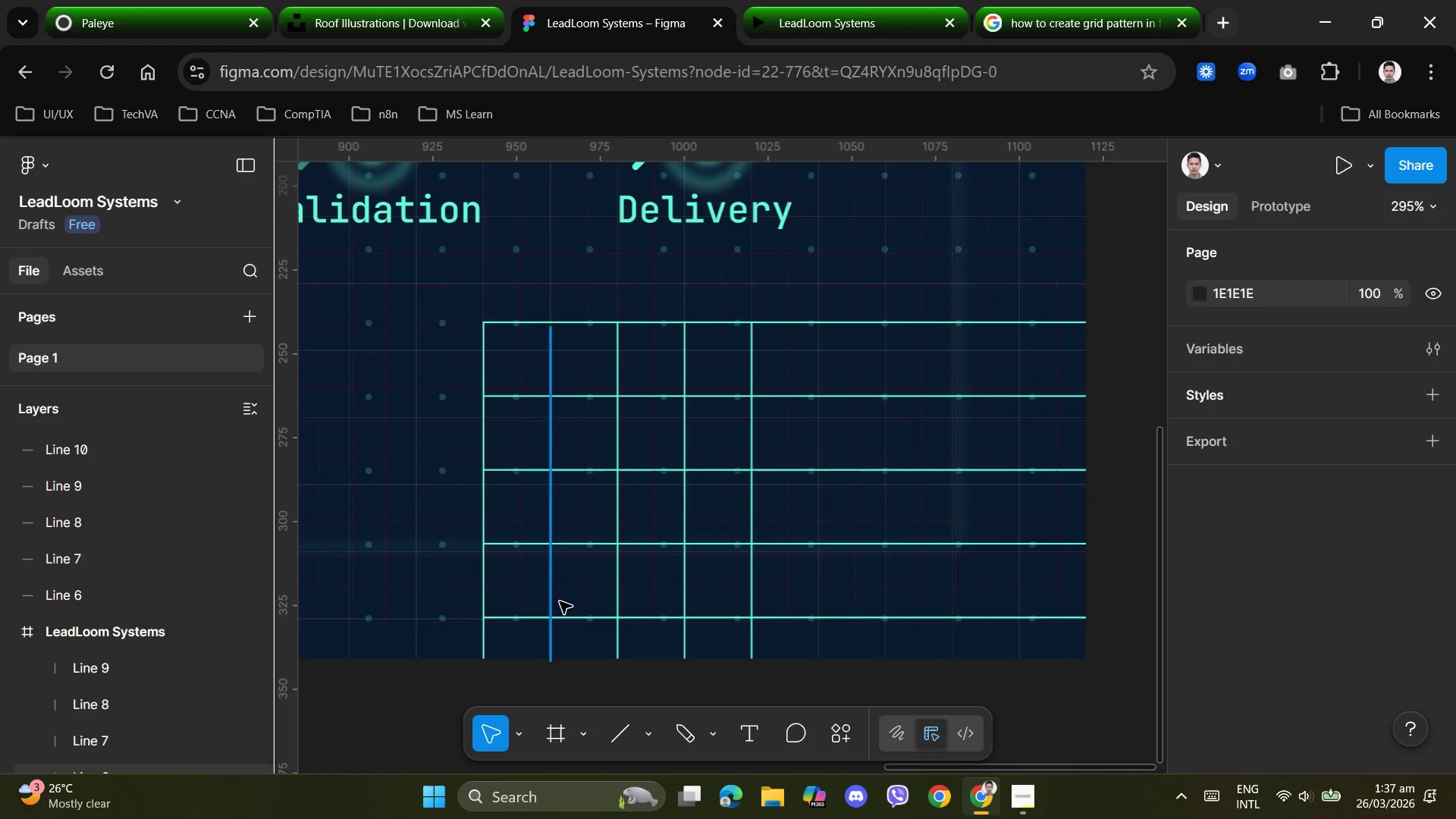 
key(ArrowUp)
 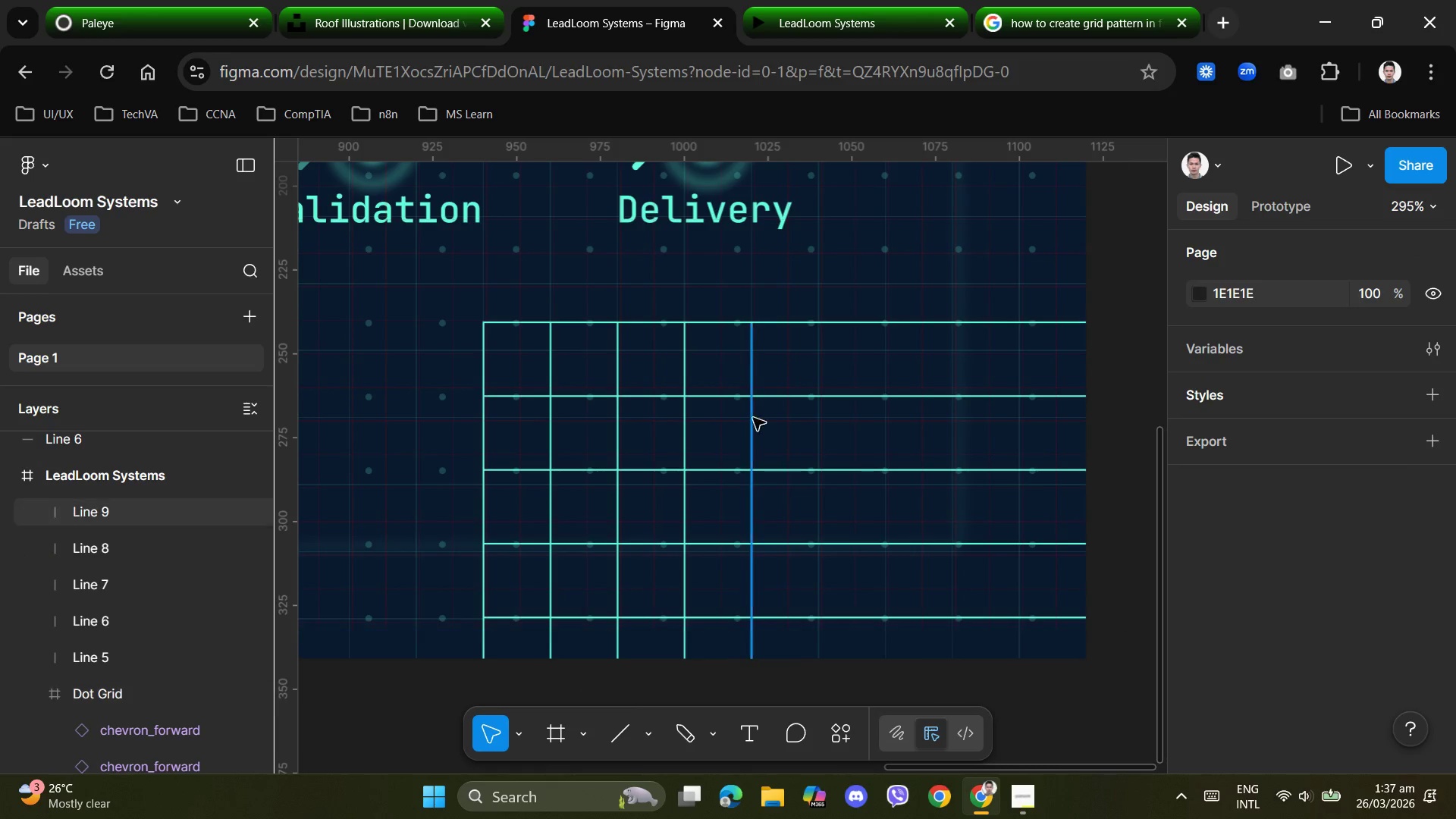 
left_click([753, 428])
 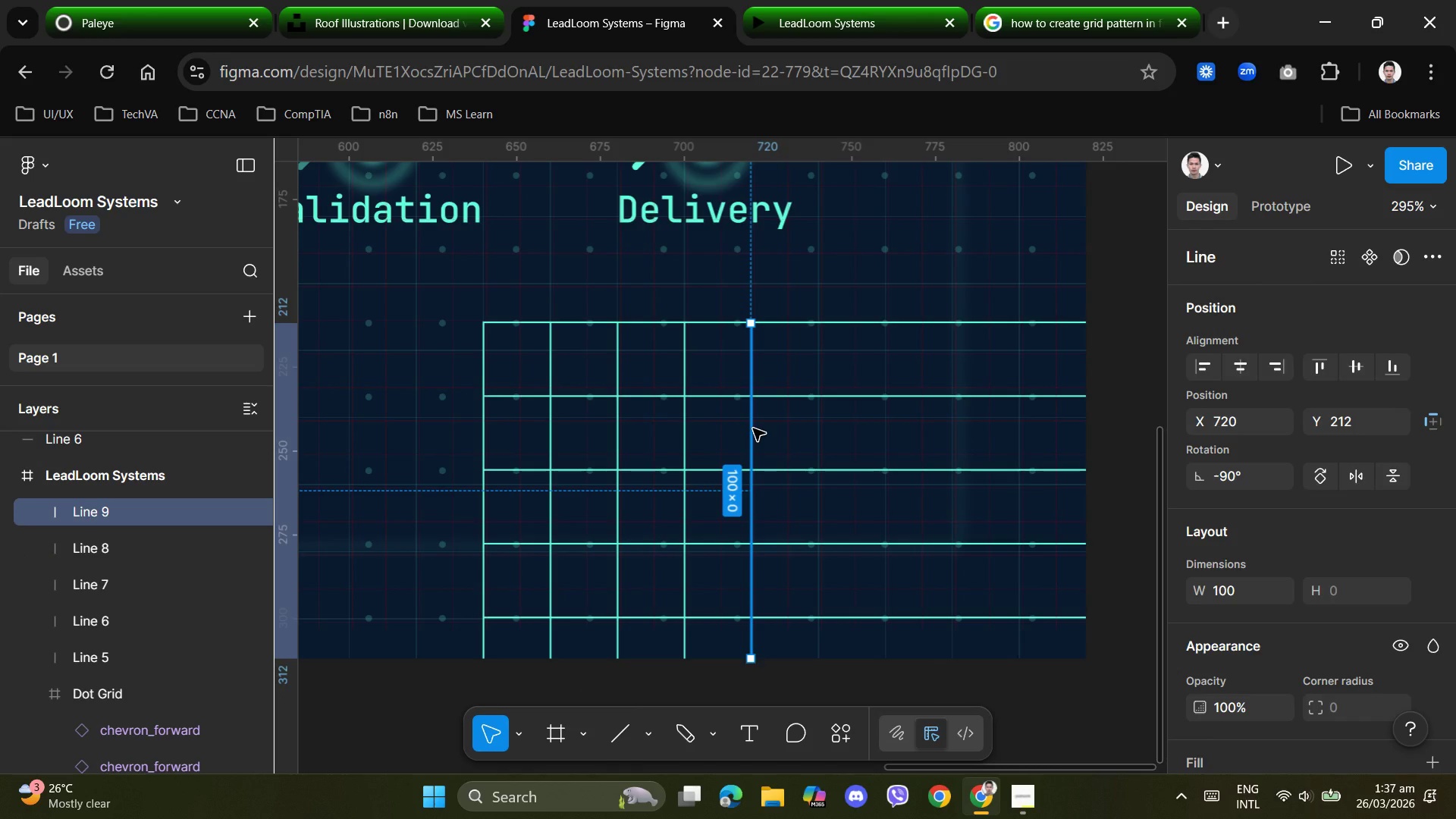 
key(Control+D)
 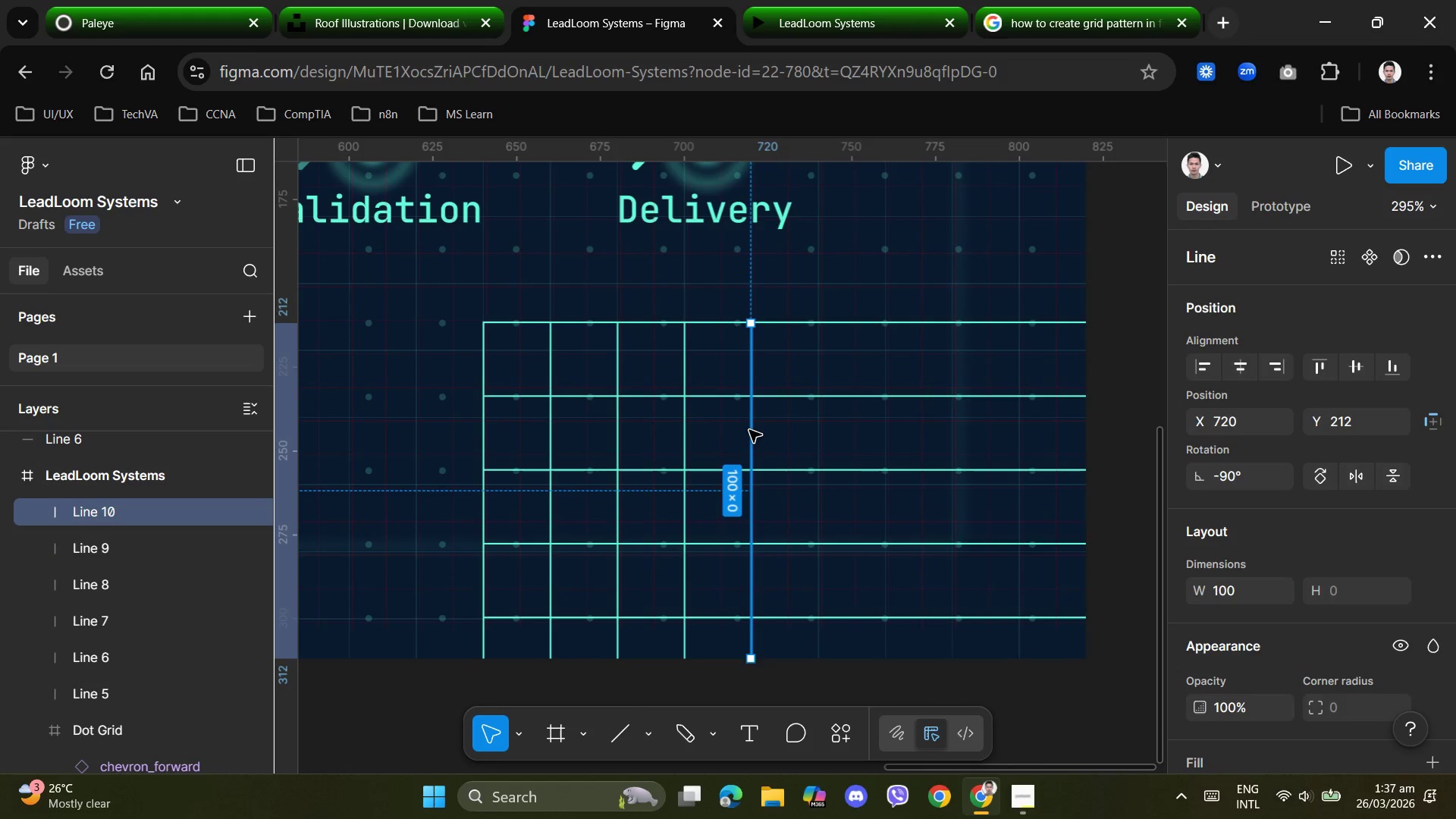 
left_click_drag(start_coordinate=[749, 430], to_coordinate=[807, 429])
 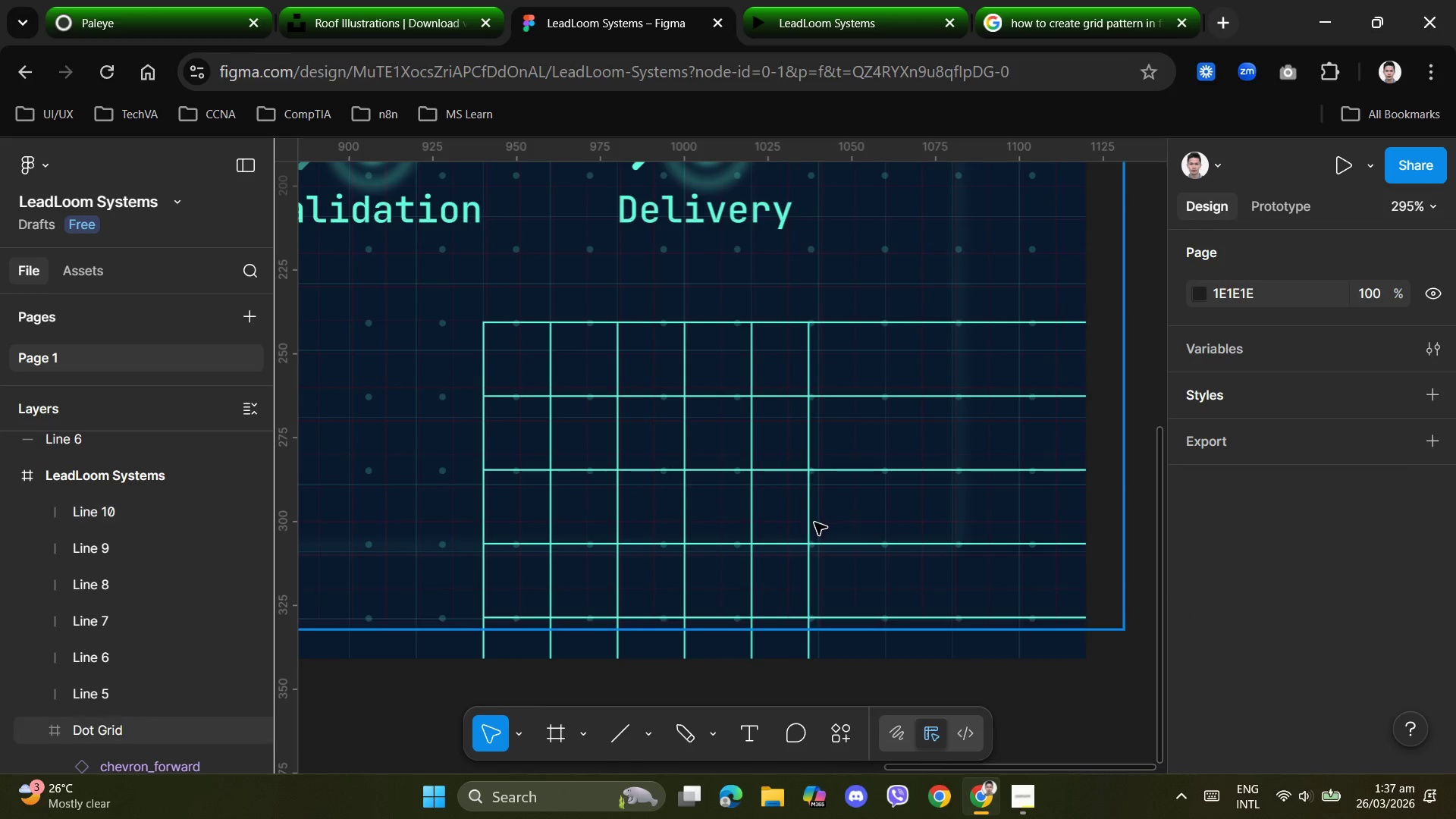 
wait(5.09)
 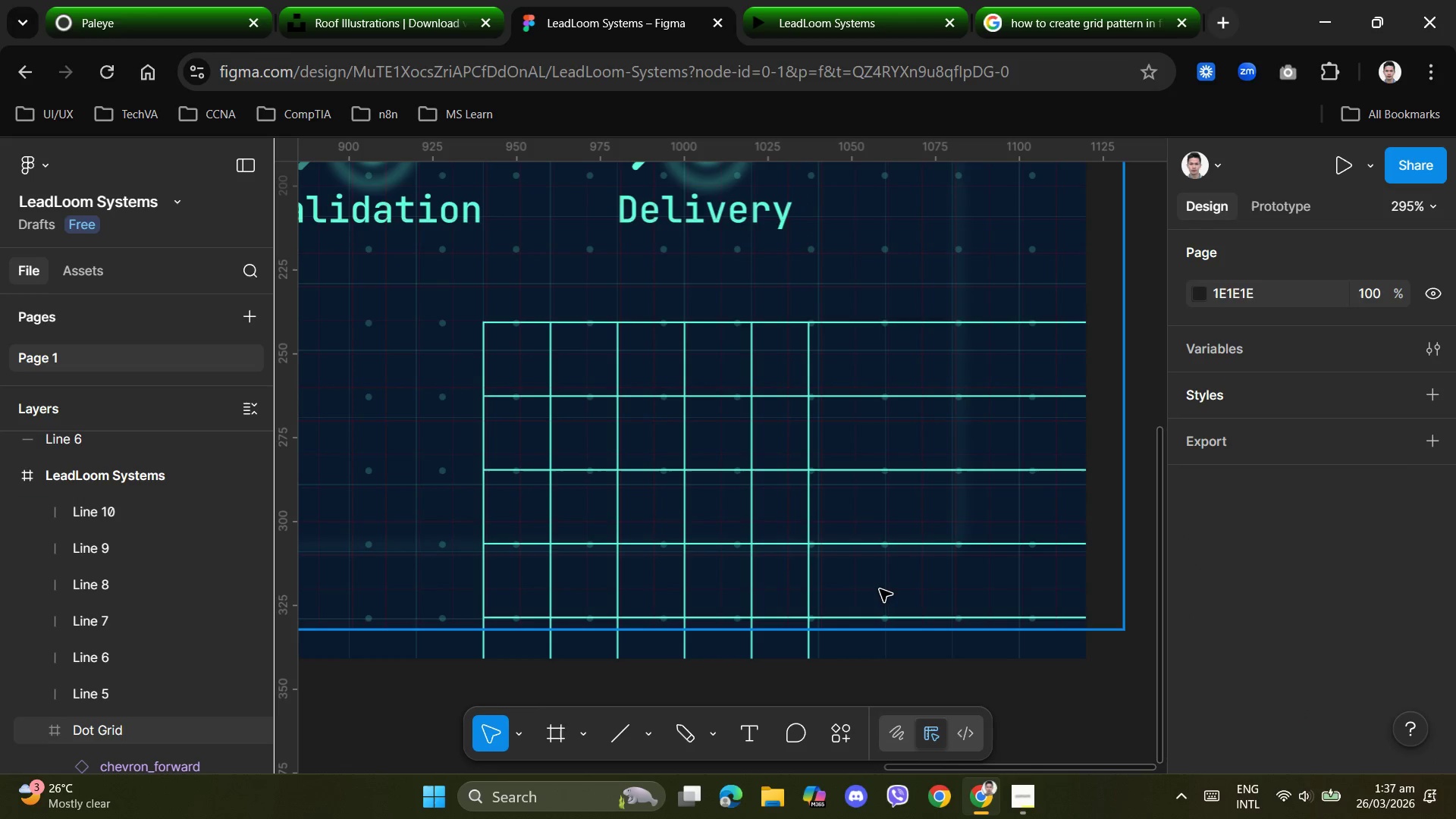 
left_click_drag(start_coordinate=[810, 516], to_coordinate=[819, 517])
 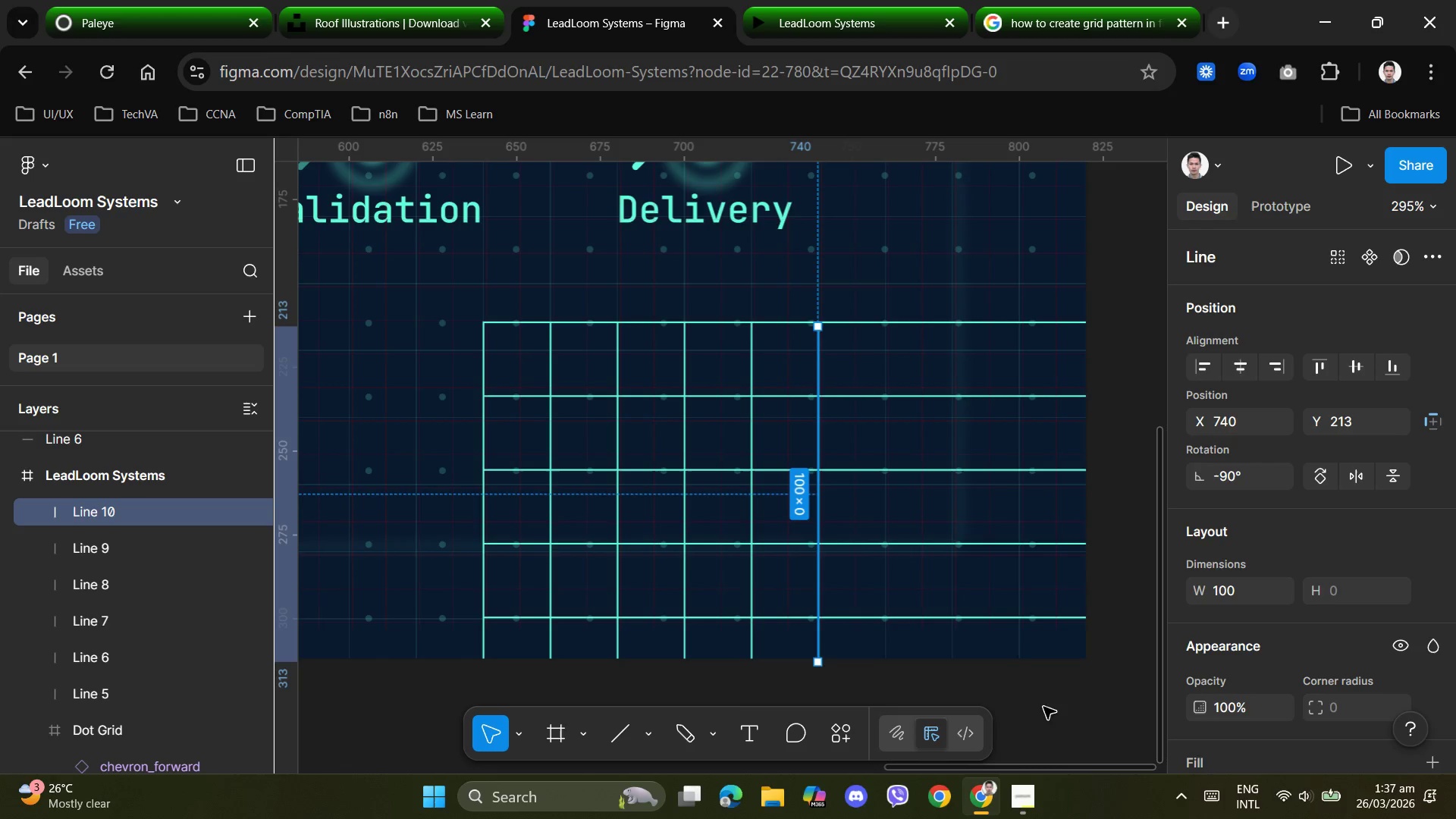 
left_click_drag(start_coordinate=[1054, 702], to_coordinate=[1054, 698])
 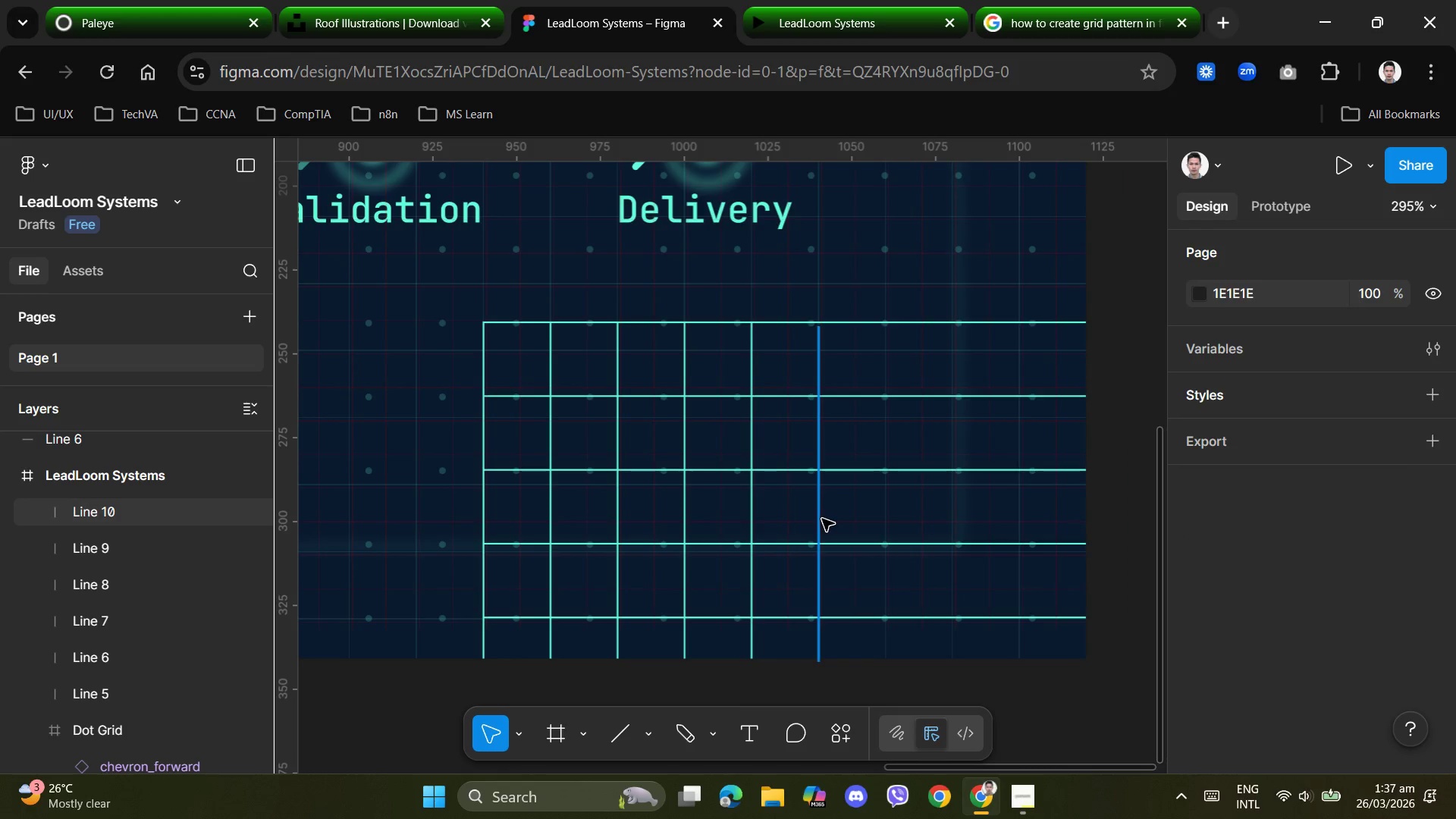 
left_click([820, 518])
 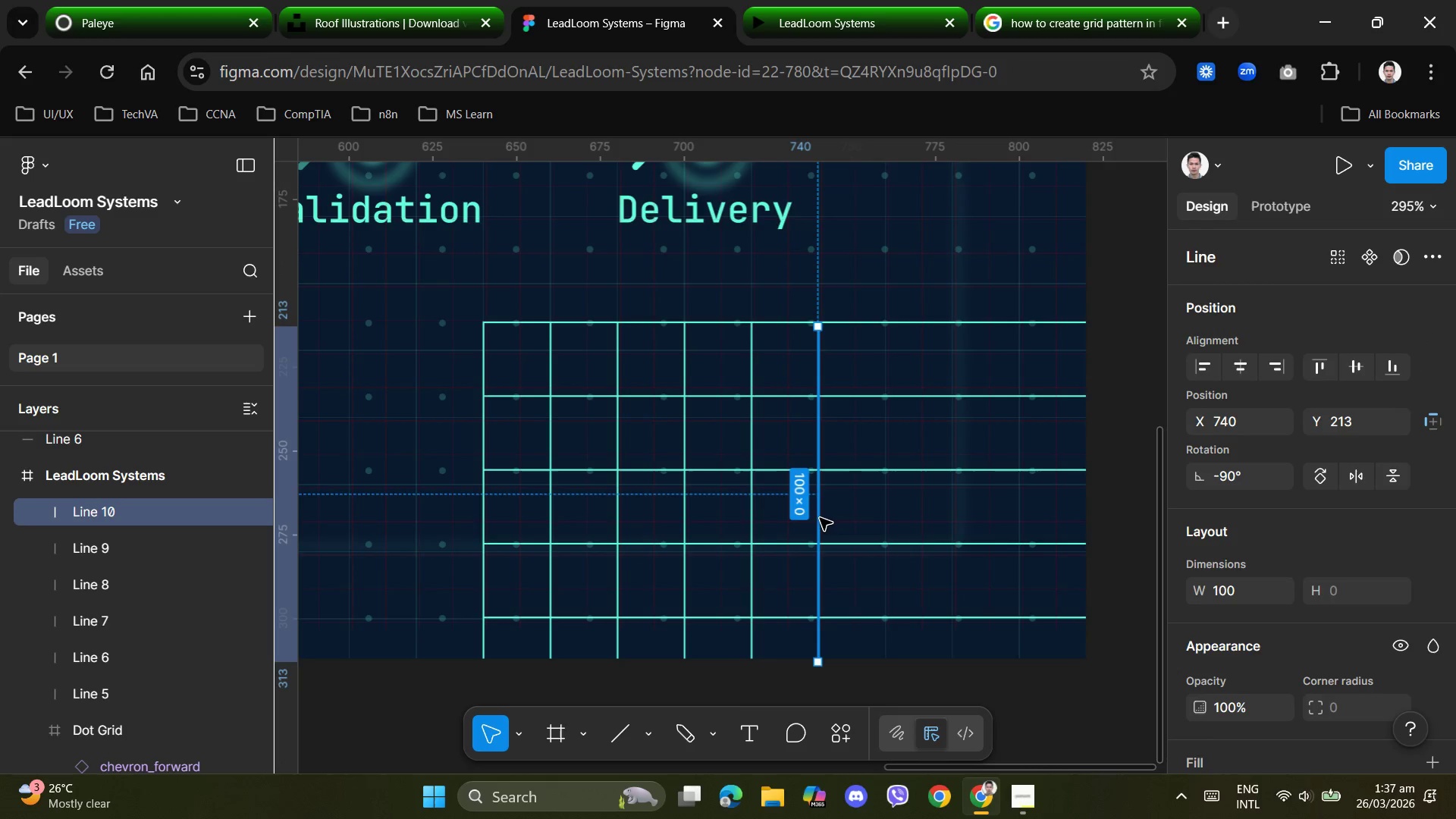 
key(Control+D)
 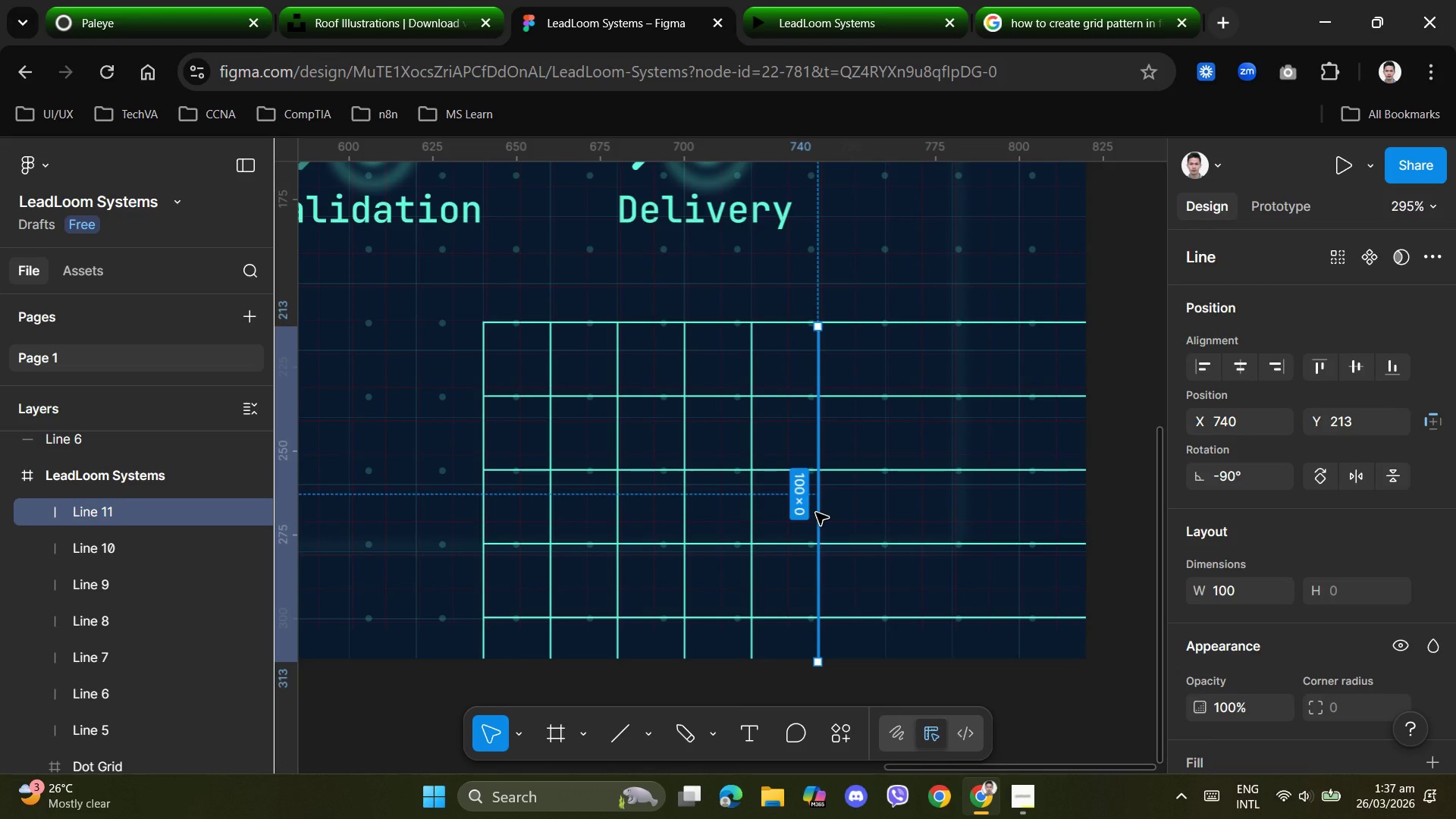 
left_click_drag(start_coordinate=[816, 513], to_coordinate=[880, 517])
 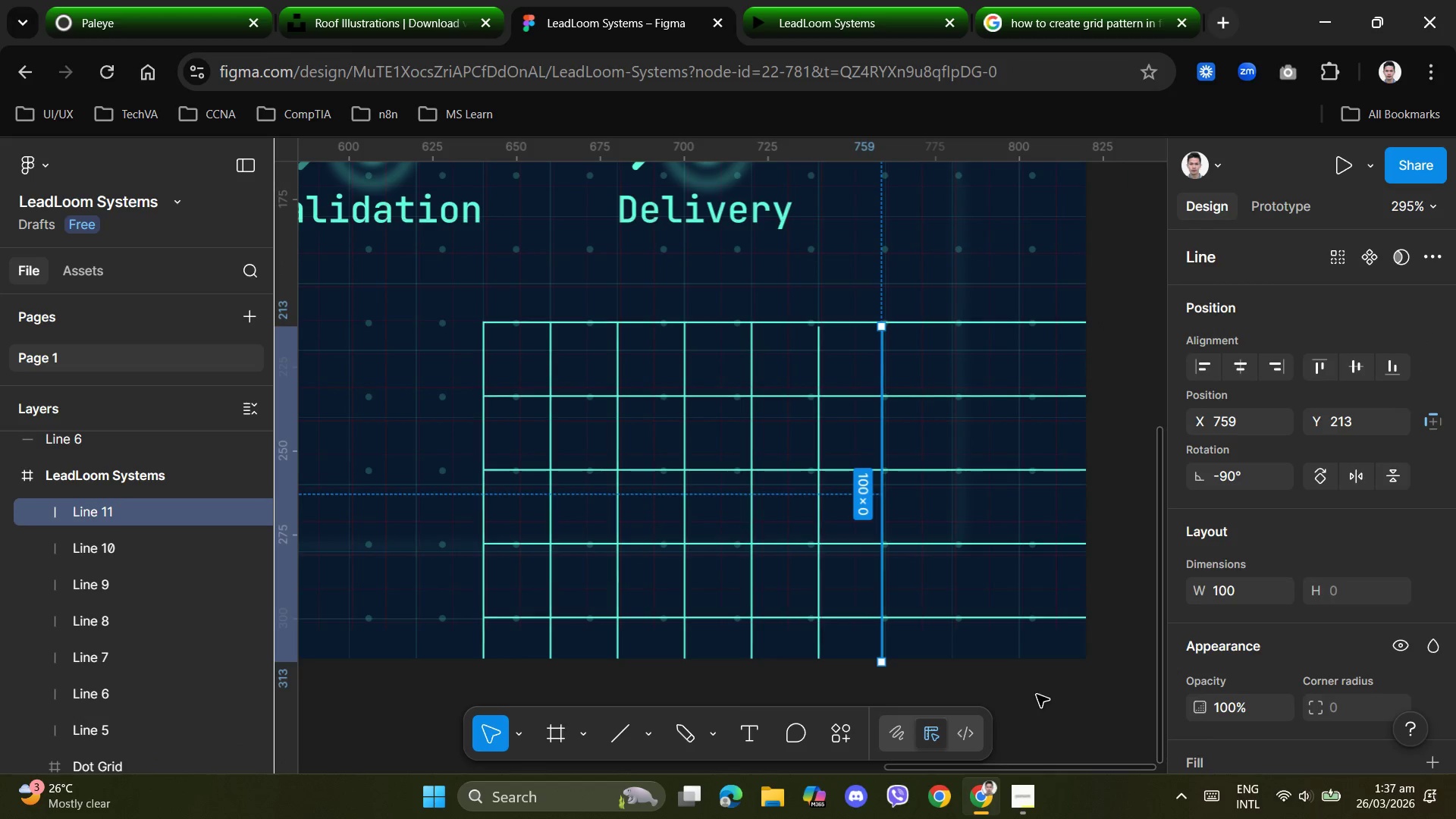 
left_click([1037, 695])
 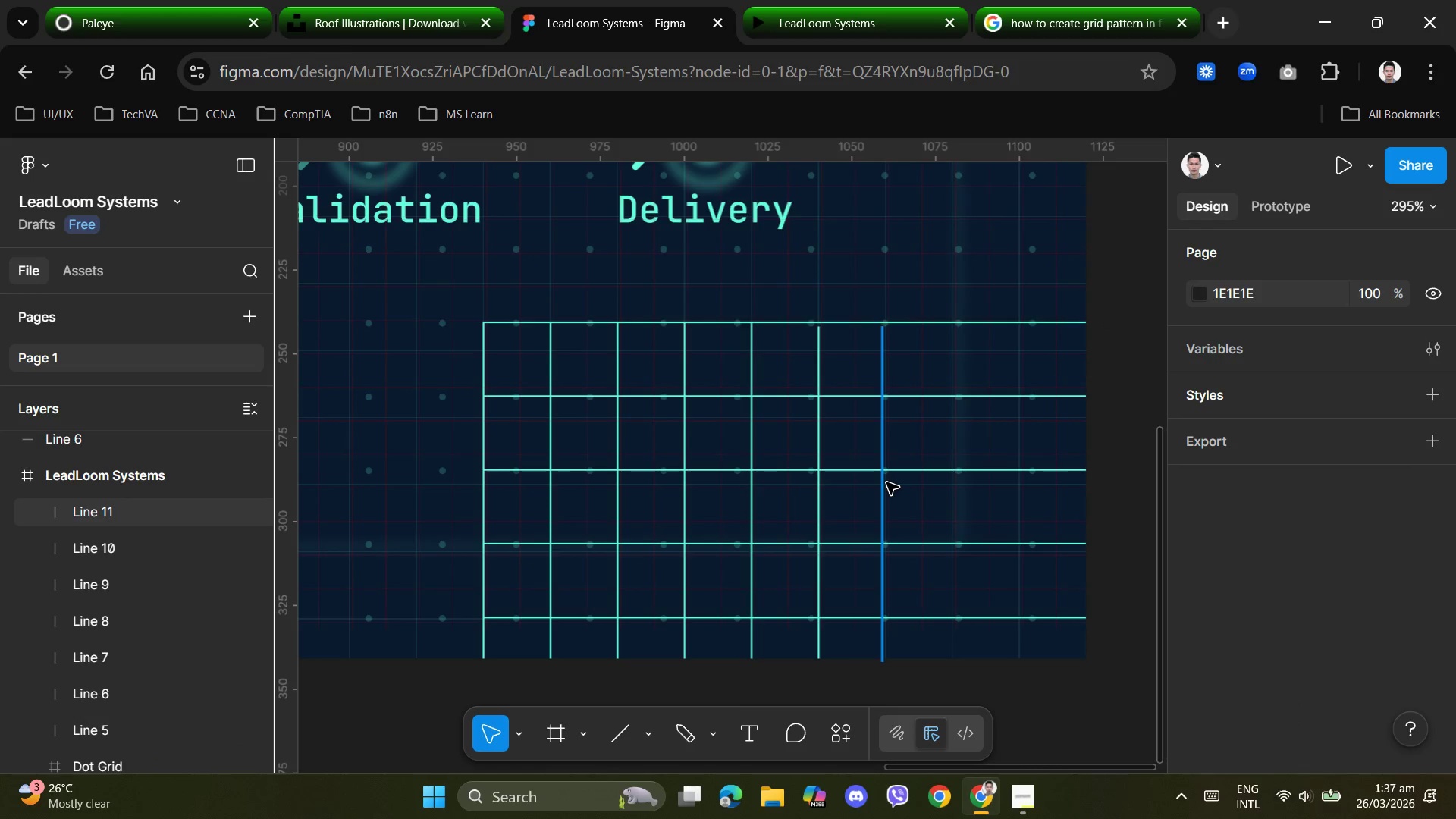 
key(ArrowRight)
 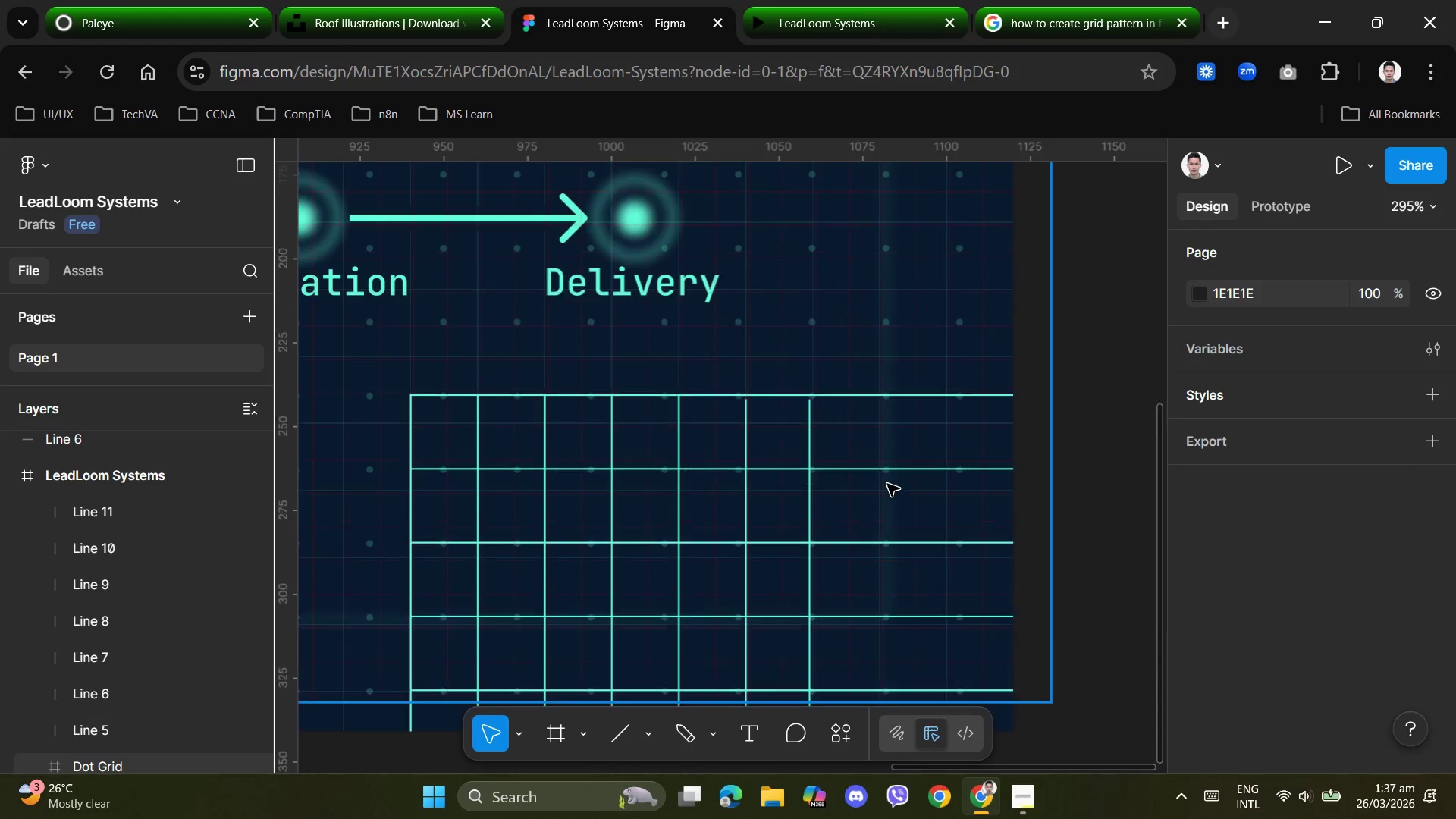 
key(ArrowUp)
 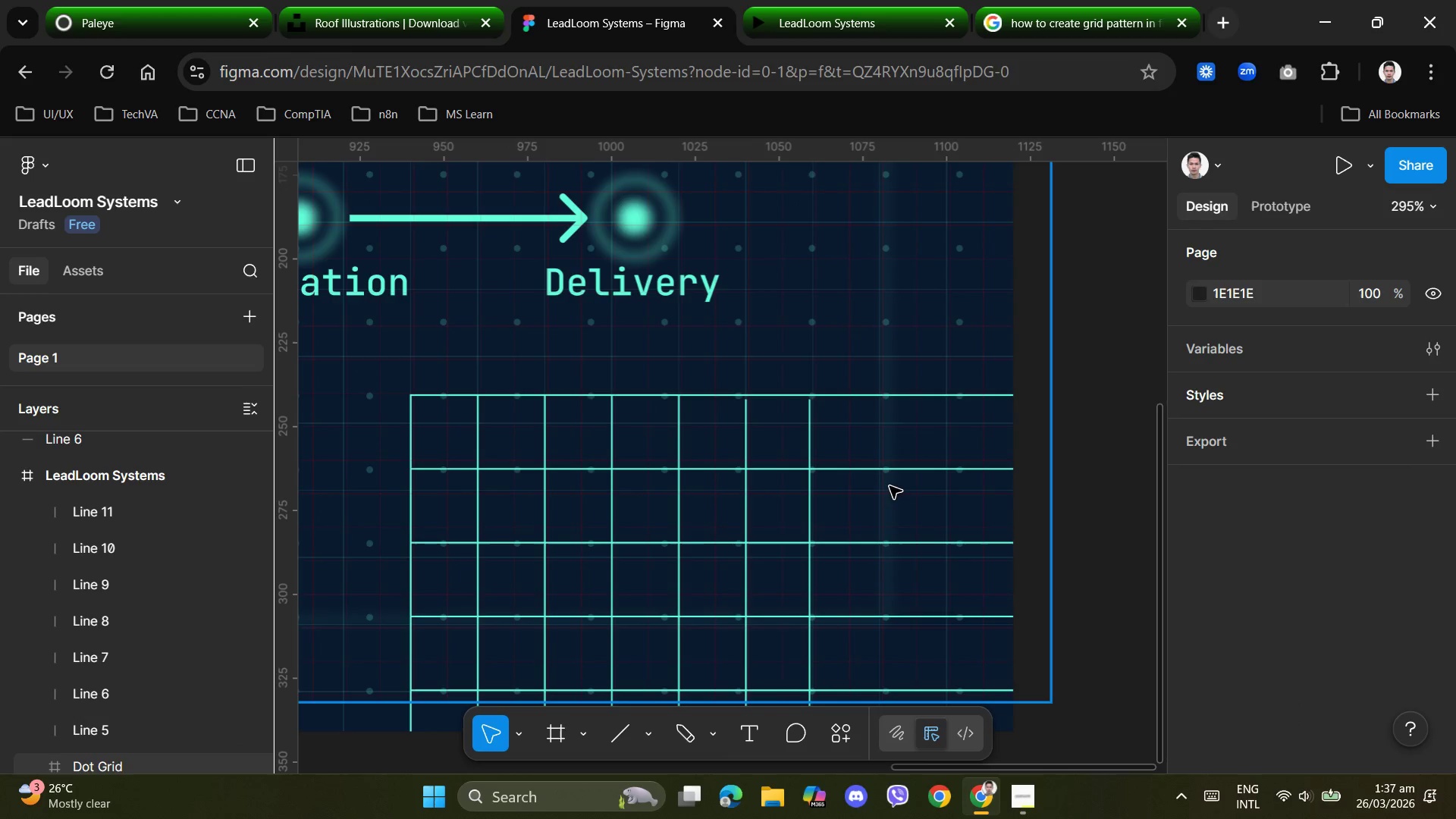 
scroll: coordinate [869, 518], scroll_direction: down, amount: 6.0
 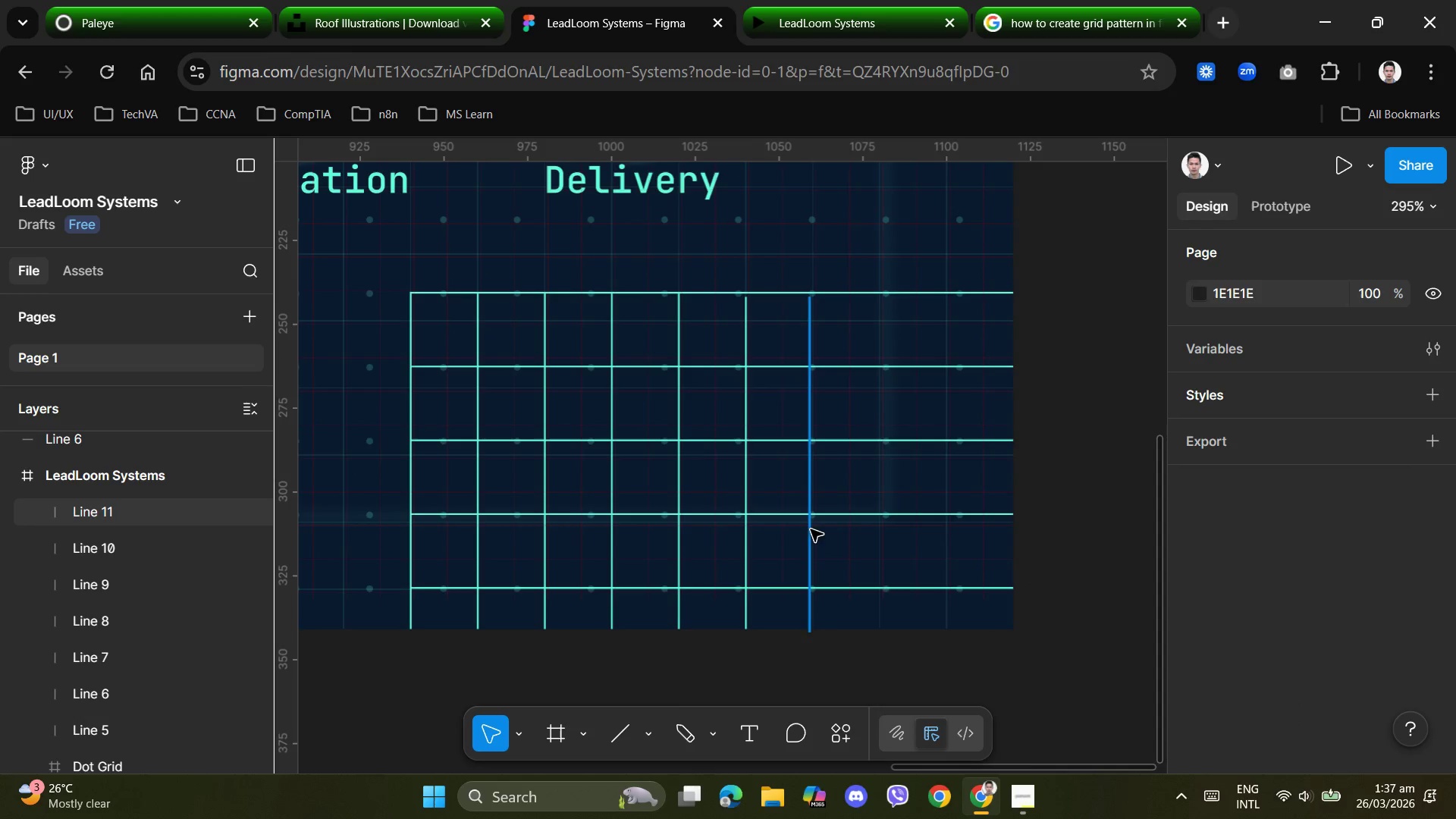 
left_click([808, 529])
 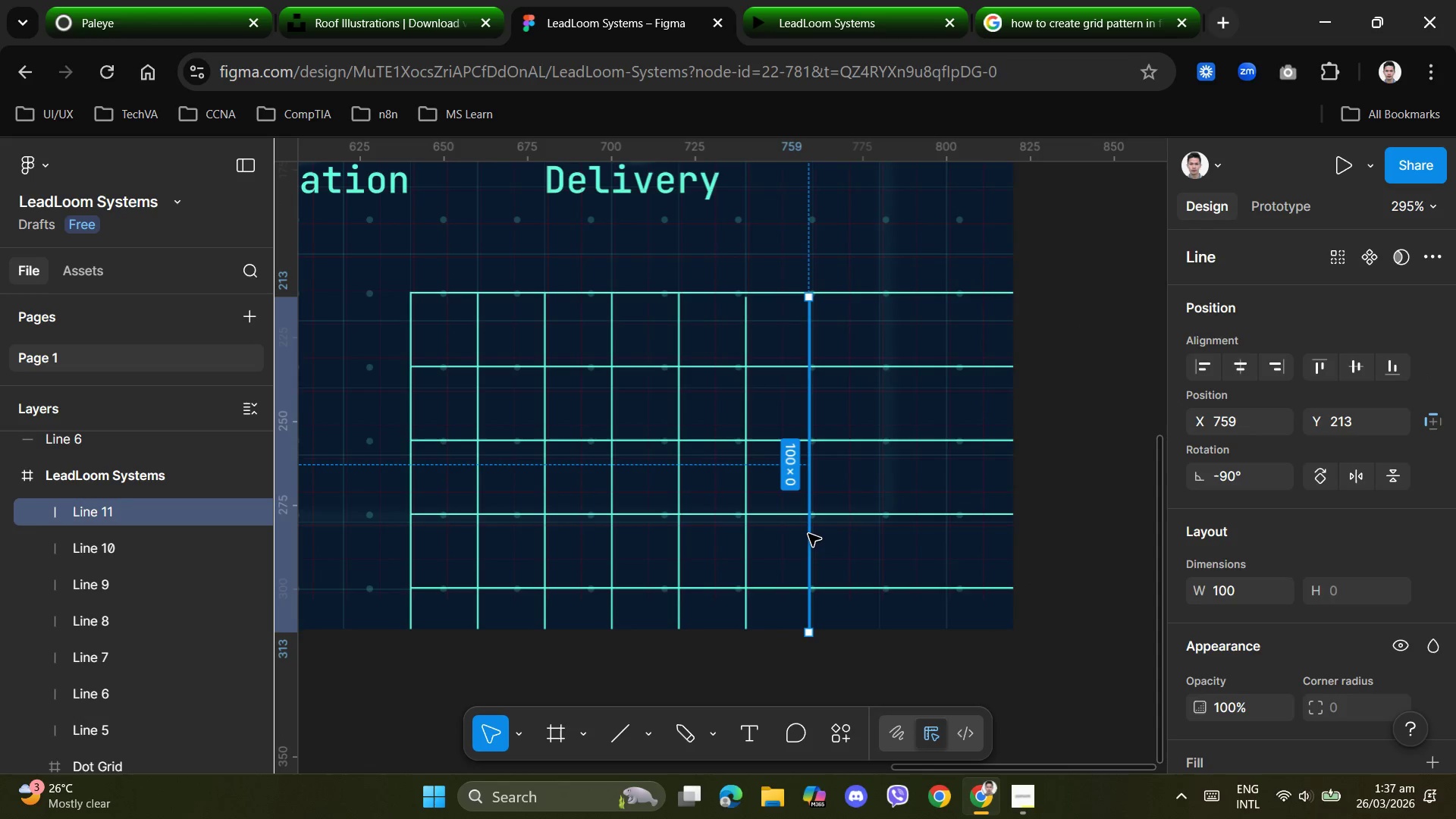 
left_click_drag(start_coordinate=[808, 535], to_coordinate=[813, 529])
 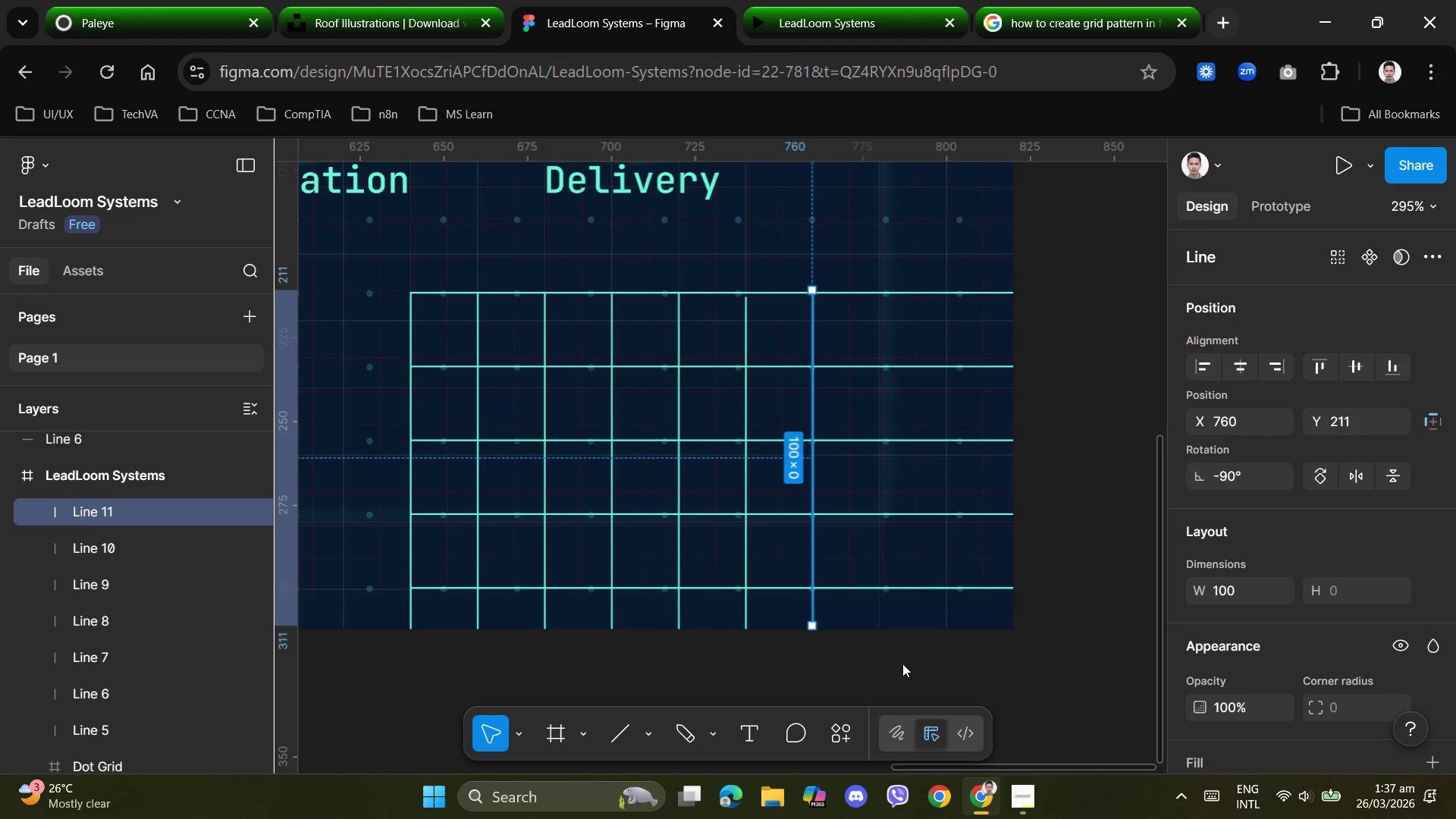 
left_click([902, 664])
 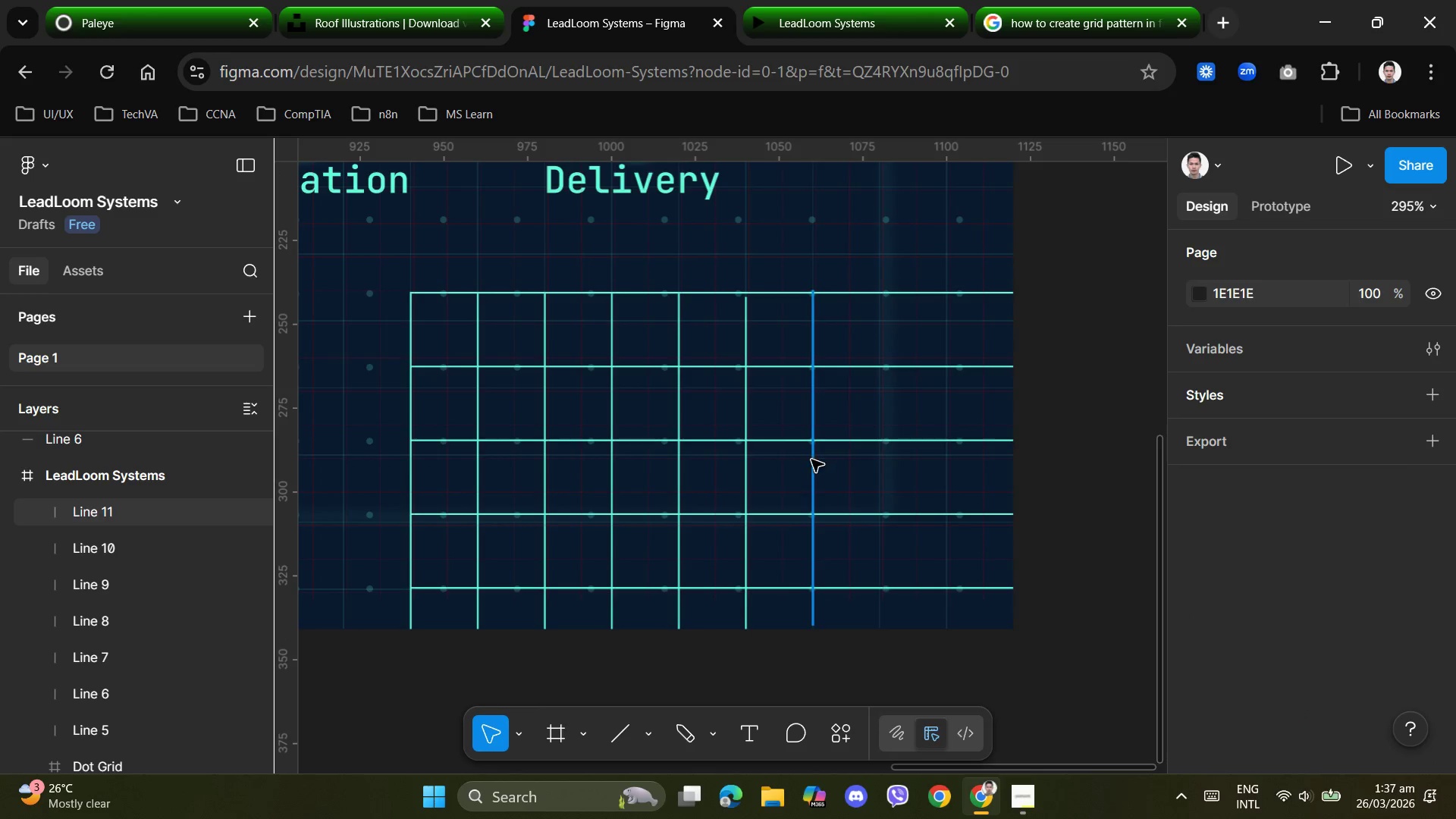 
left_click([811, 461])
 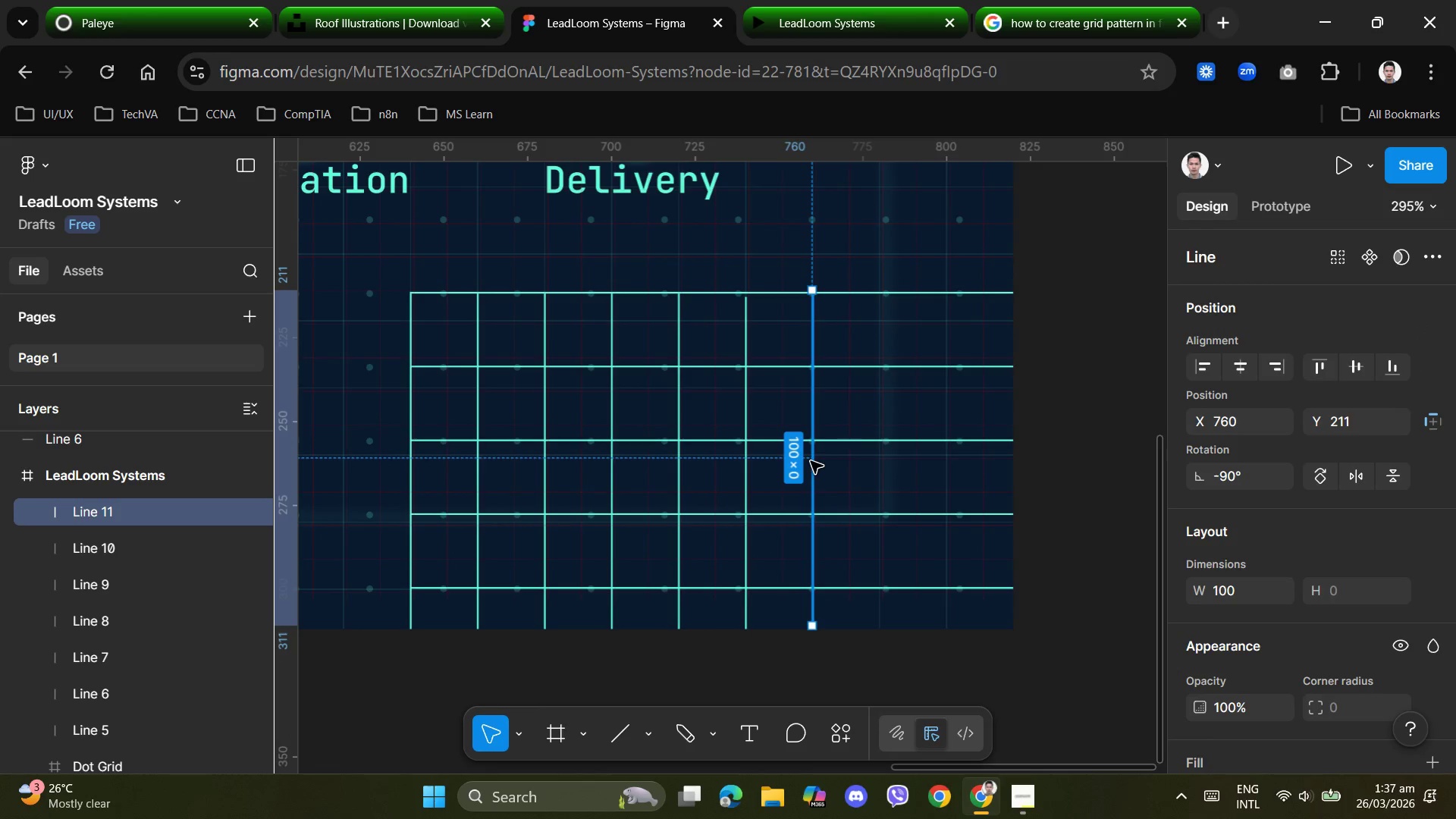 
key(Control+D)
 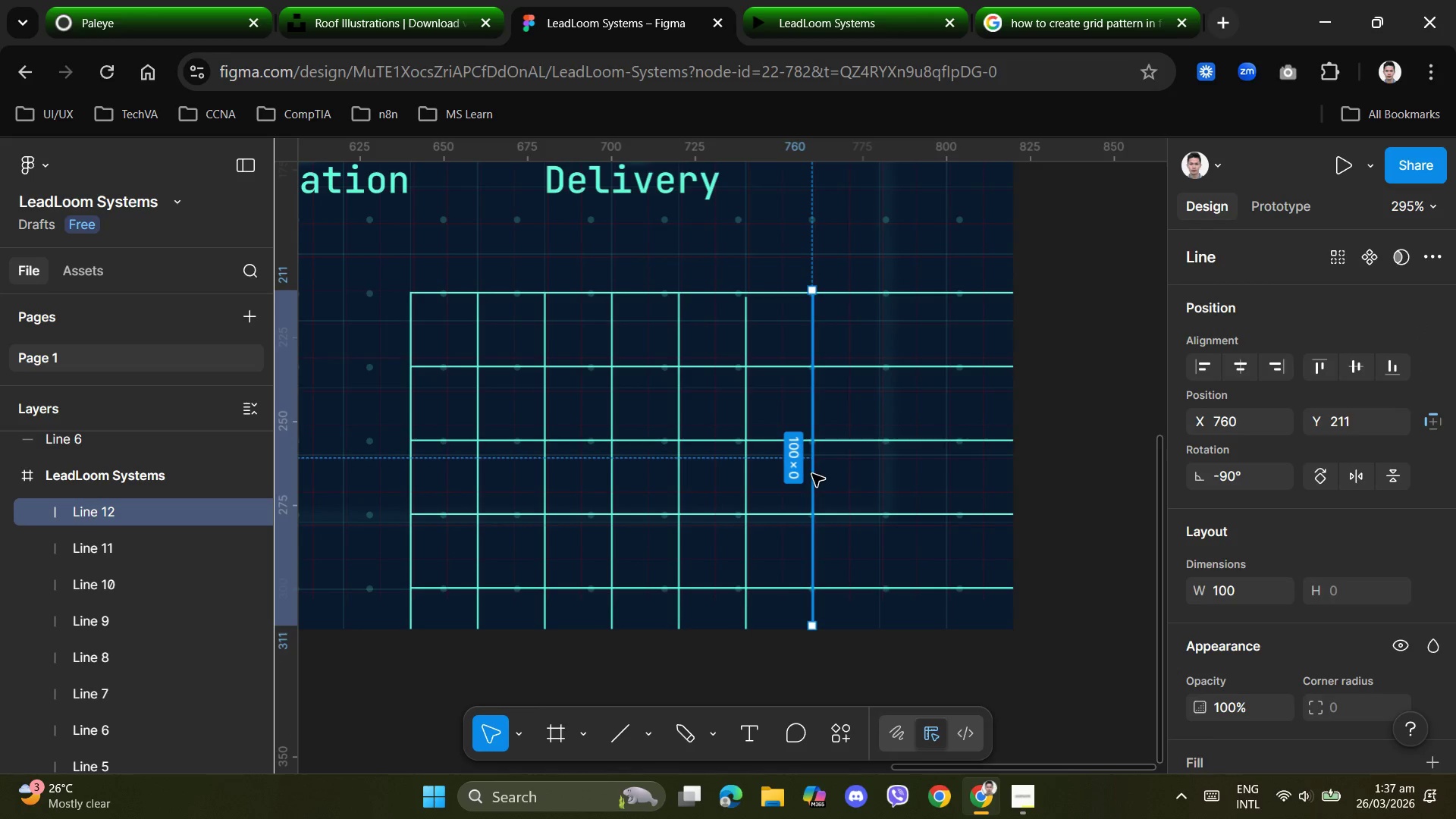 
left_click_drag(start_coordinate=[812, 474], to_coordinate=[883, 479])
 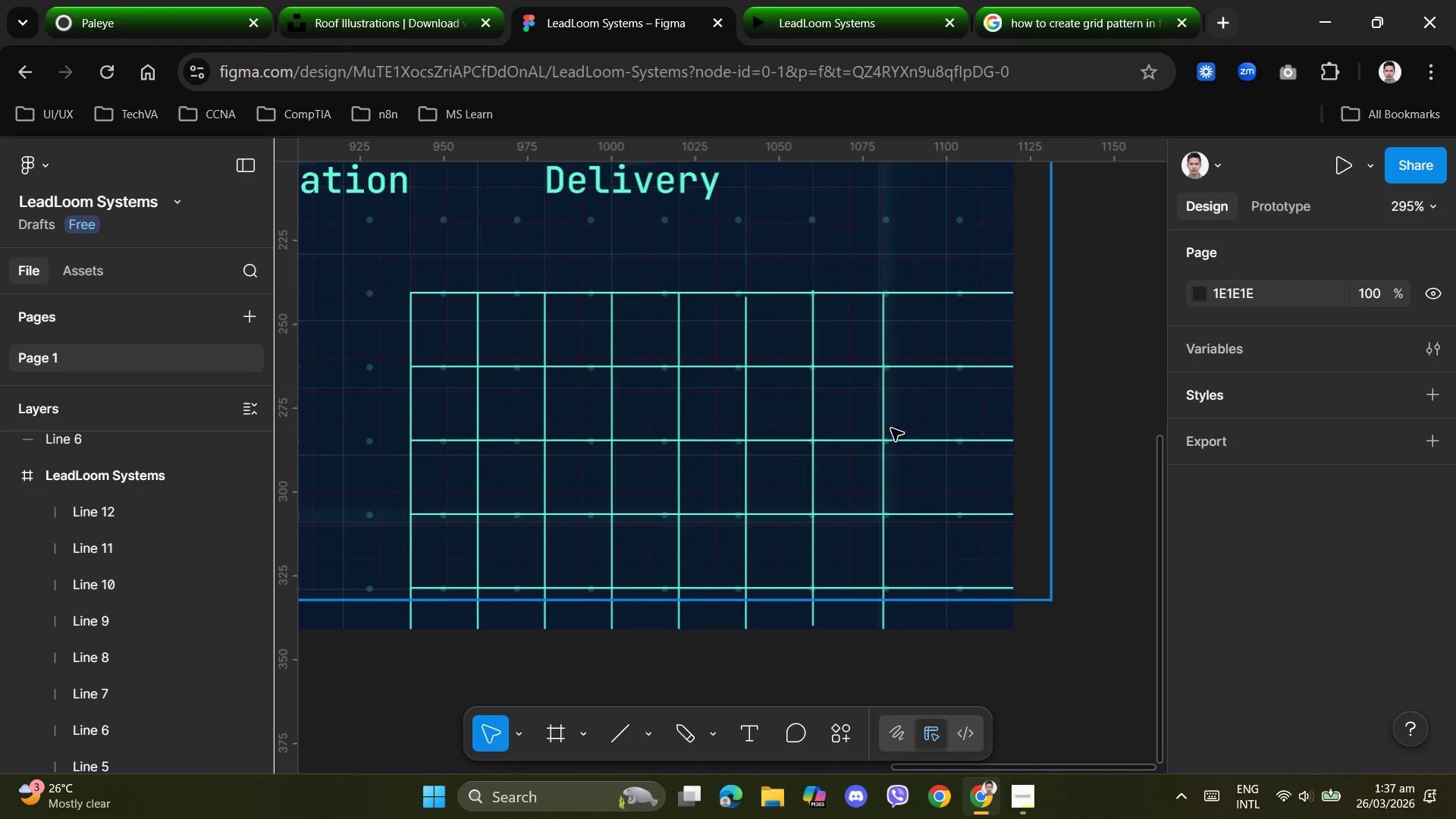 
left_click([881, 425])
 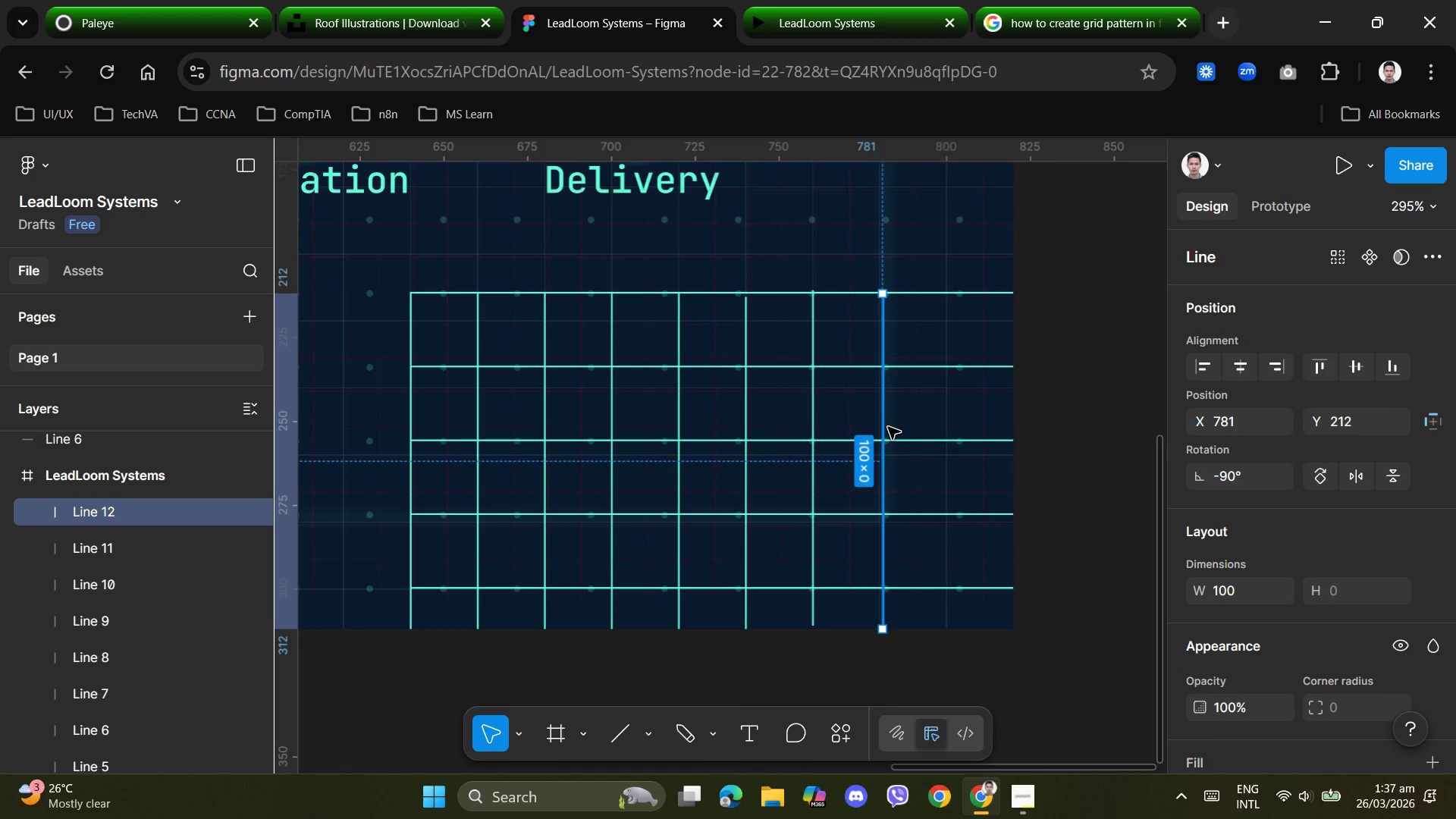 
key(Control+D)
 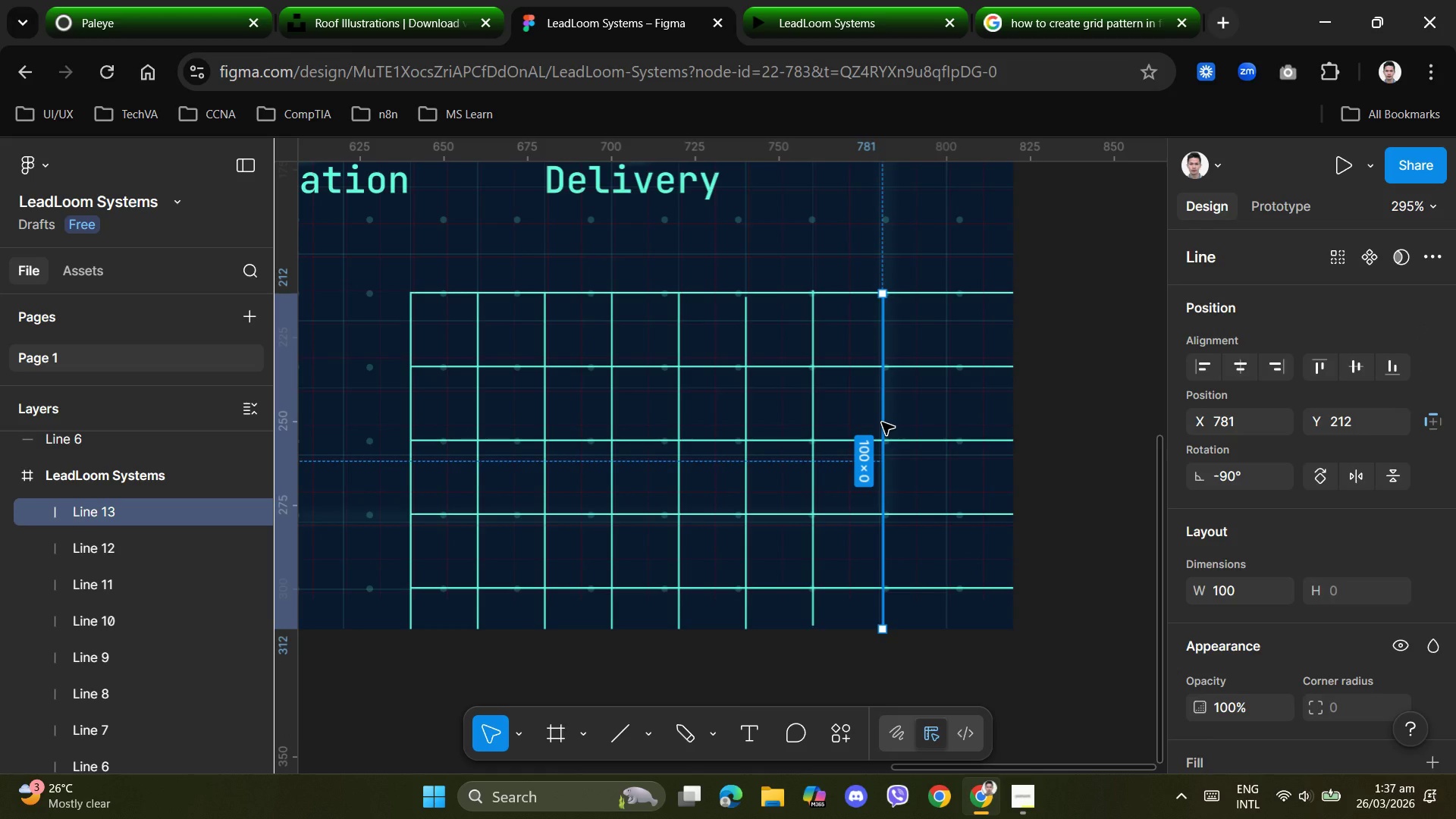 
left_click_drag(start_coordinate=[882, 422], to_coordinate=[943, 426])
 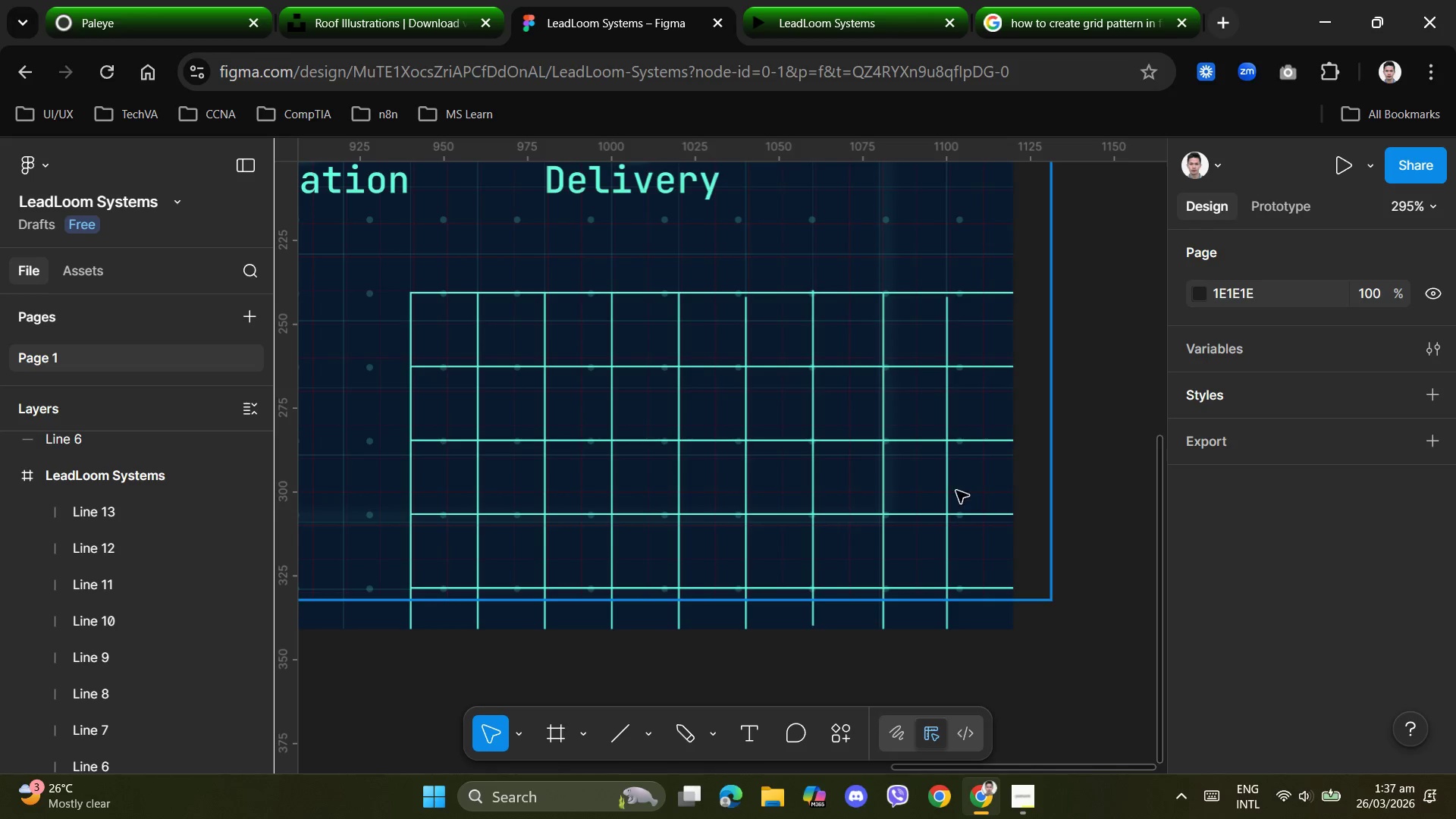 
wait(5.41)
 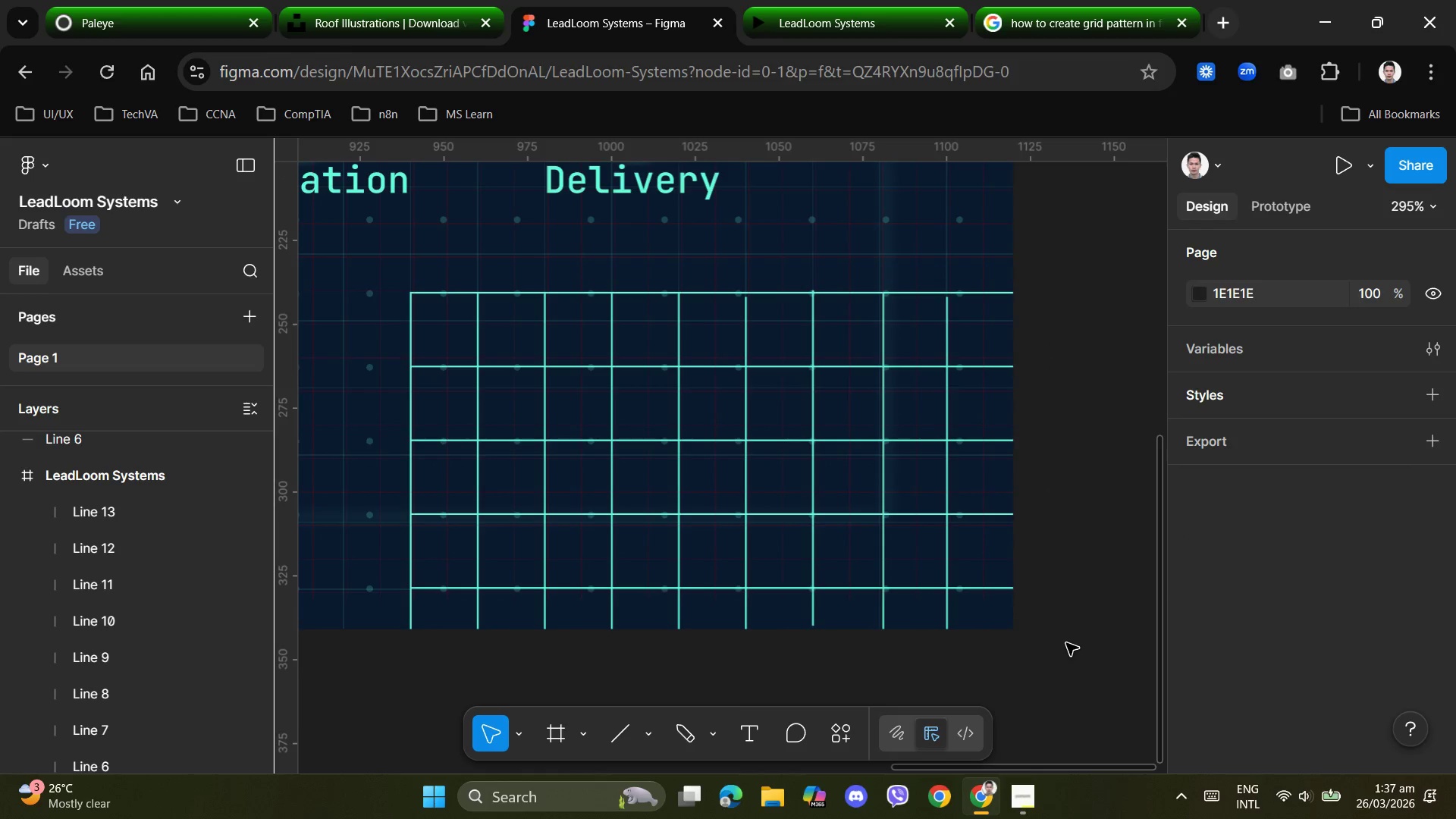 
left_click([943, 481])
 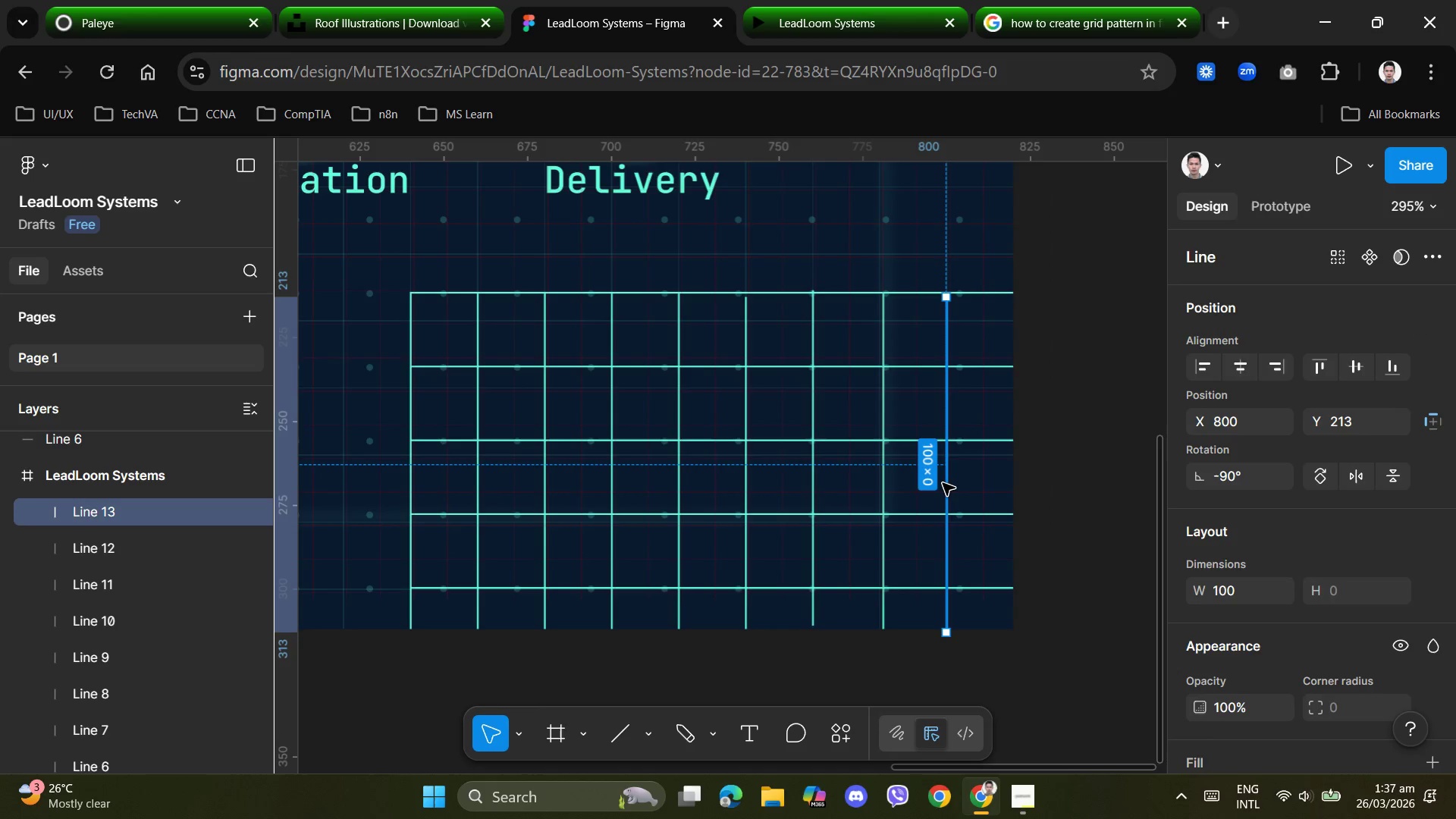 
key(Control+D)
 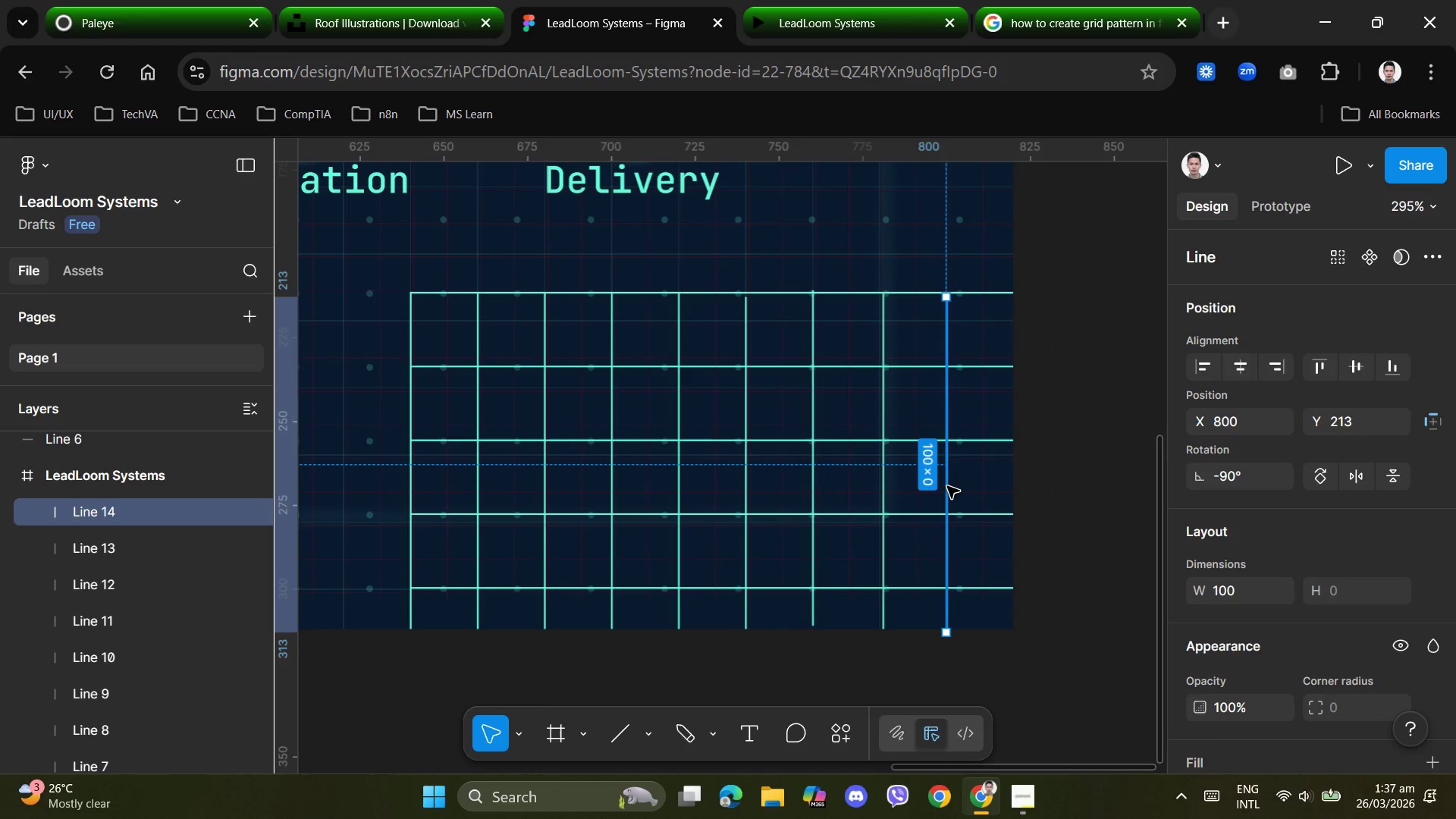 
left_click_drag(start_coordinate=[947, 486], to_coordinate=[1011, 484])
 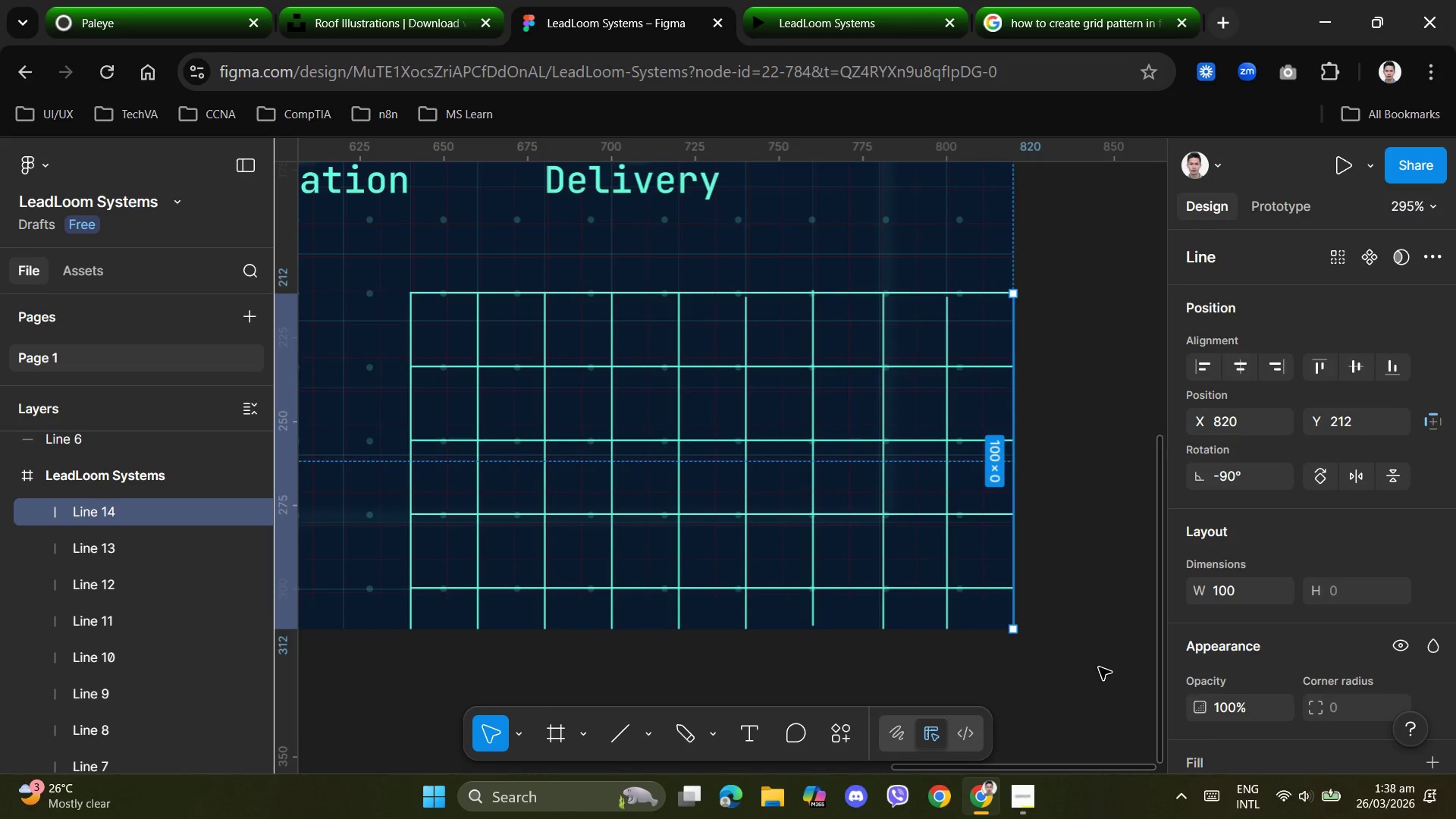 
left_click([1099, 667])
 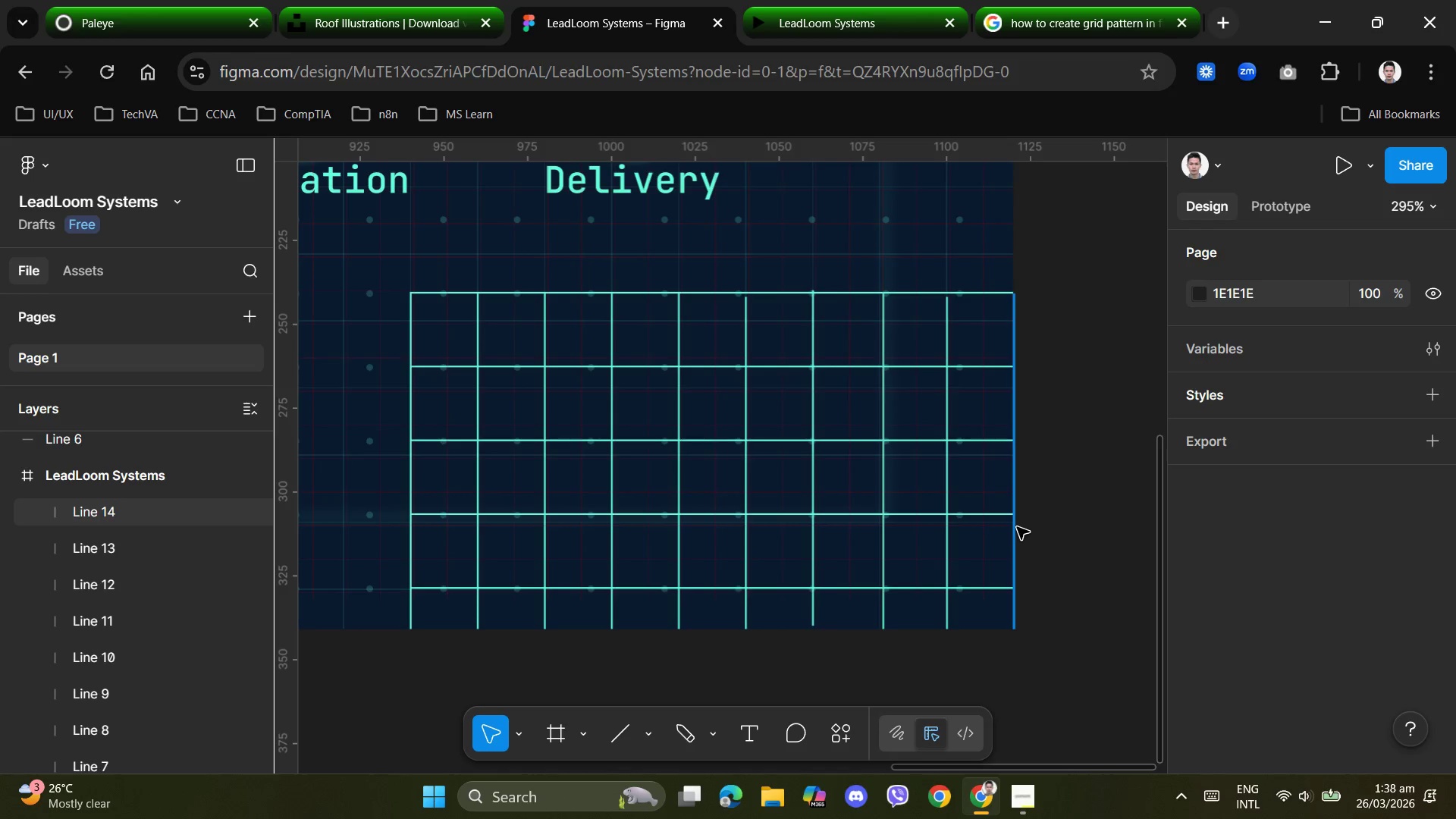 
left_click([1017, 526])
 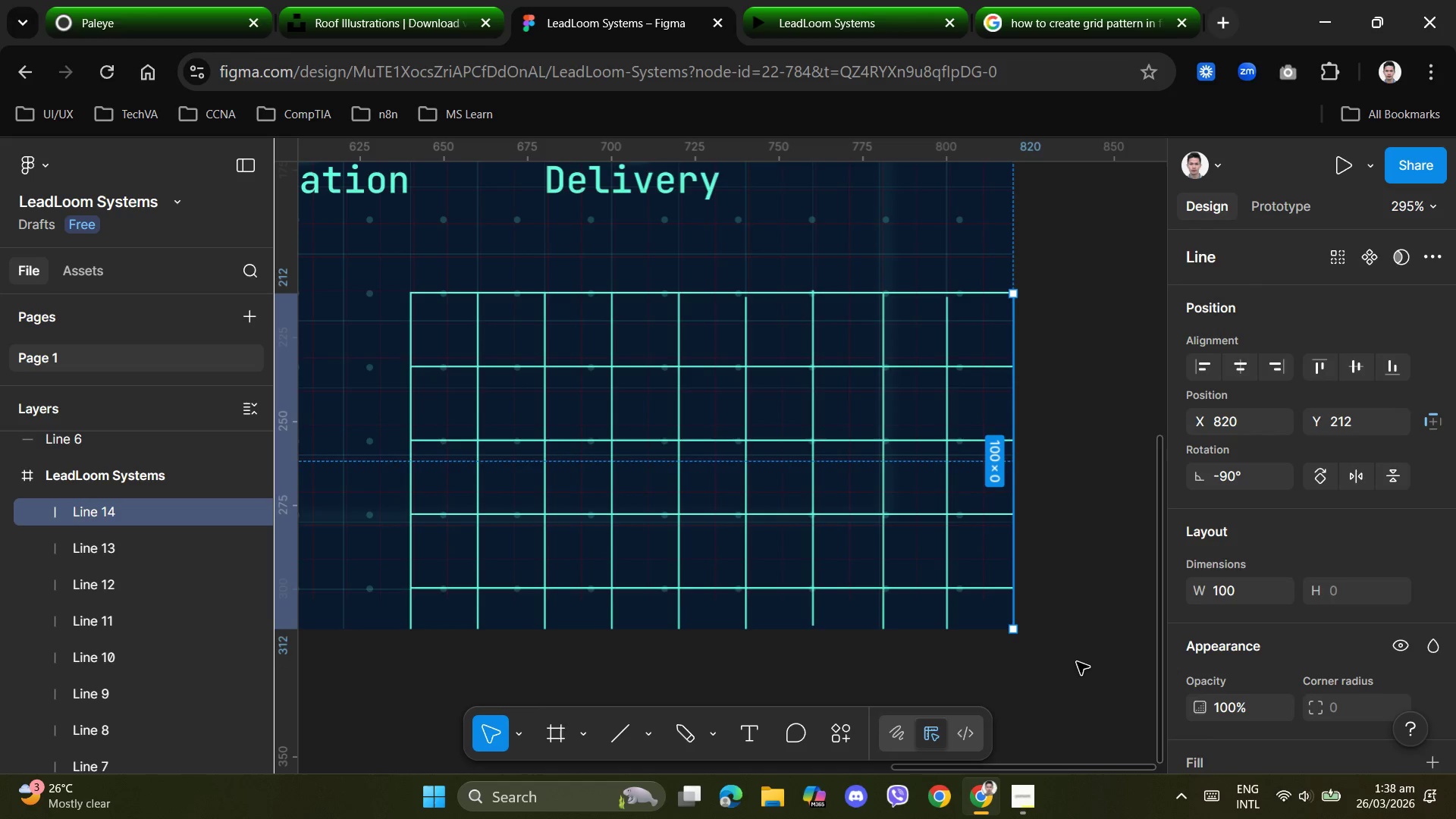 
key(ArrowLeft)
 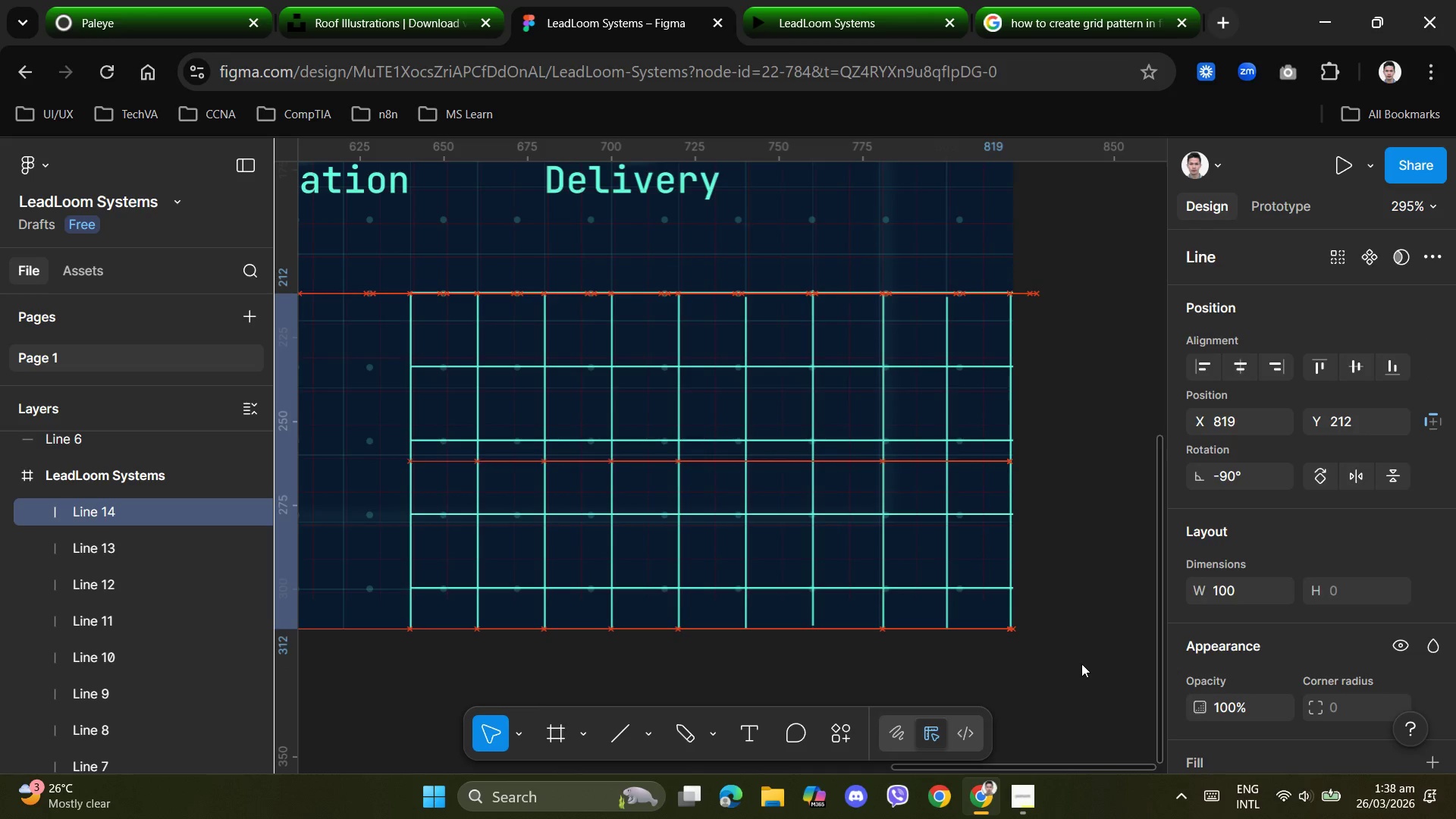 
left_click([1081, 664])
 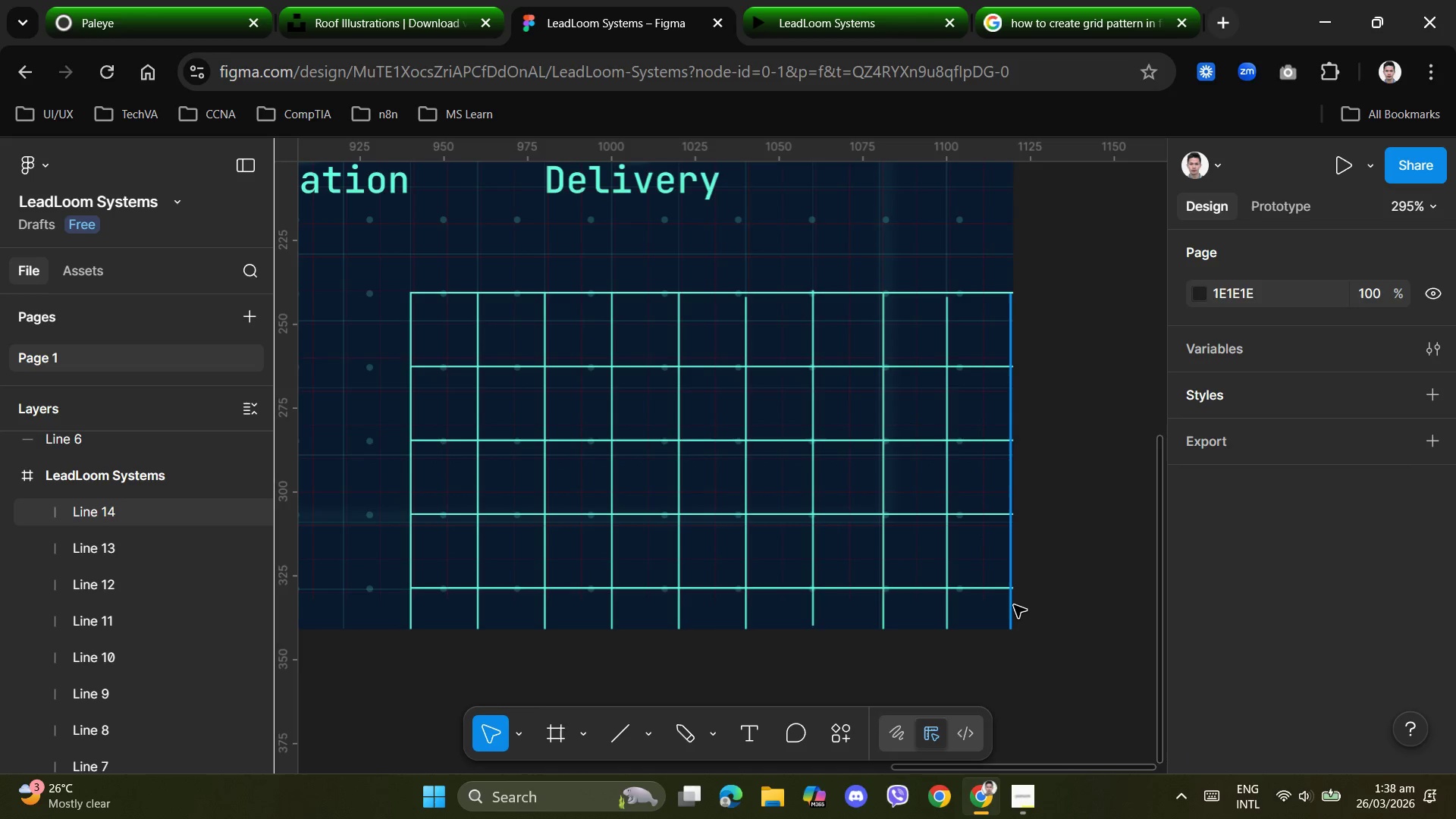 
left_click([1012, 606])
 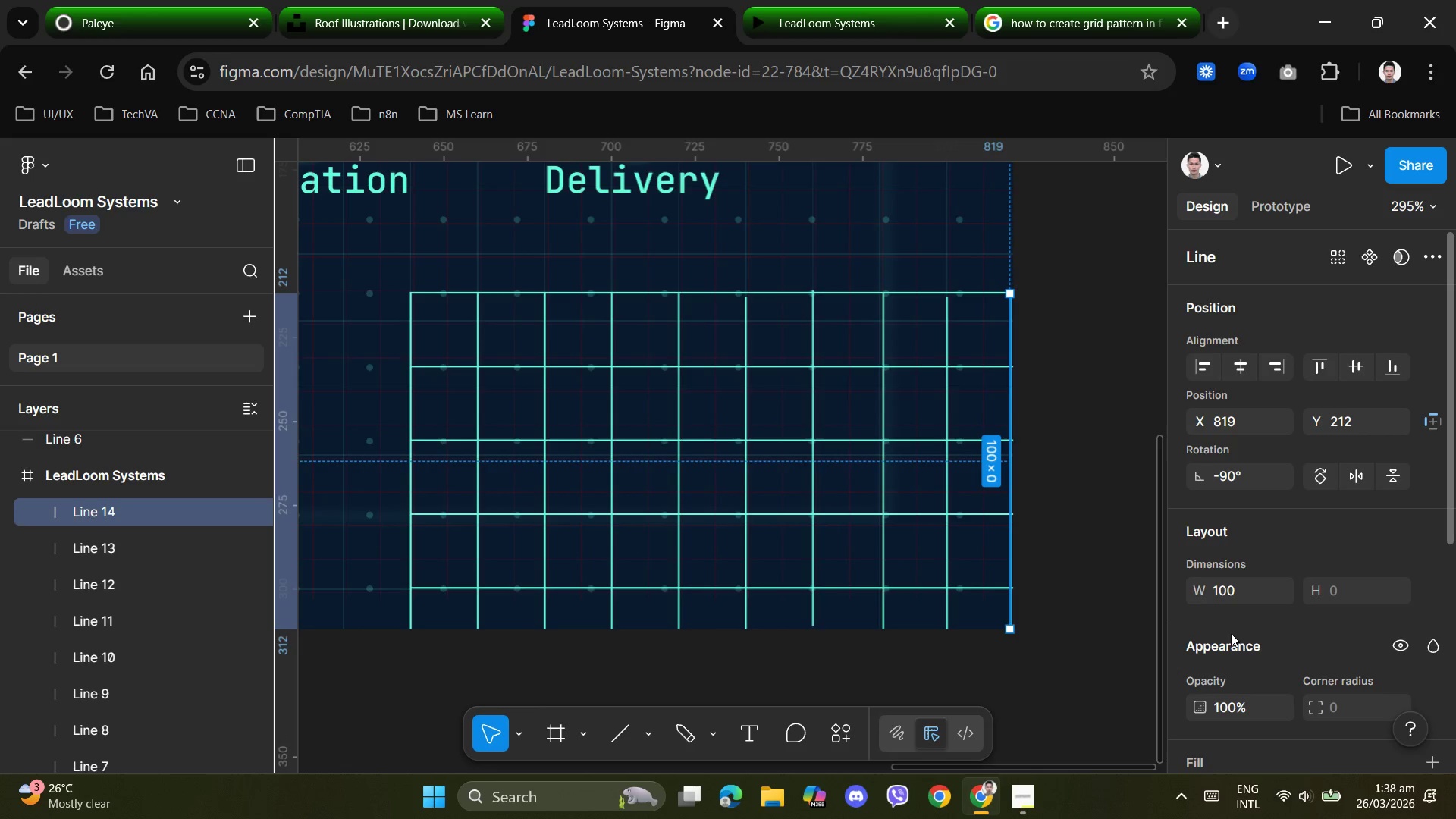 
scroll: coordinate [1228, 648], scroll_direction: down, amount: 3.0
 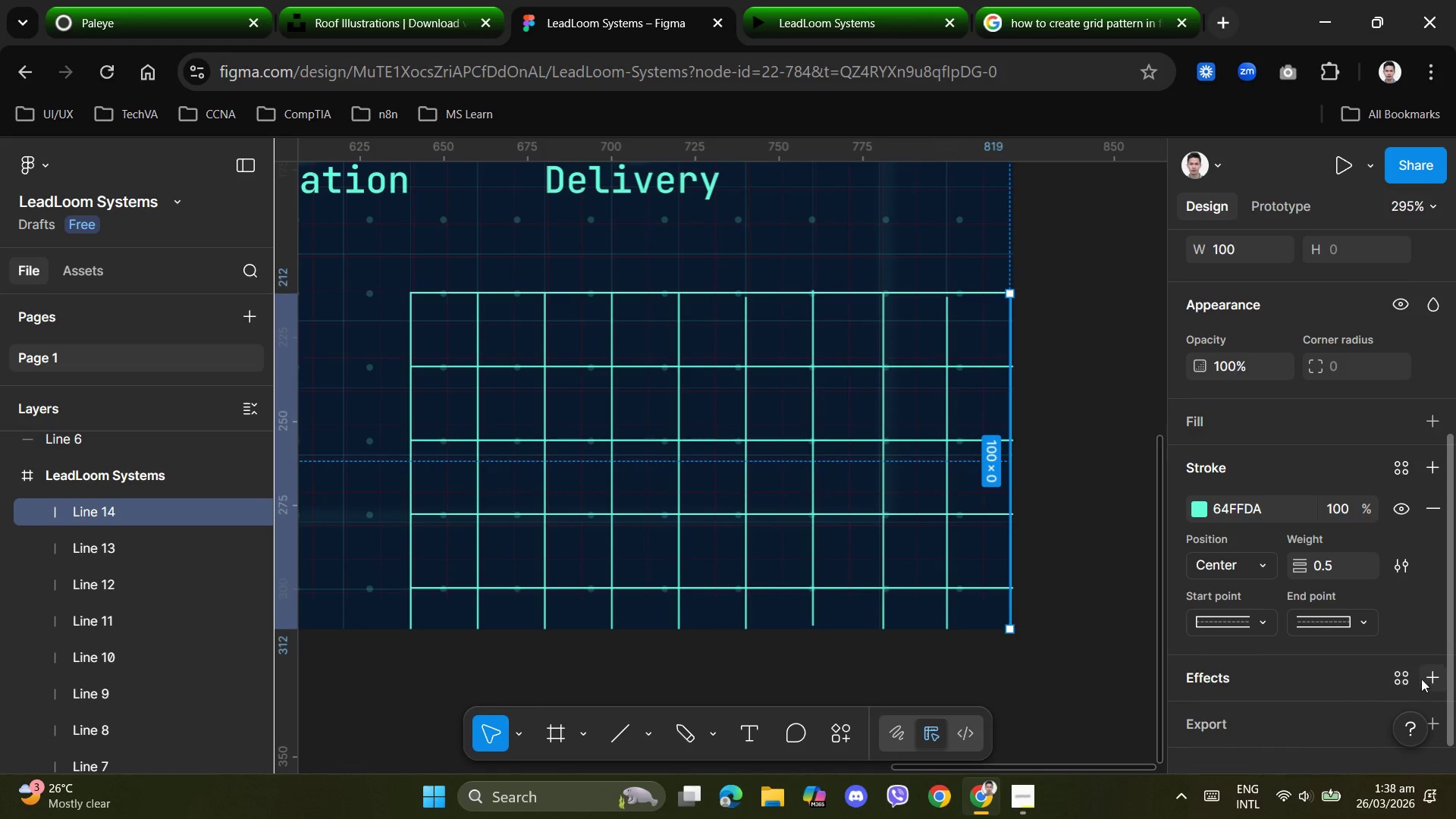 
left_click([1442, 678])
 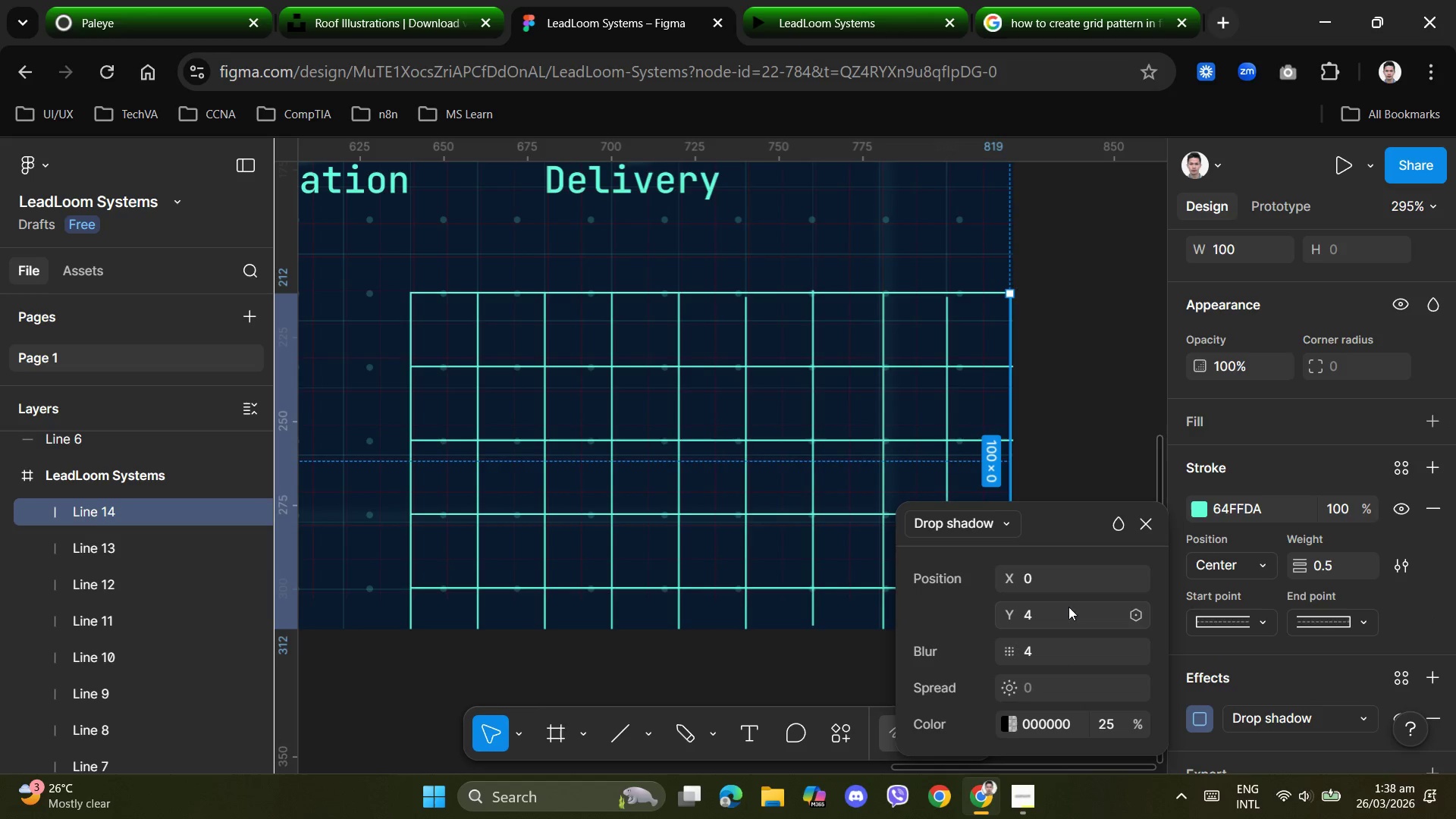 
scroll: coordinate [1015, 668], scroll_direction: down, amount: 2.0
 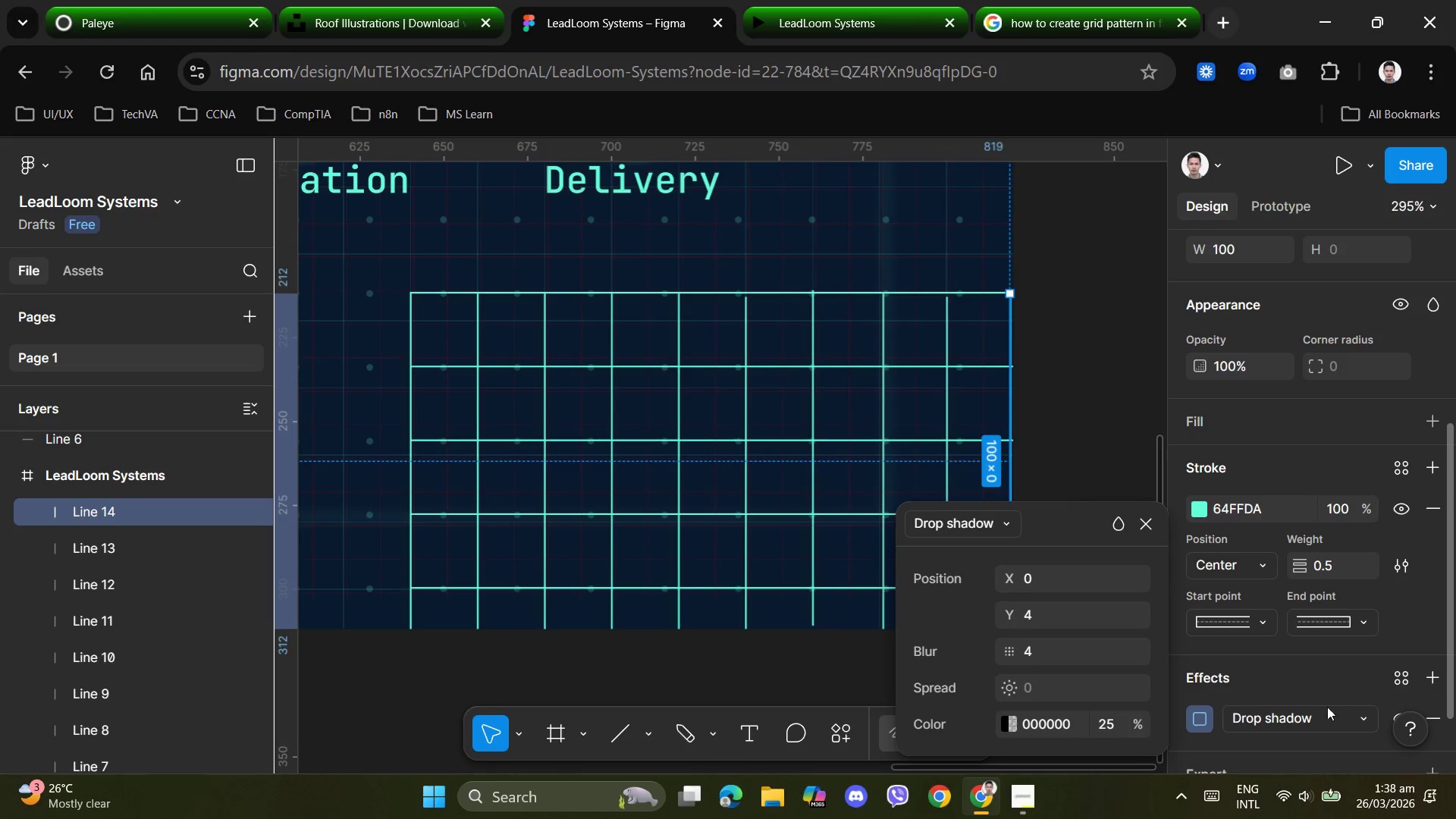 
left_click([1343, 725])
 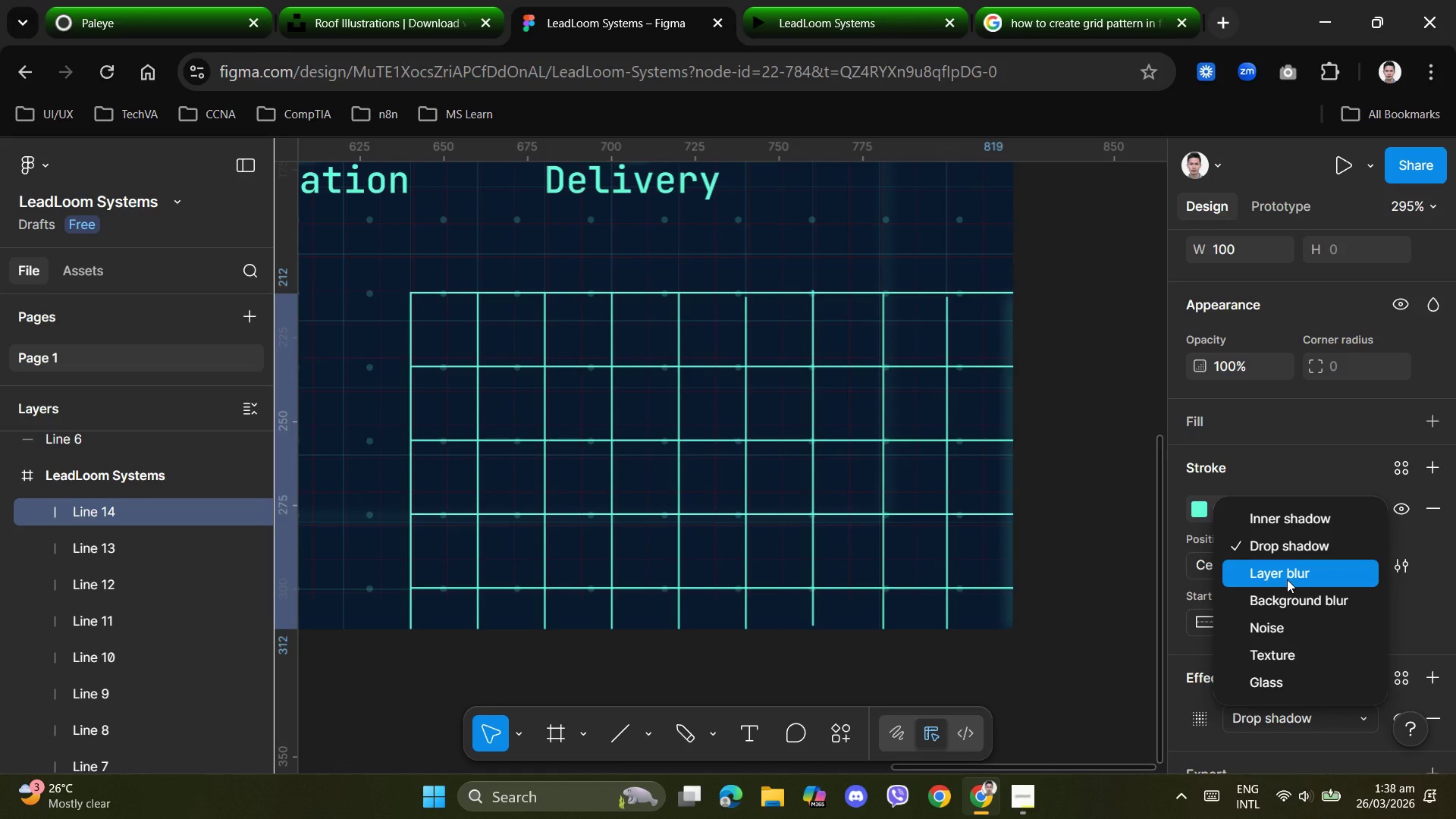 
left_click([1287, 579])
 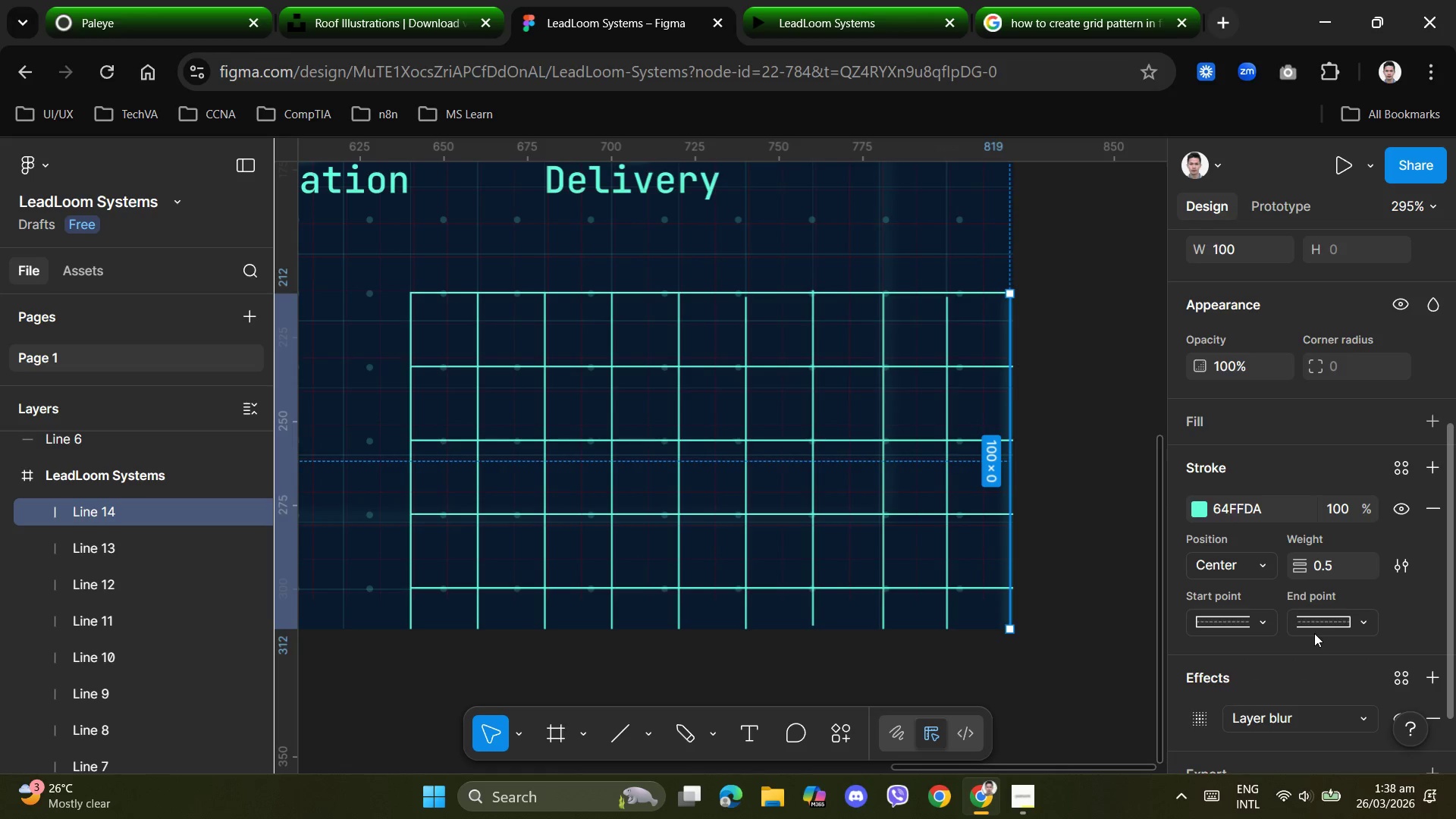 
left_click([1128, 637])
 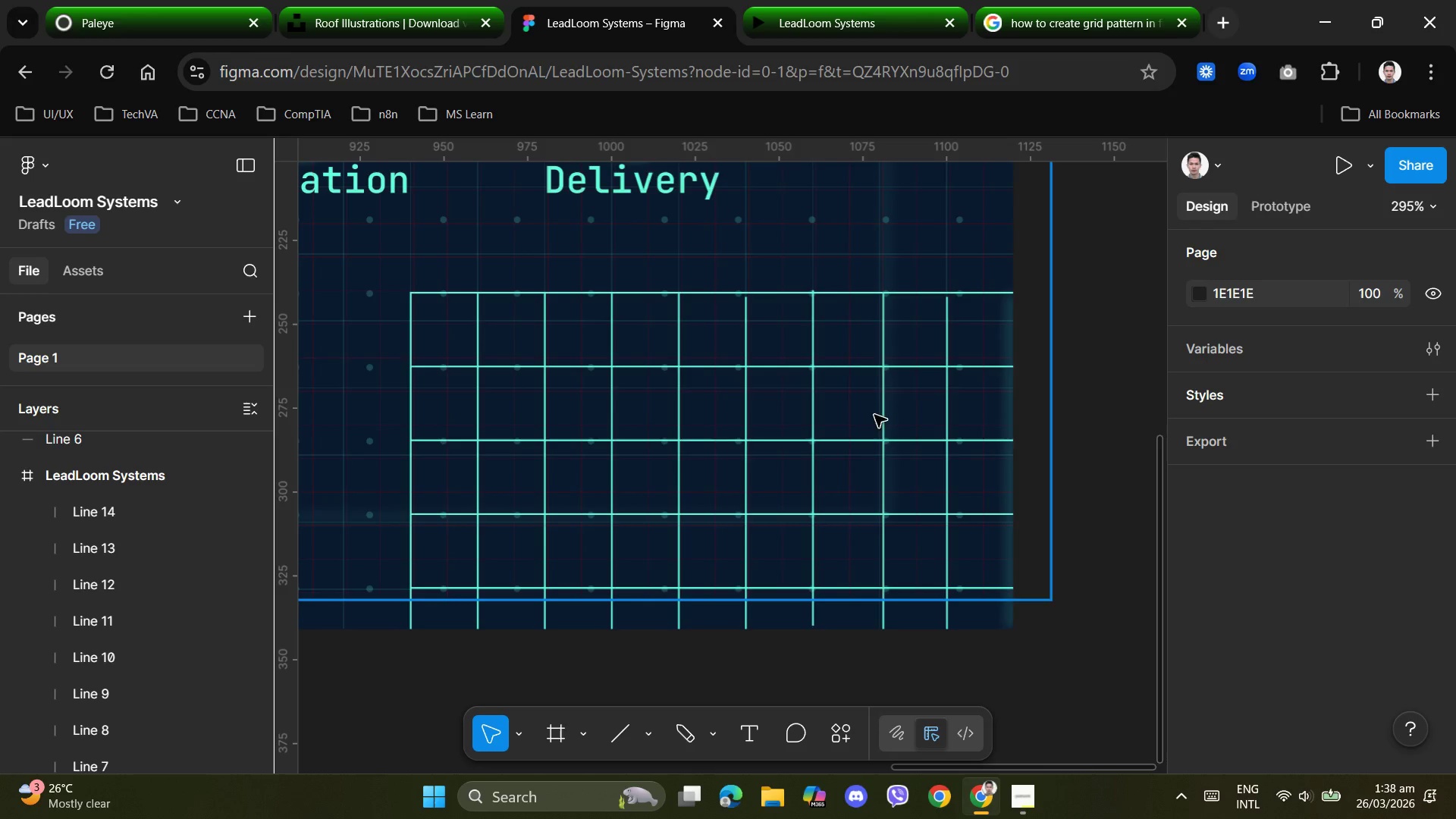 
left_click([884, 422])
 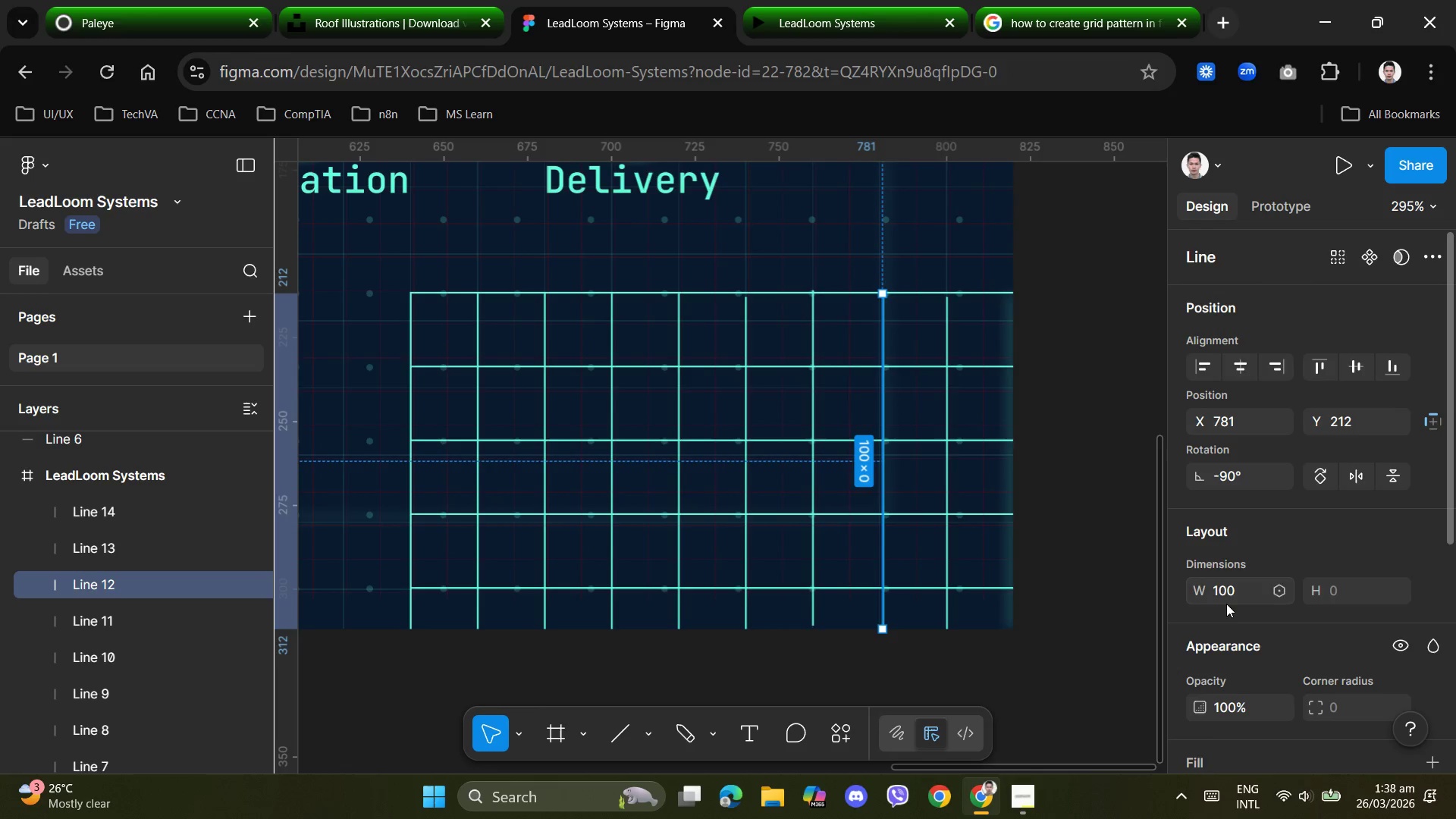 
scroll: coordinate [1357, 676], scroll_direction: down, amount: 3.0
 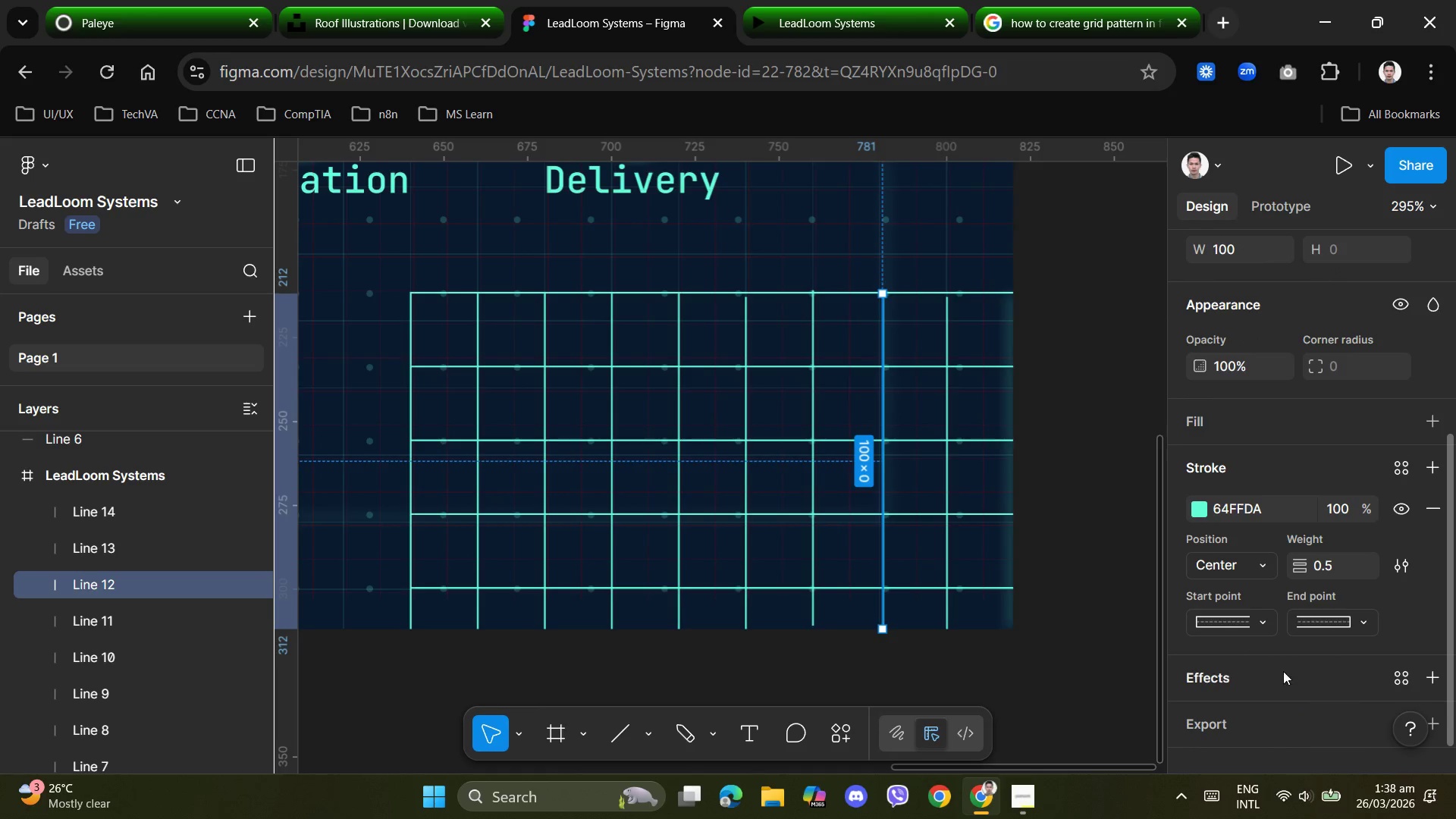 
left_click([1428, 681])
 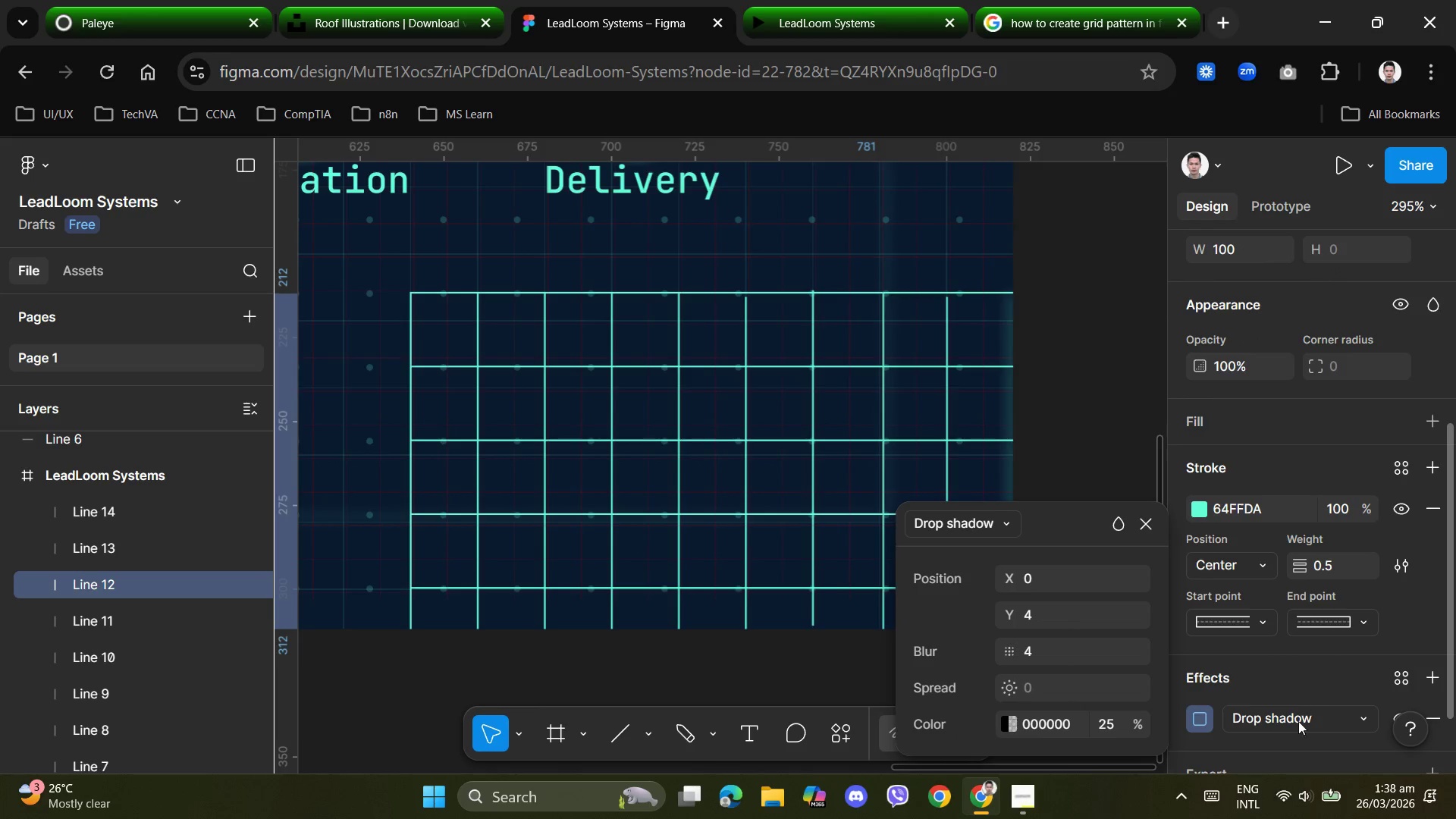 
scroll: coordinate [1313, 720], scroll_direction: down, amount: 2.0
 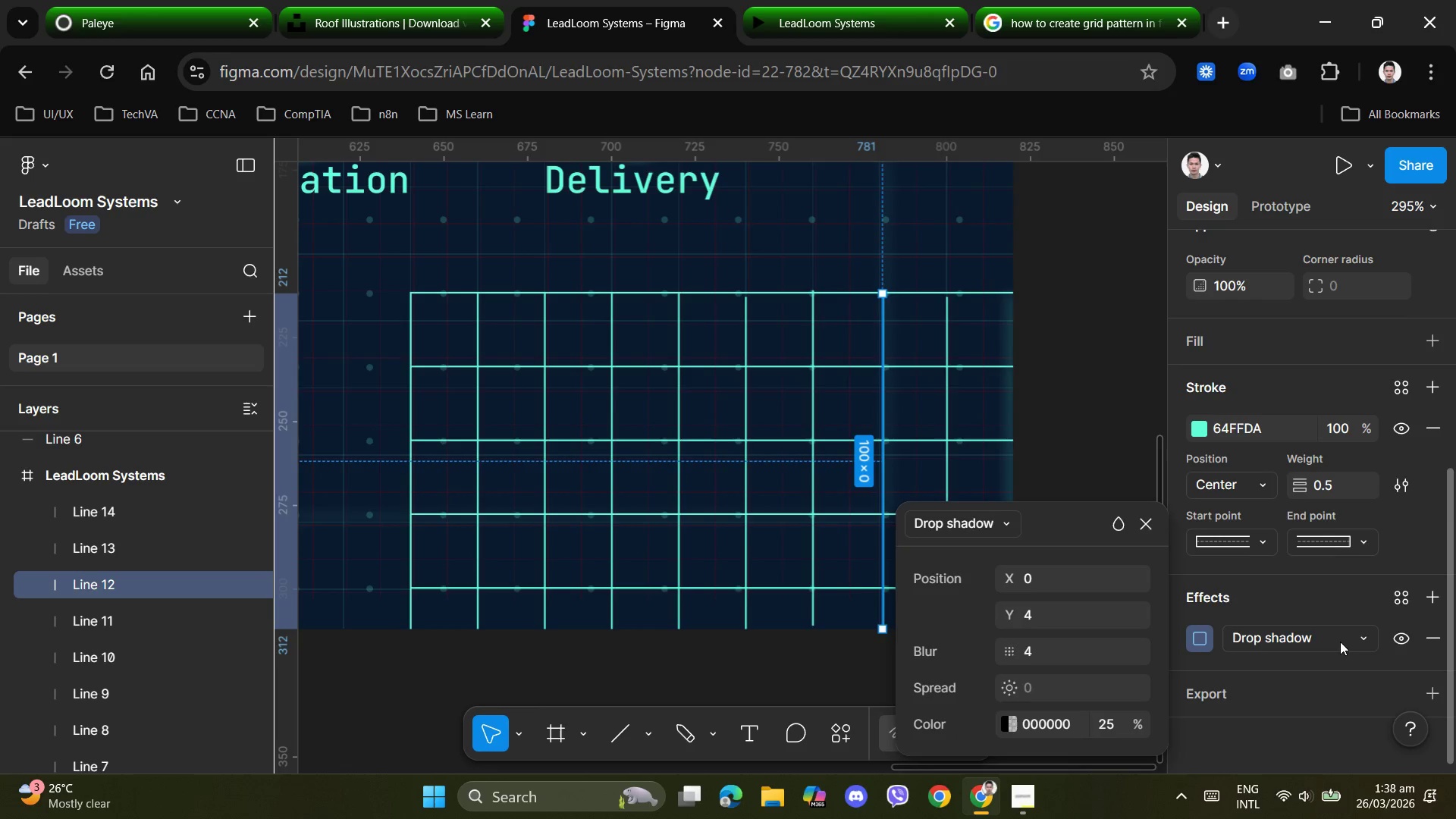 
left_click([1340, 642])
 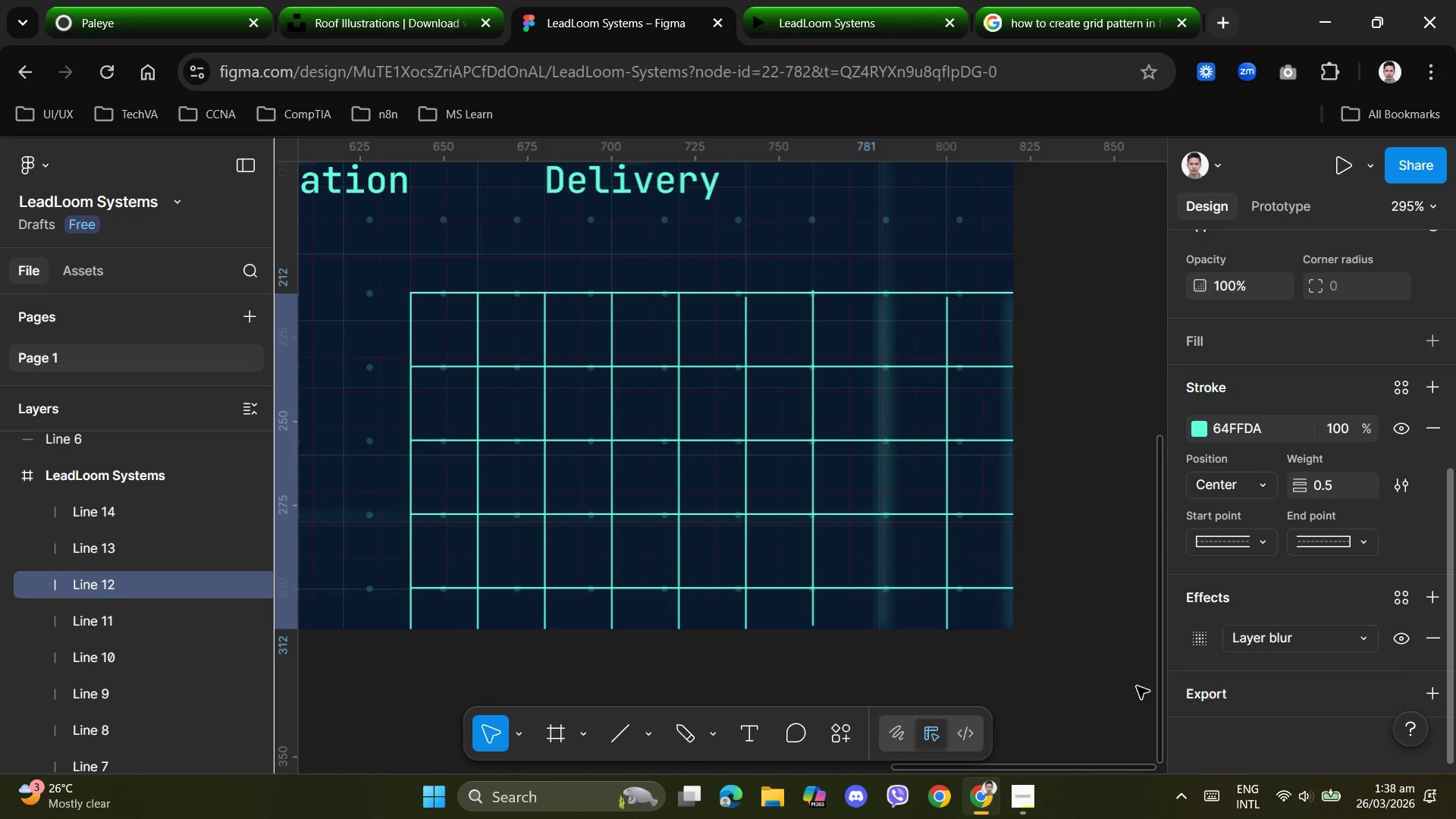 
double_click([1112, 686])
 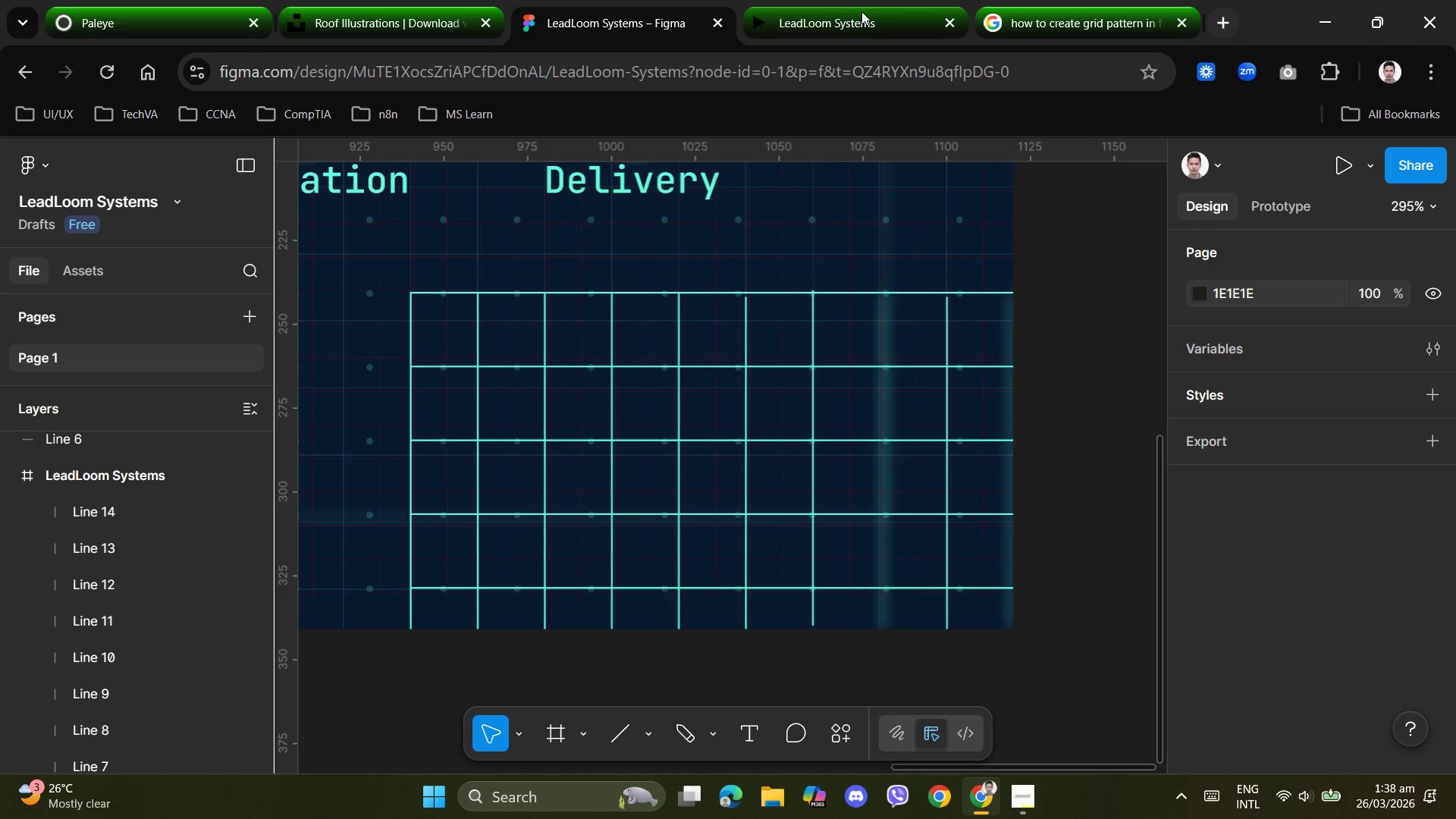 
left_click([833, 17])
 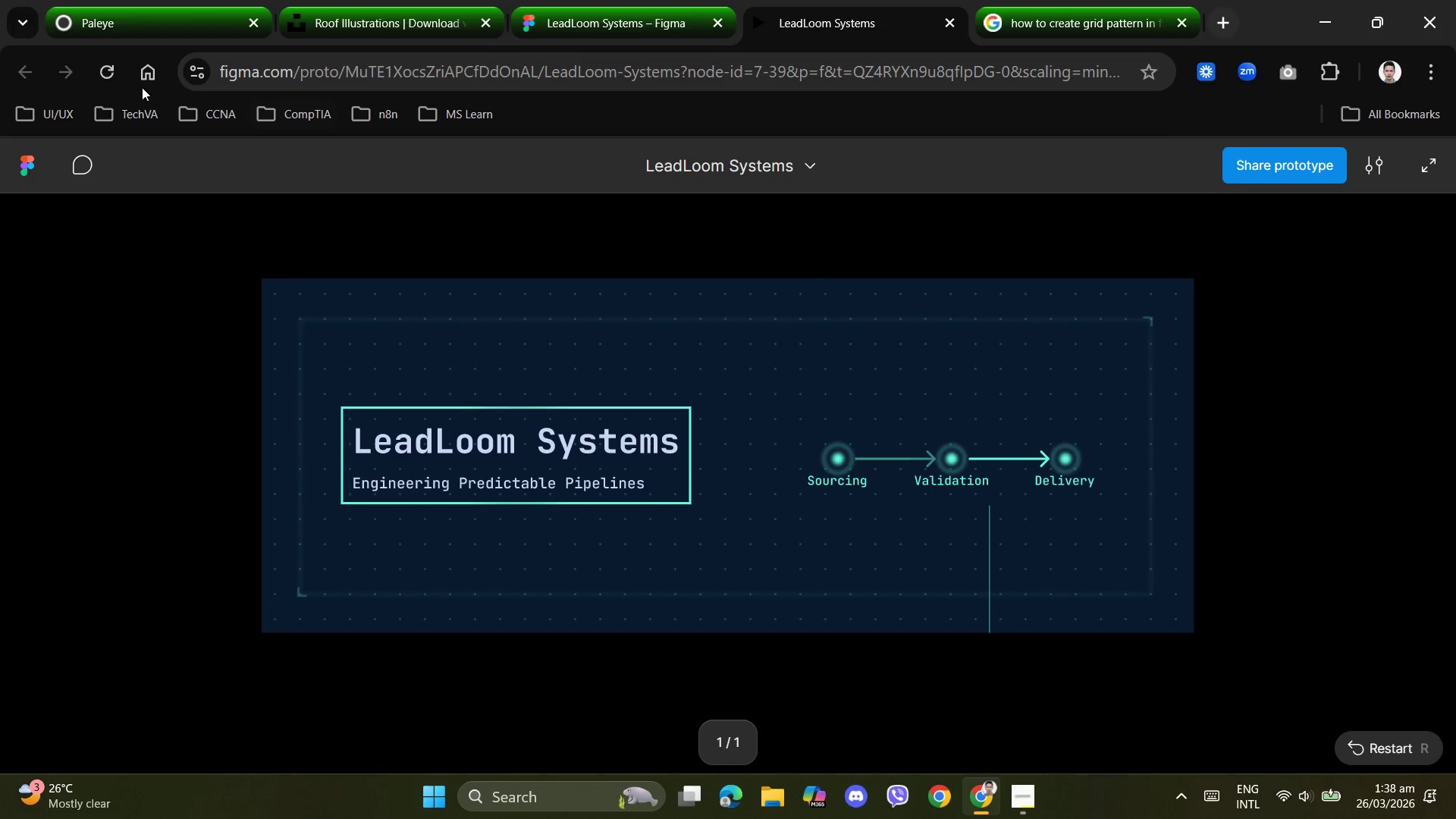 
left_click([108, 71])
 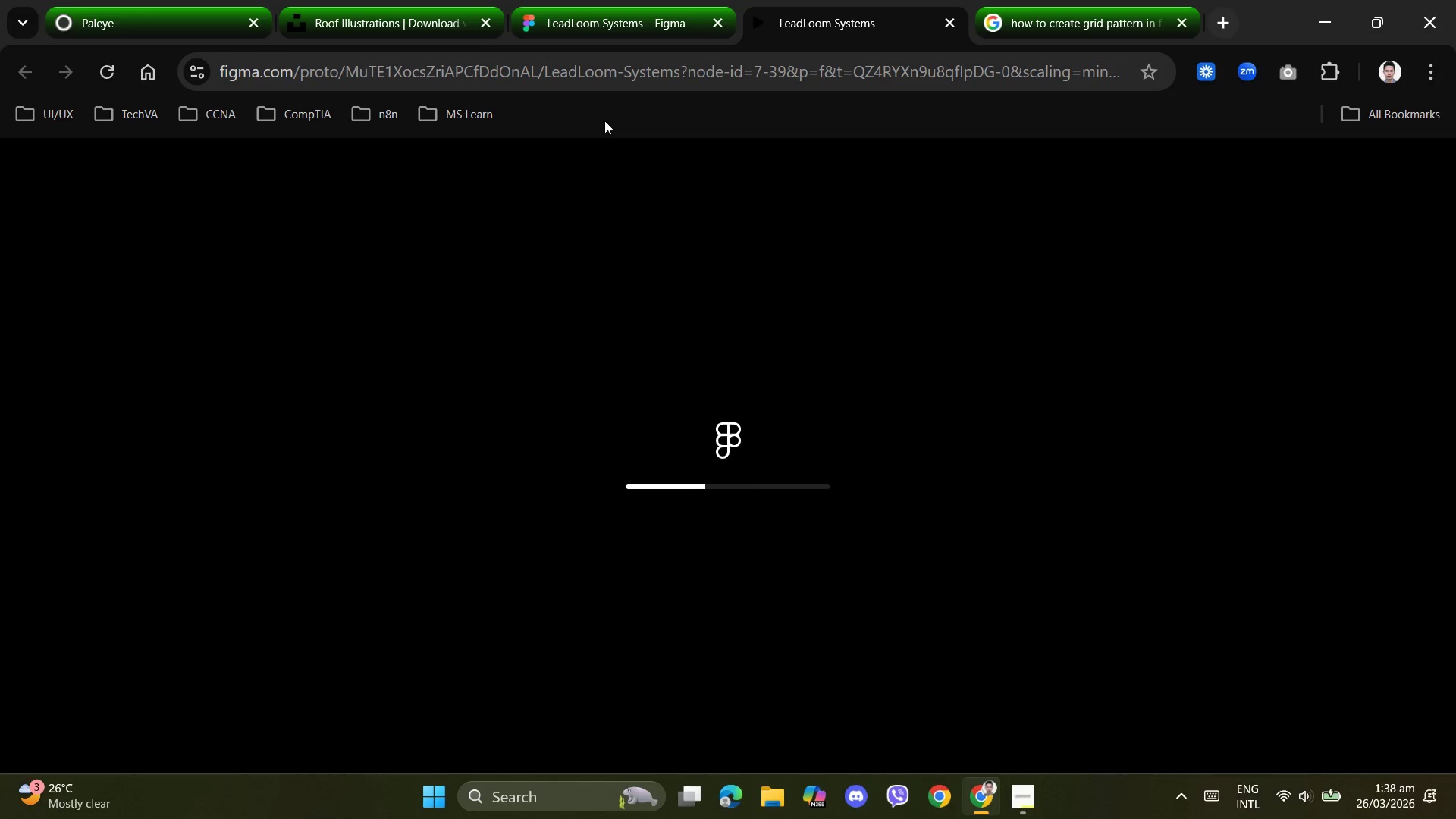 
wait(10.64)
 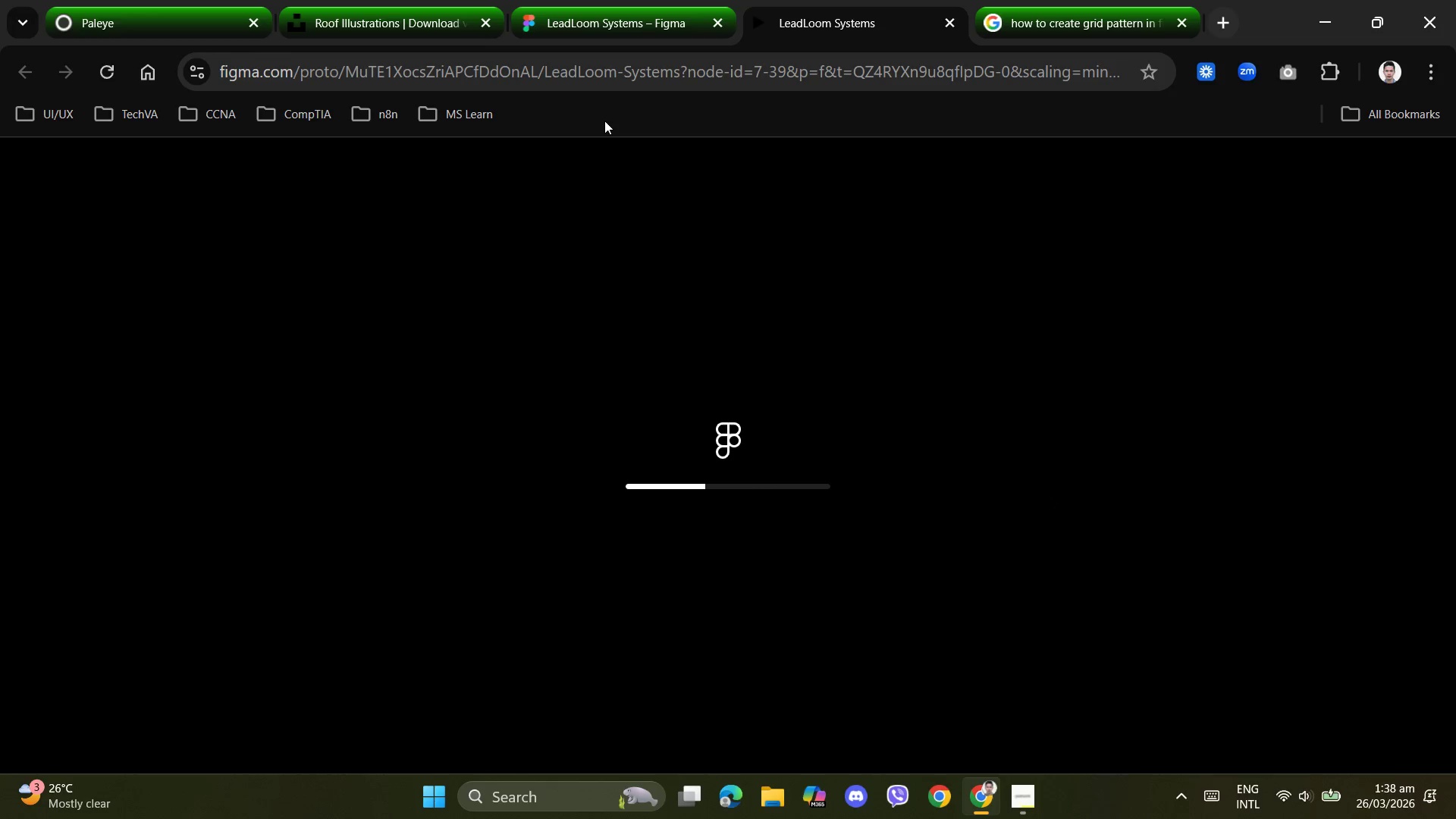 
left_click([617, 13])
 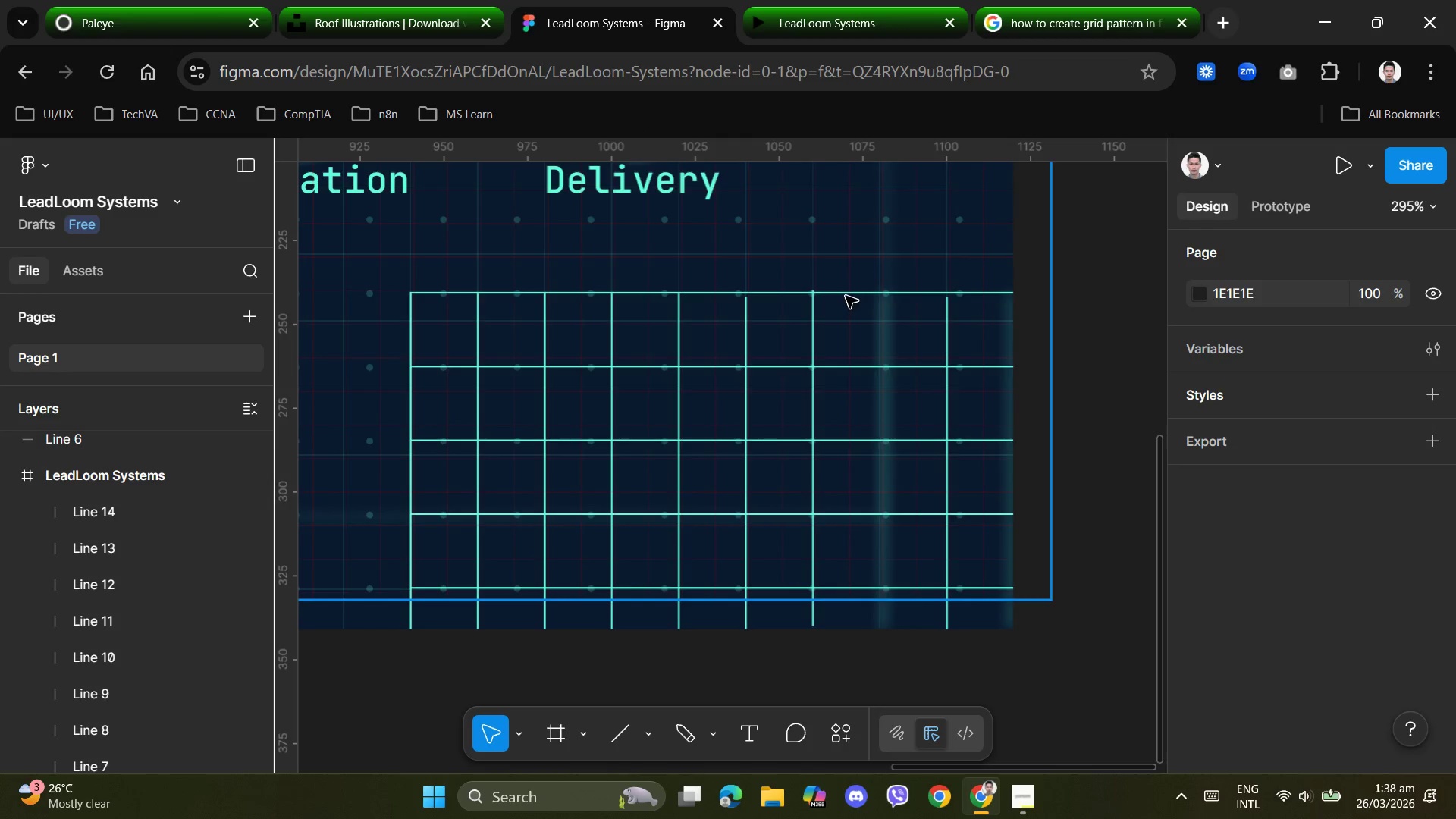 
left_click([846, 293])
 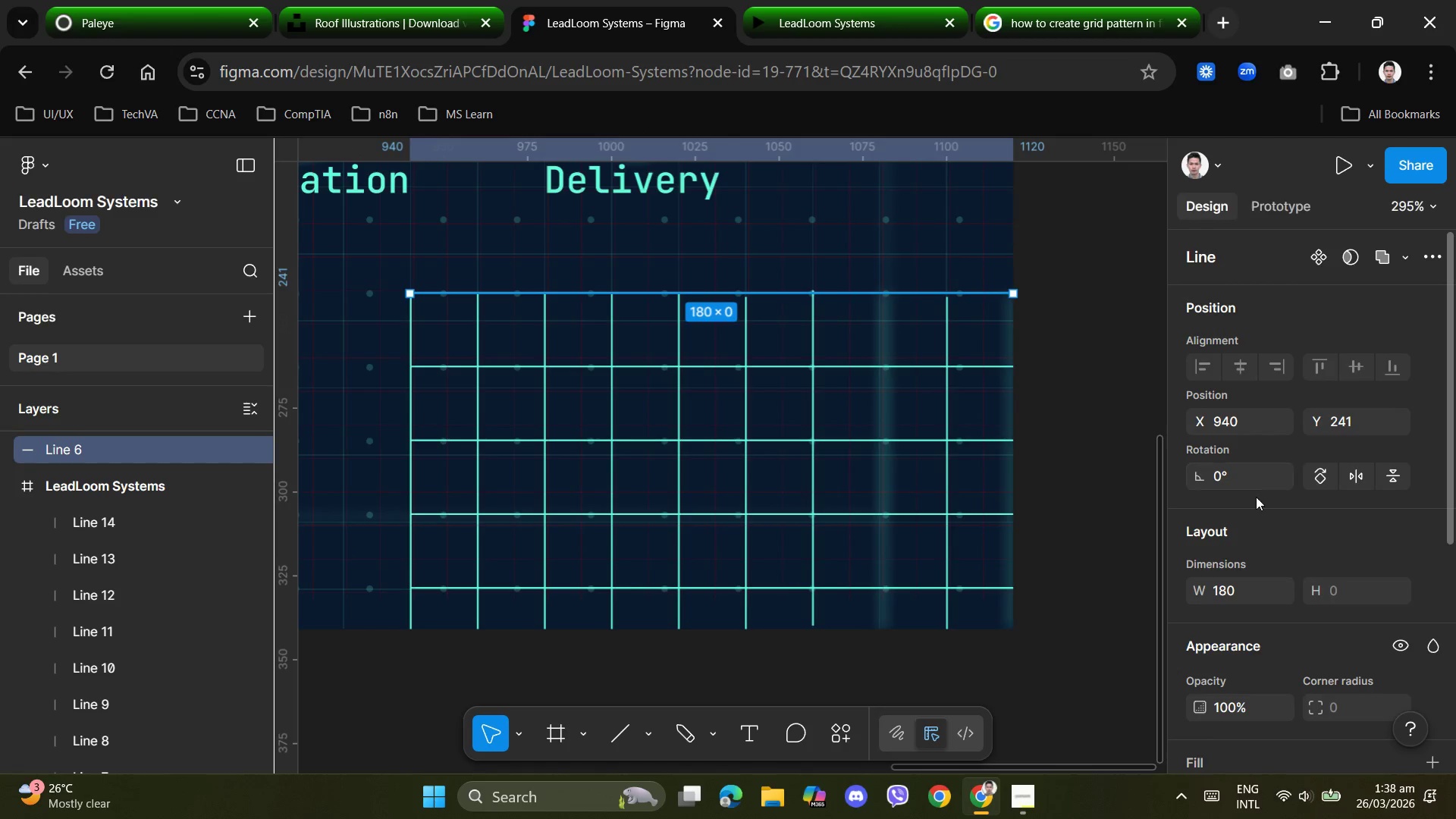 
scroll: coordinate [1353, 640], scroll_direction: down, amount: 4.0
 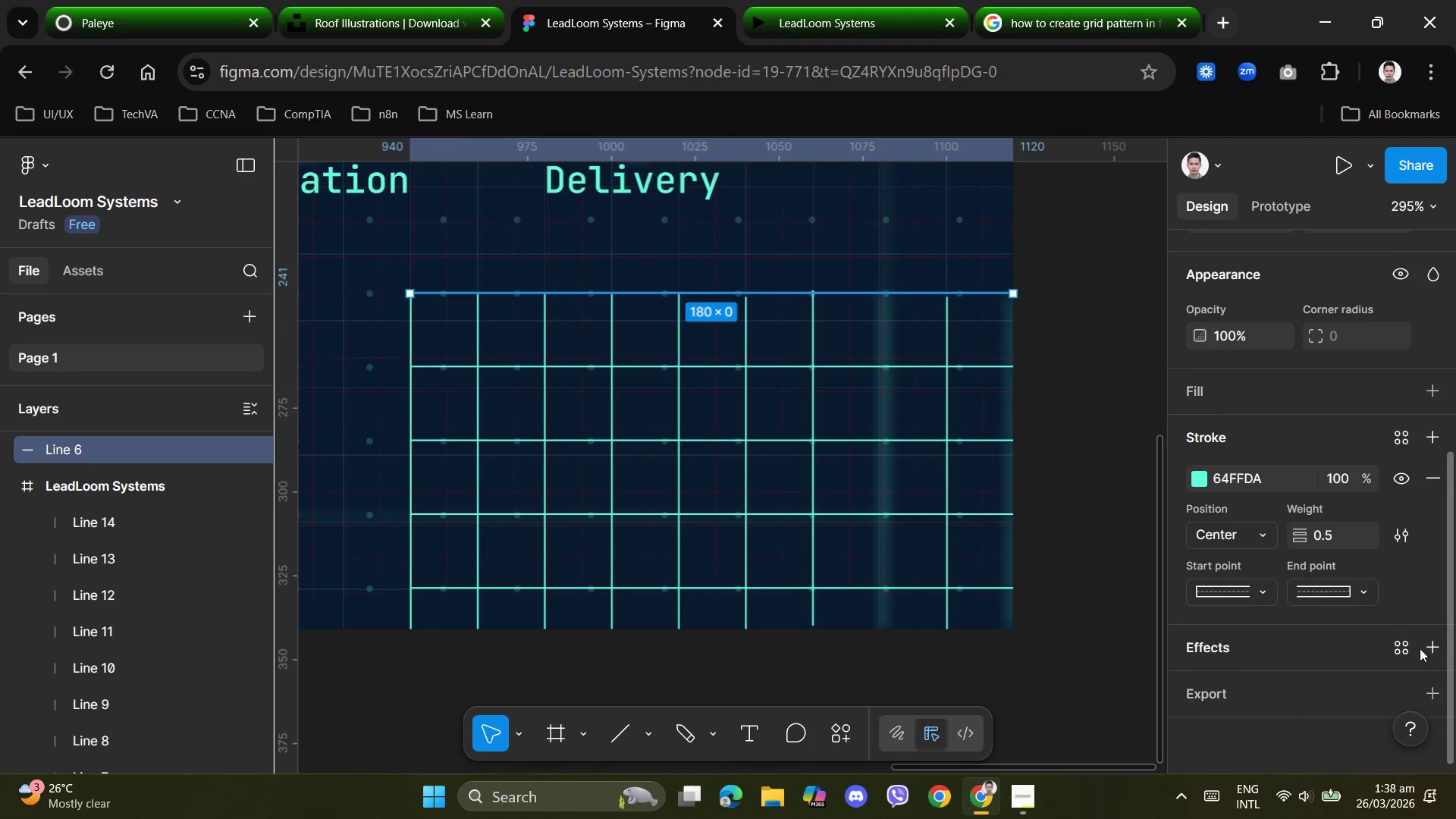 
left_click([1442, 652])
 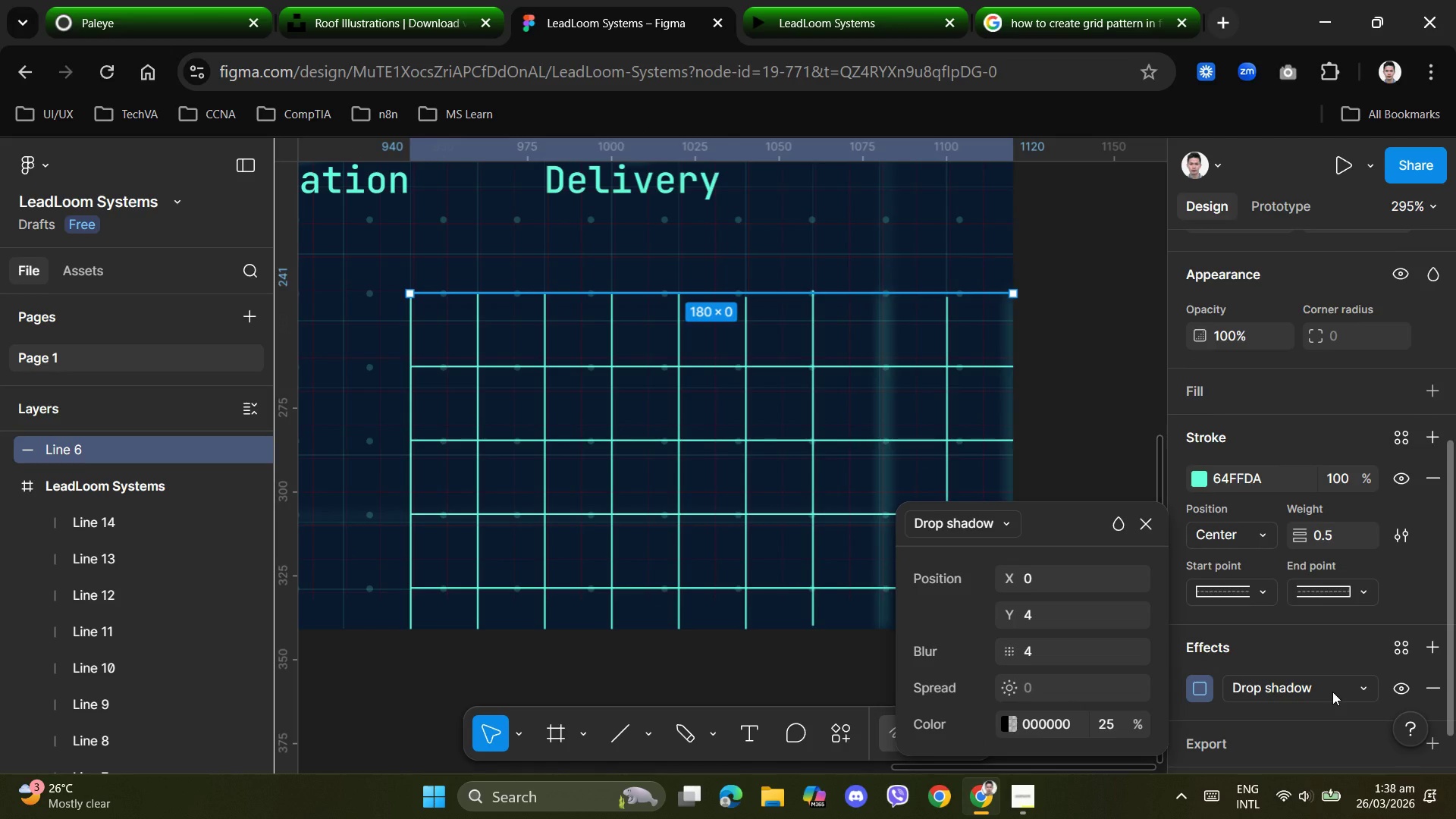 
left_click([1332, 692])
 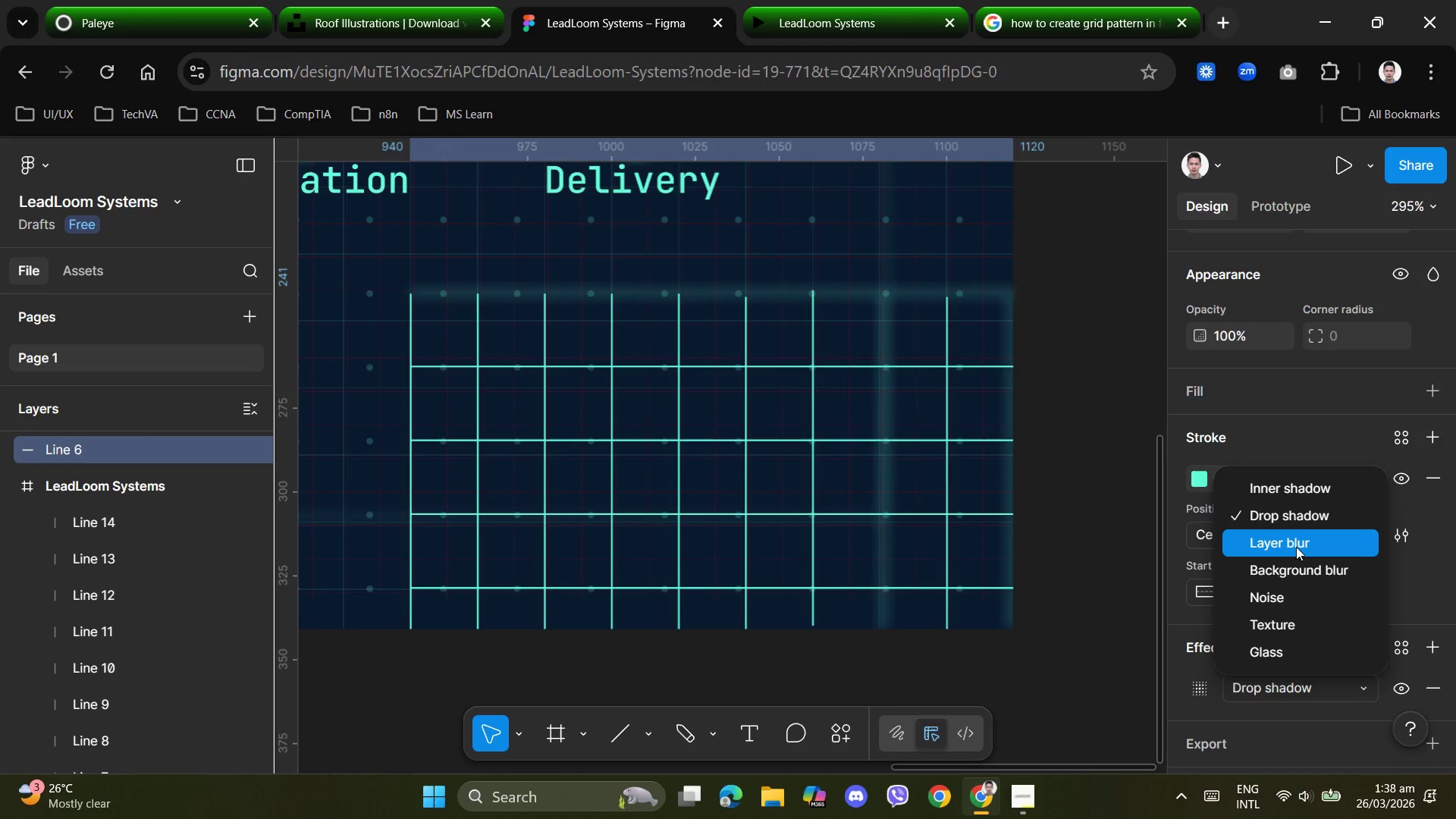 
left_click([1296, 547])
 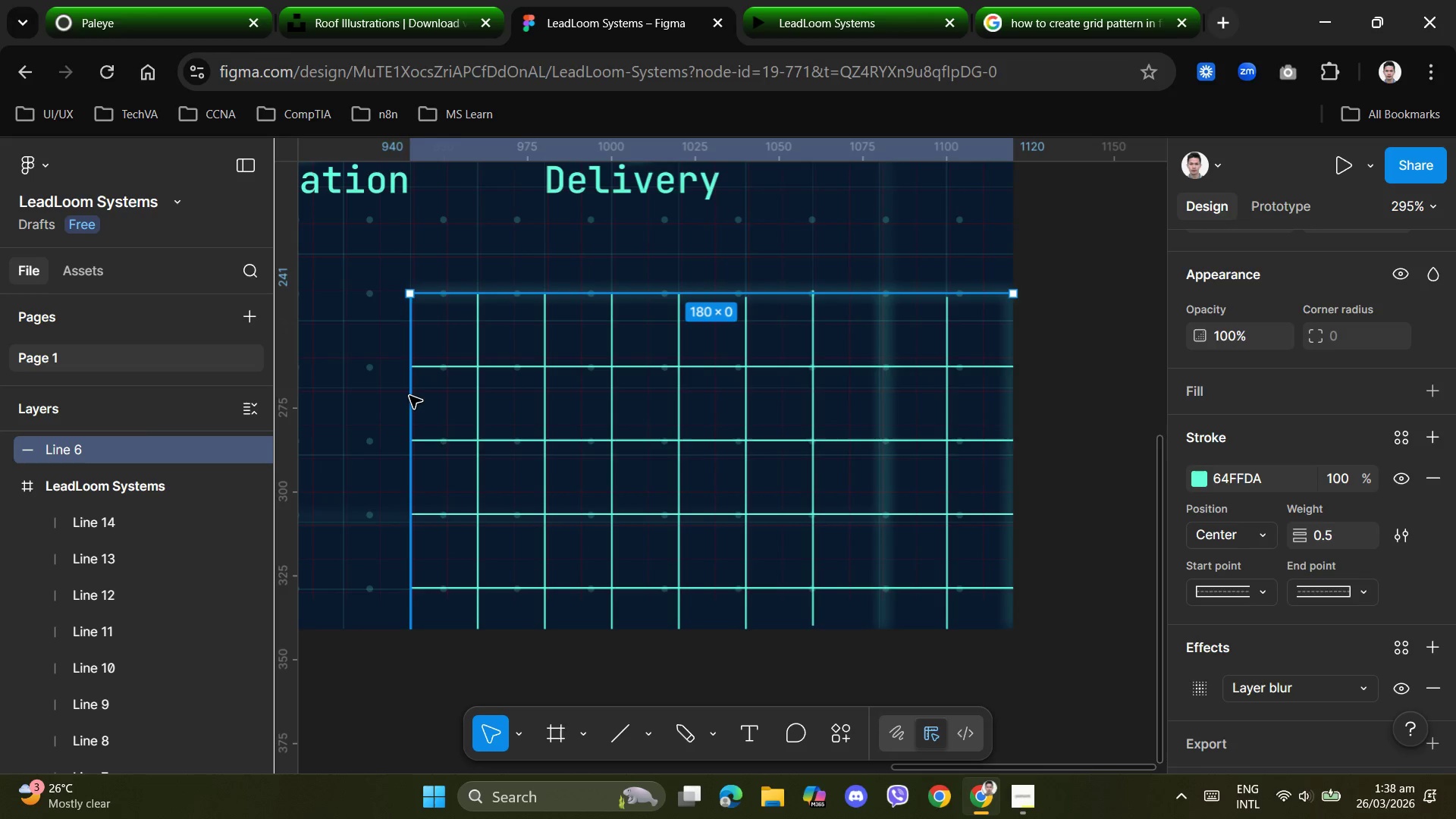 
left_click([409, 396])
 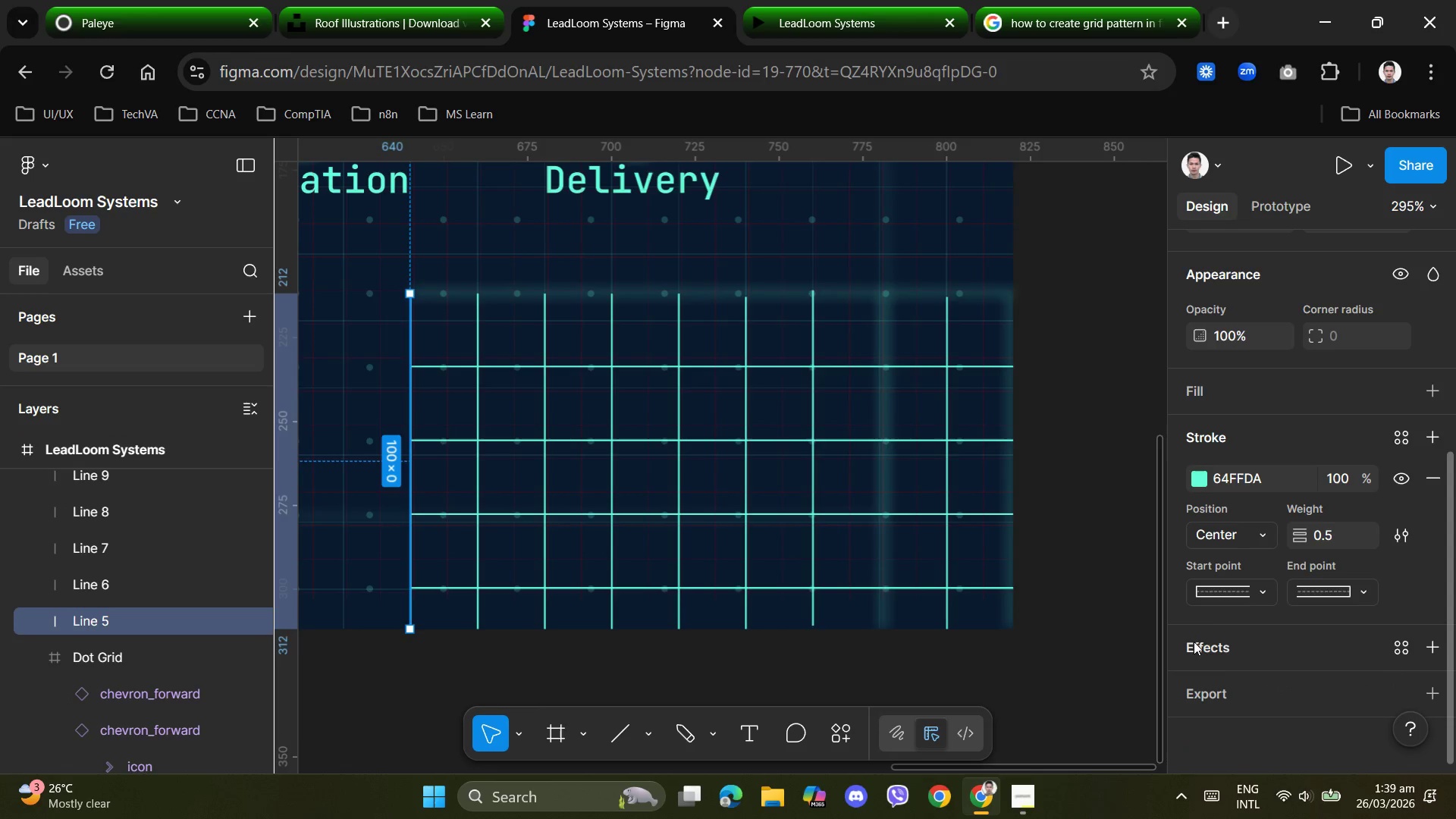 
scroll: coordinate [1203, 617], scroll_direction: down, amount: 2.0
 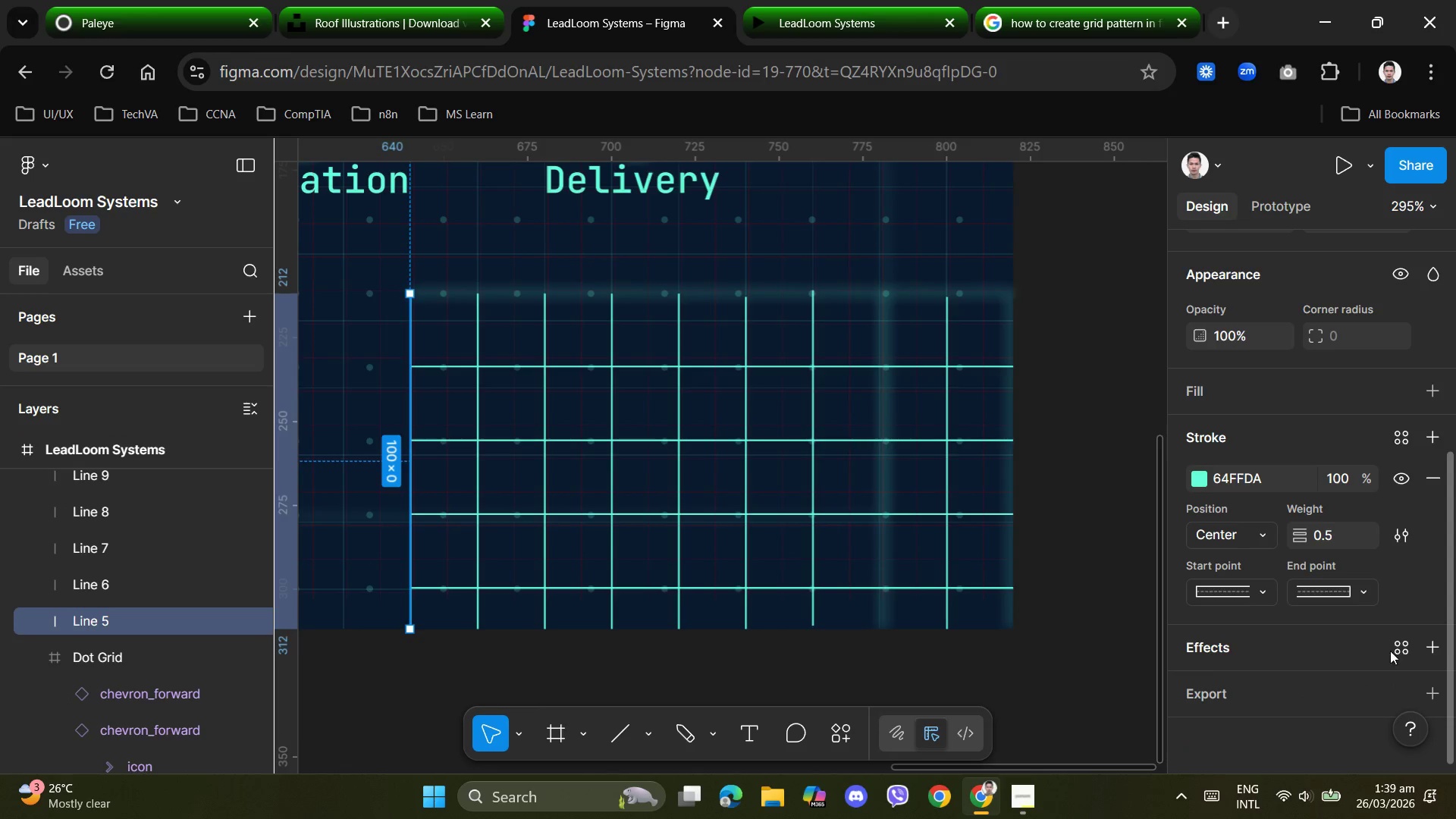 
left_click([1430, 655])
 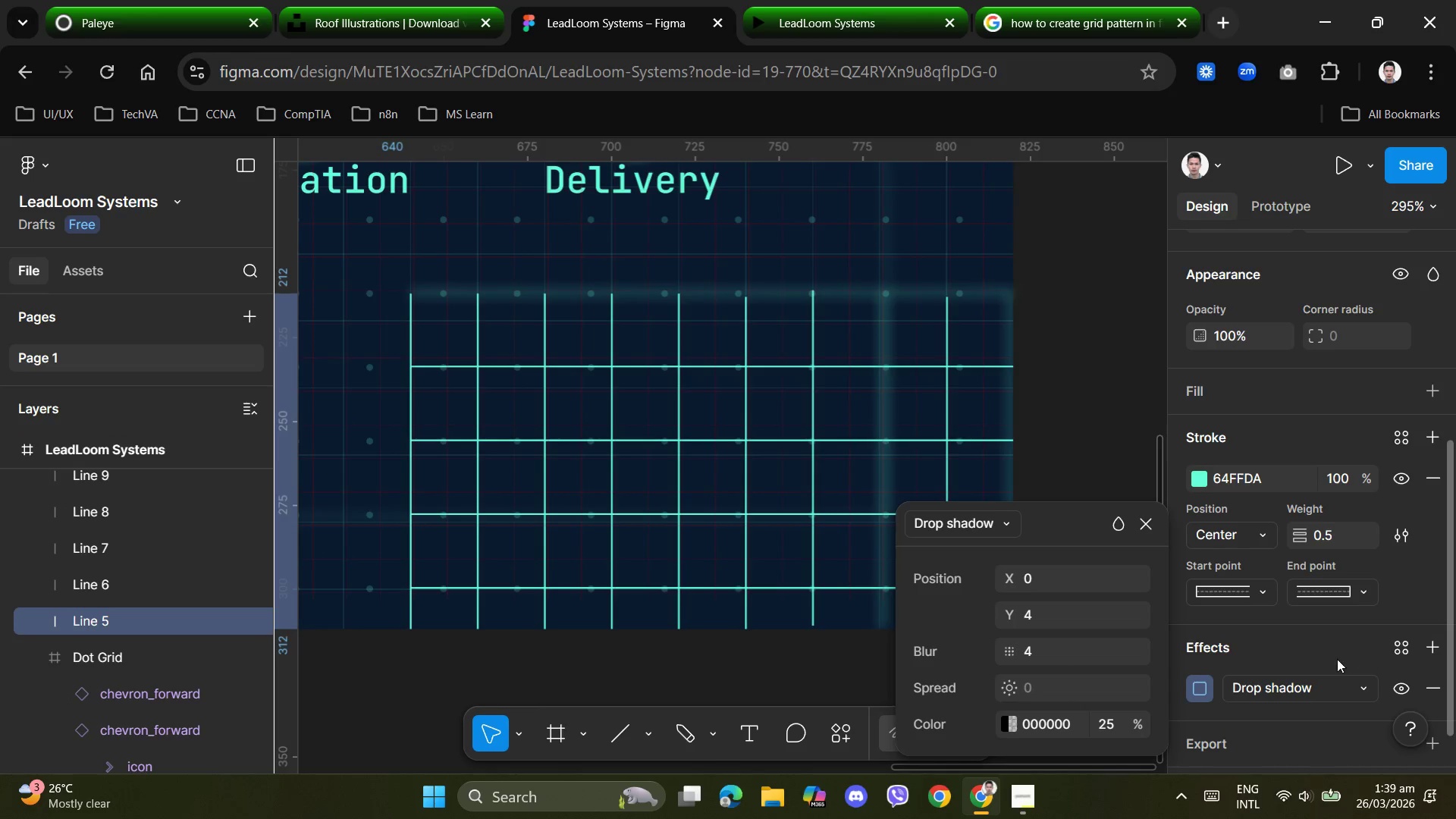 
scroll: coordinate [1334, 661], scroll_direction: down, amount: 2.0
 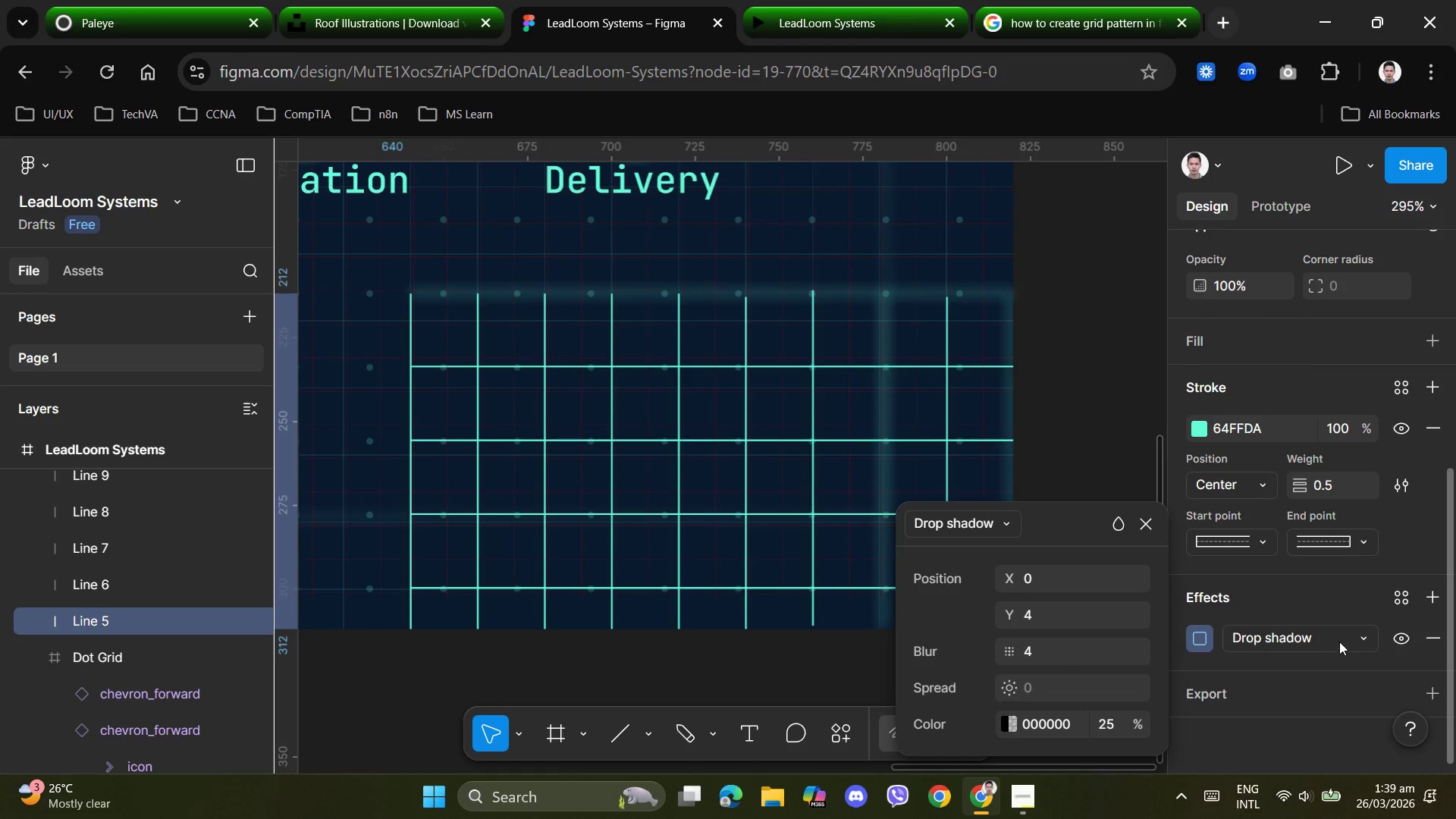 
left_click([1339, 641])
 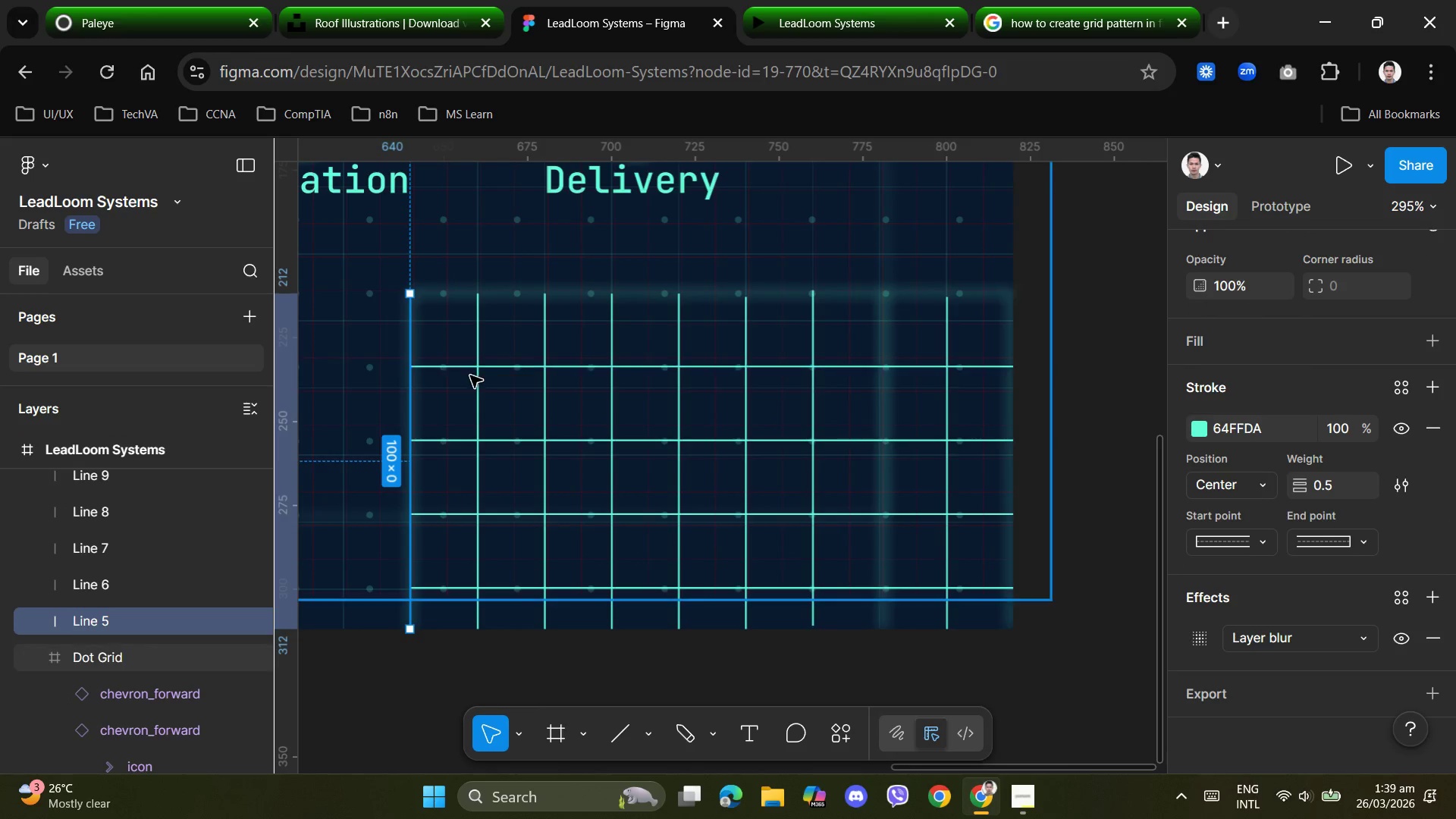 
left_click([465, 366])
 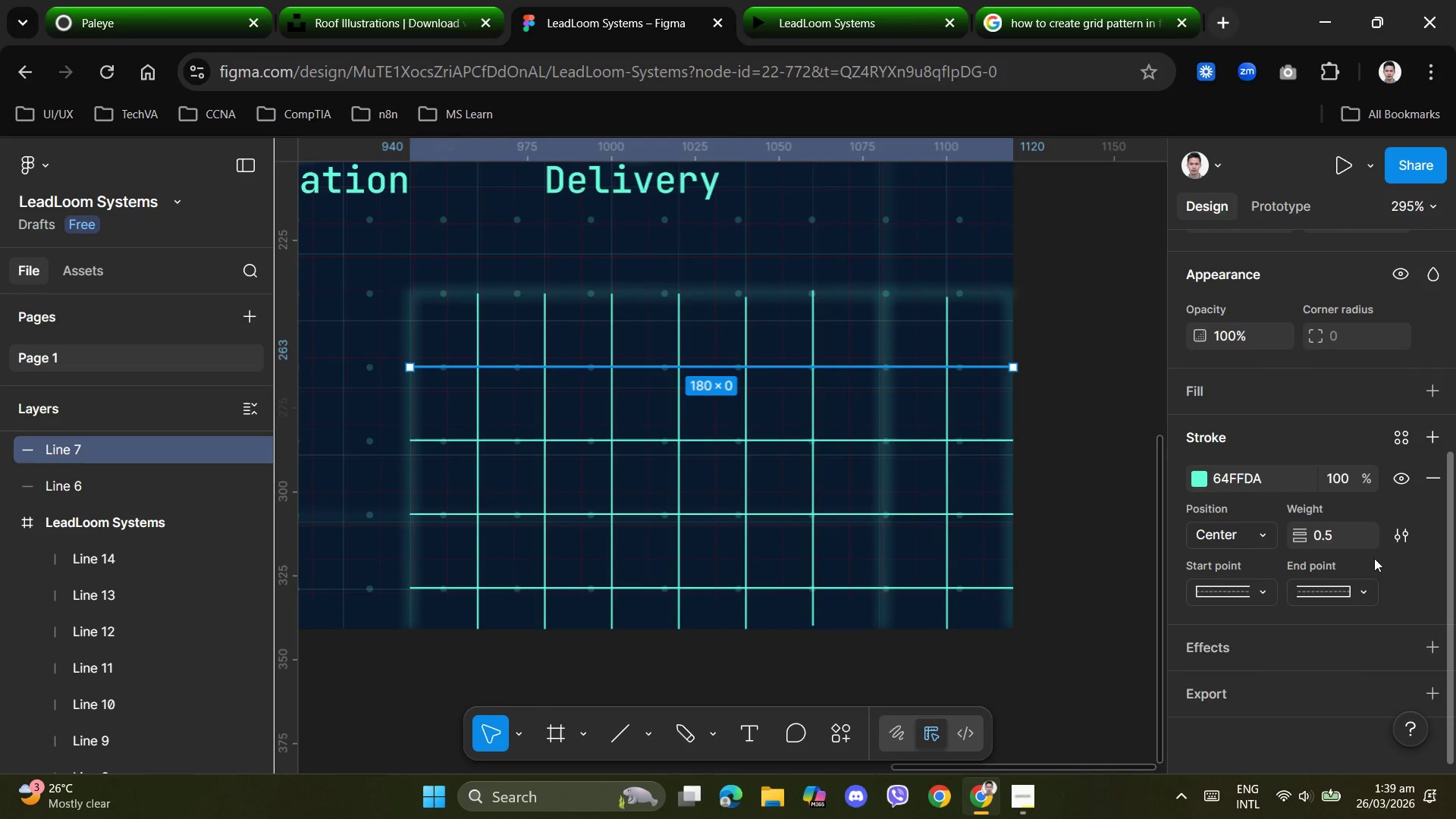 
scroll: coordinate [1366, 564], scroll_direction: down, amount: 2.0
 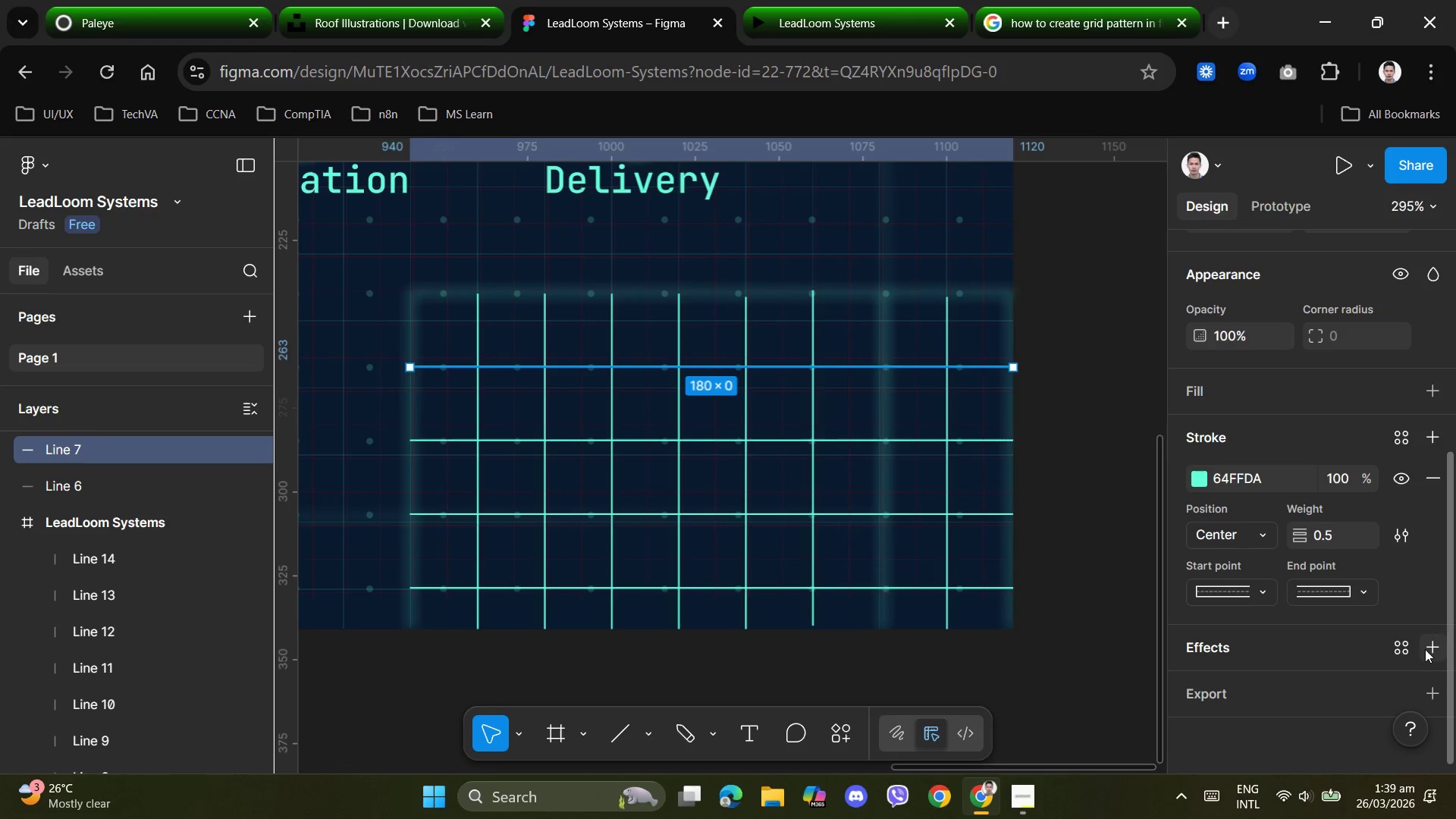 
left_click([1431, 648])
 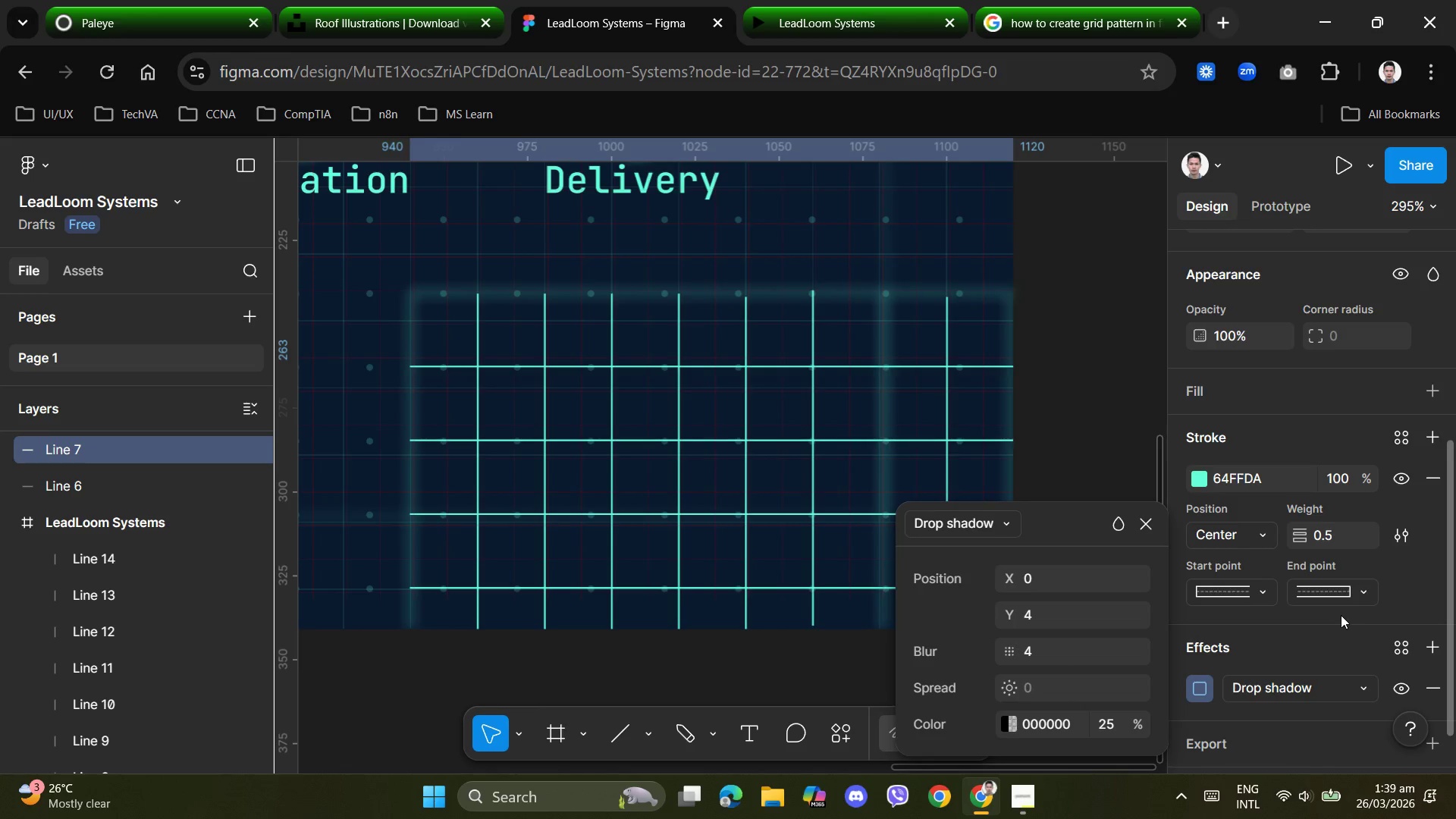 
scroll: coordinate [1332, 632], scroll_direction: down, amount: 1.0
 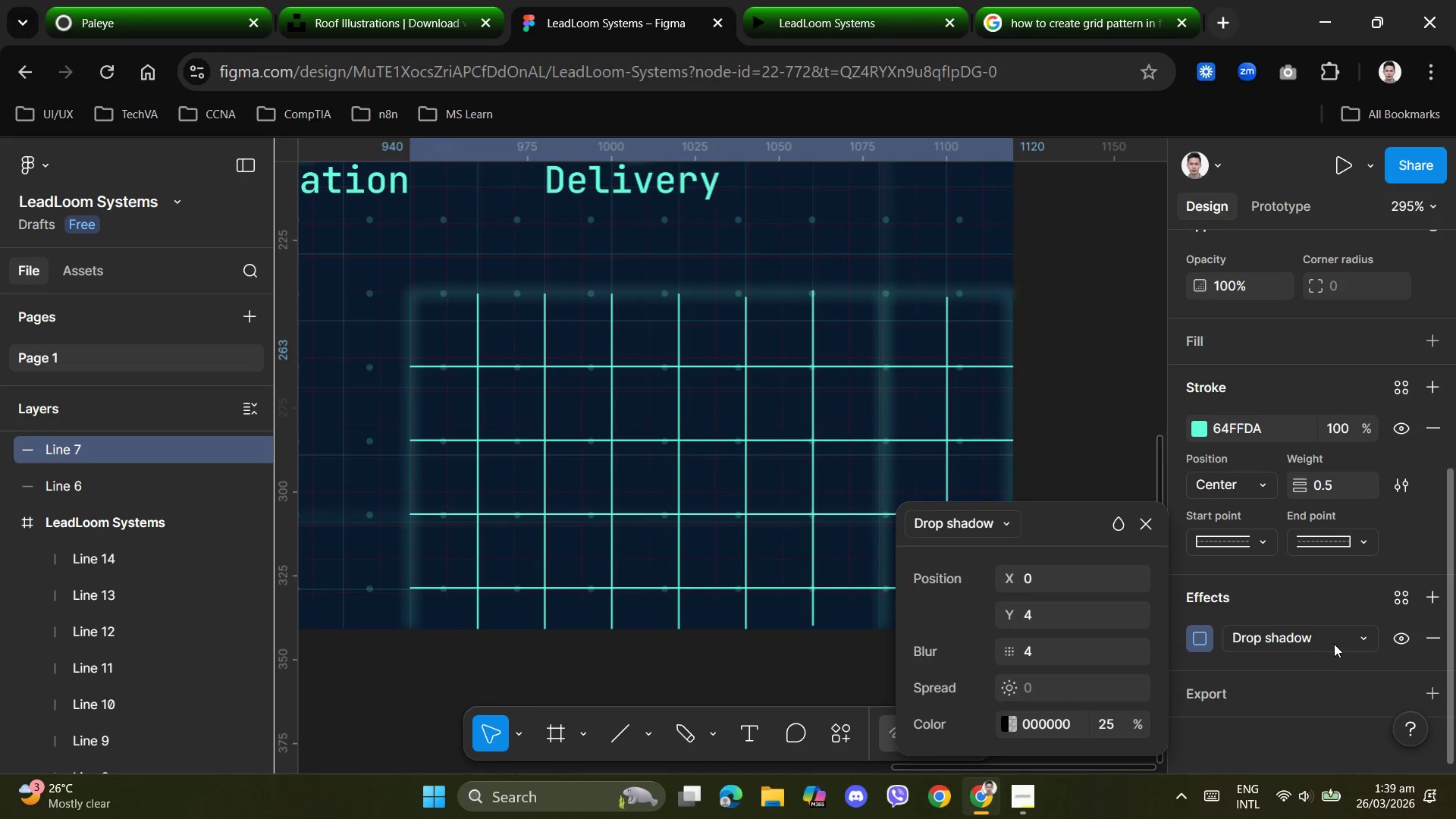 
left_click([1334, 644])
 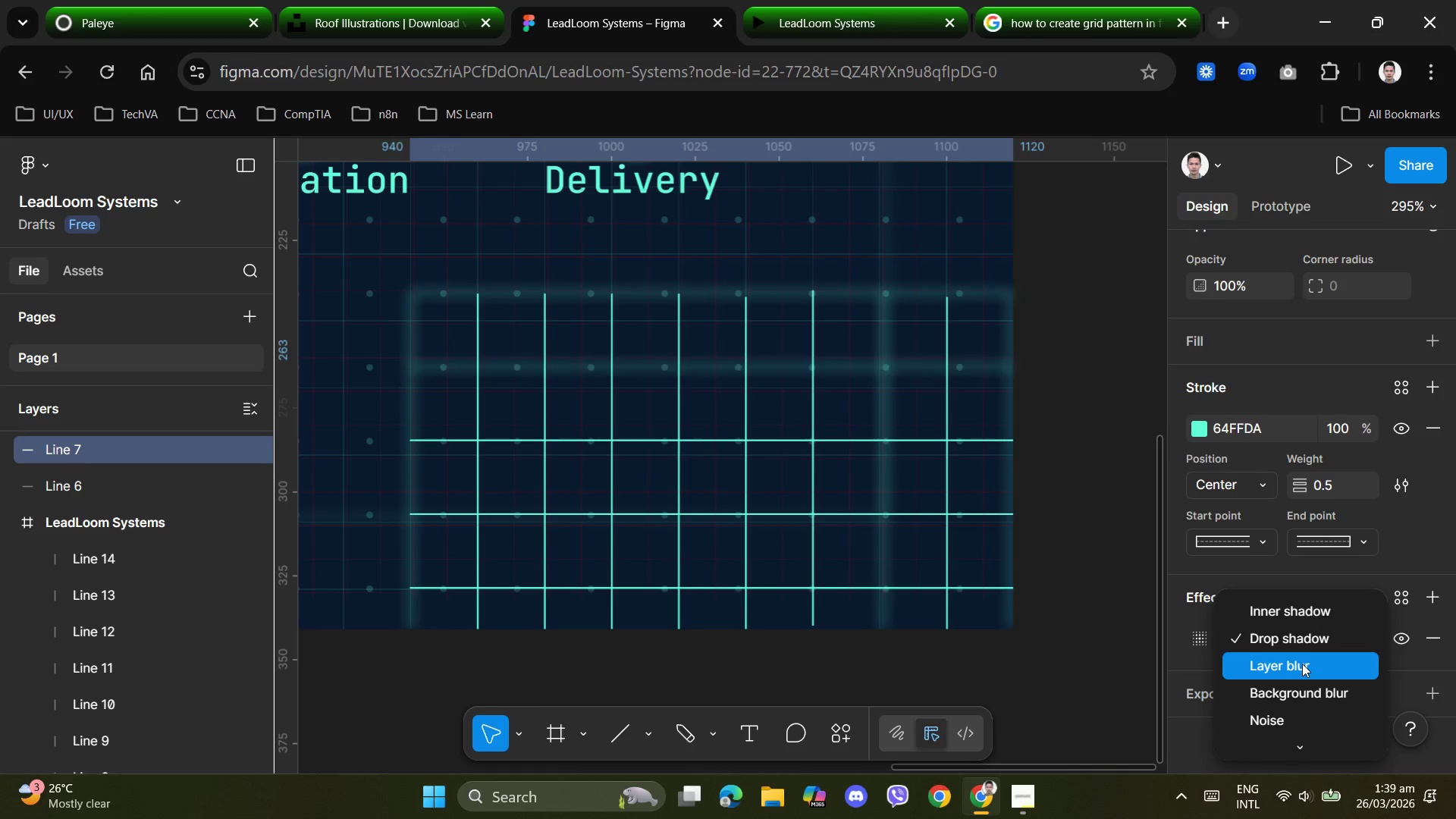 
left_click([1302, 664])
 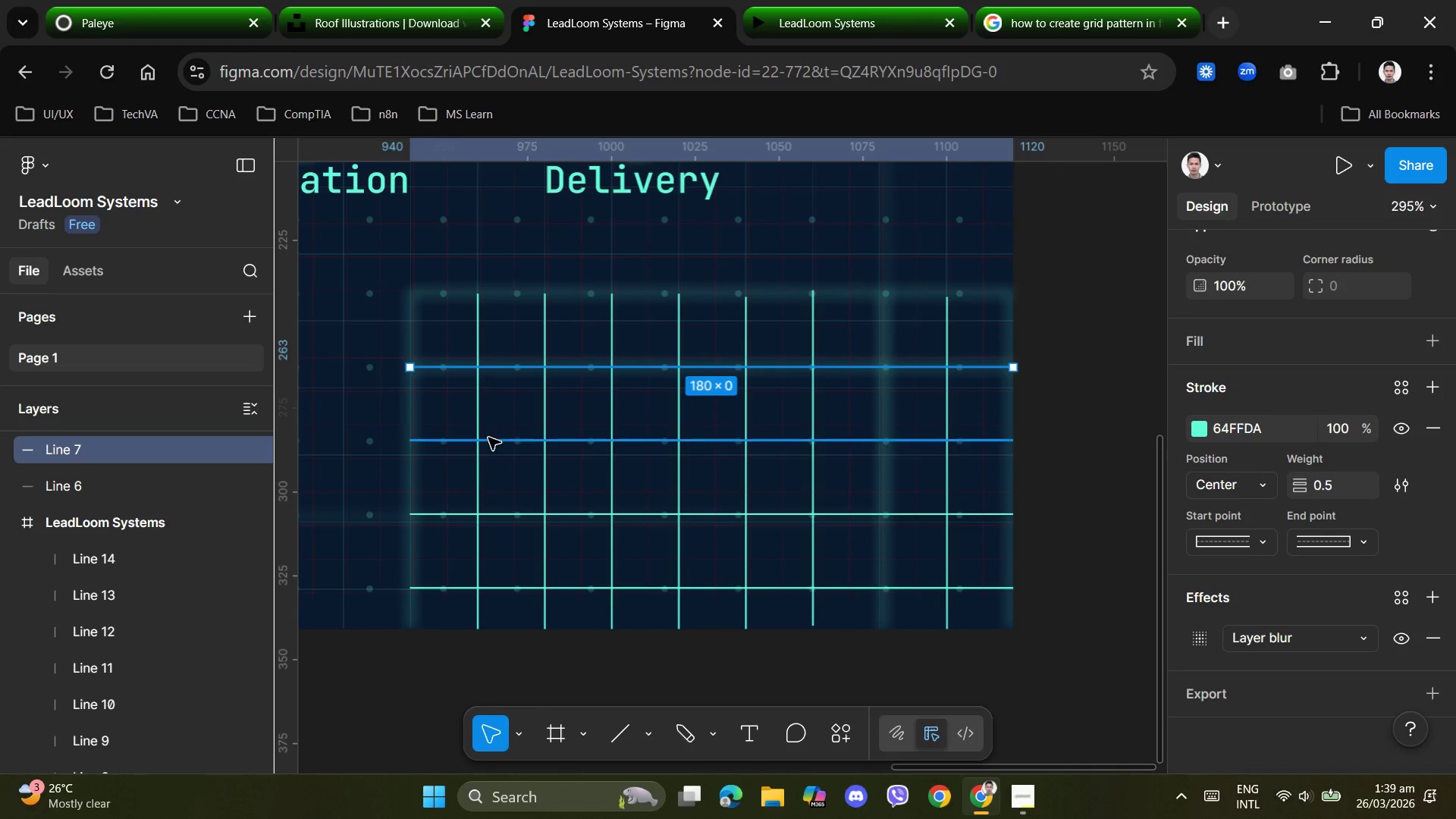 
left_click([501, 444])
 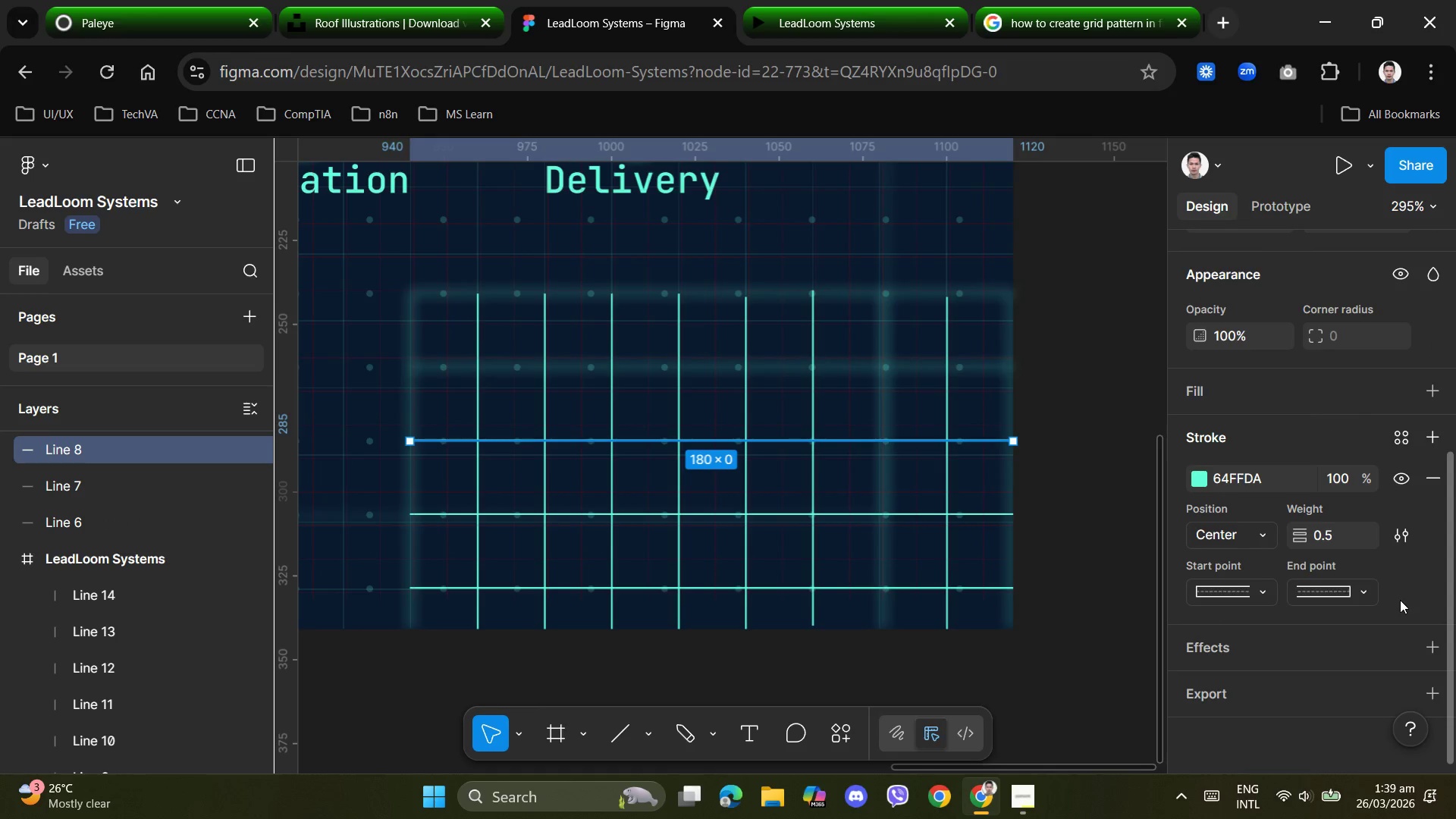 
scroll: coordinate [1397, 603], scroll_direction: down, amount: 1.0
 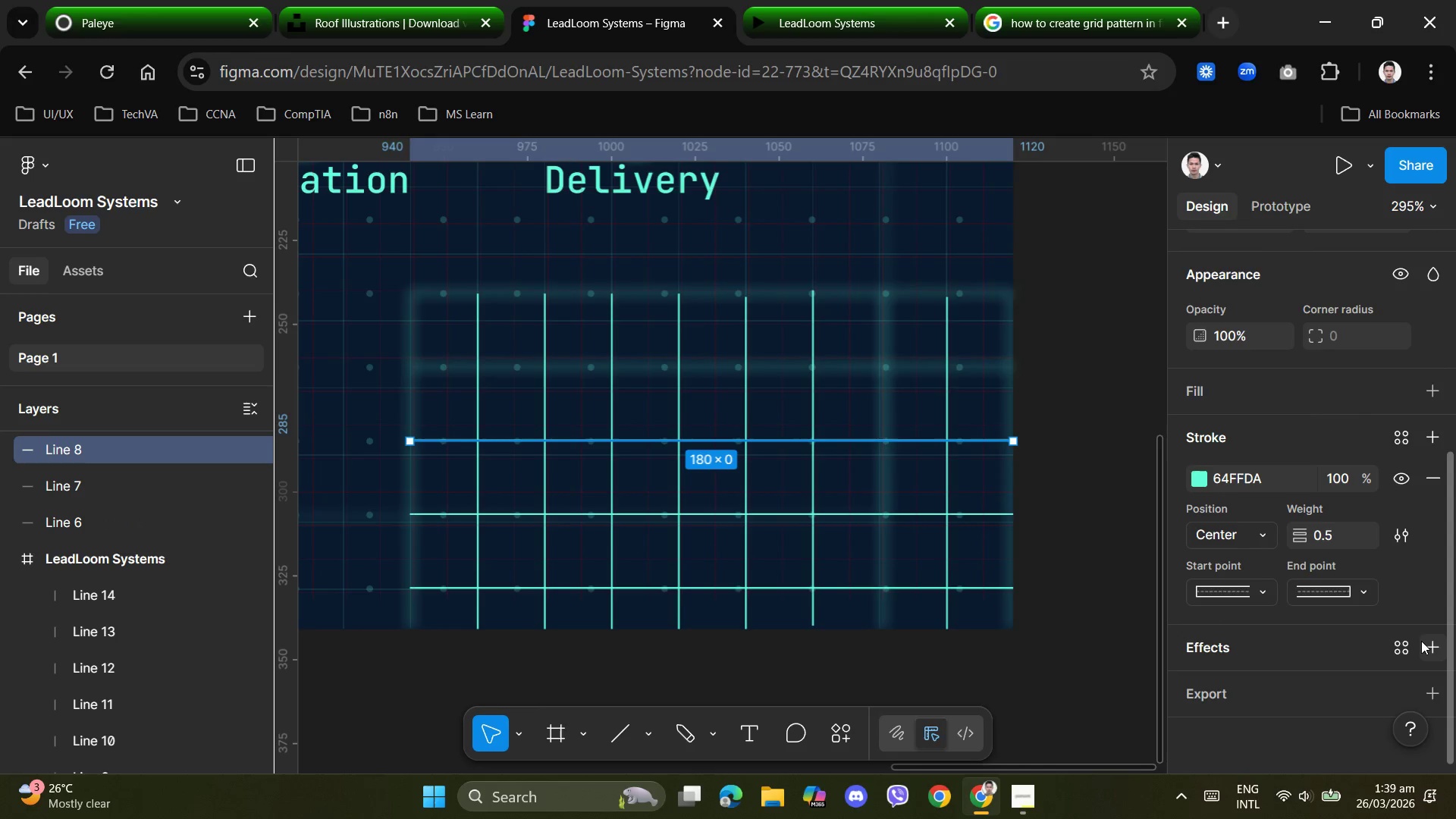 
left_click([1431, 642])
 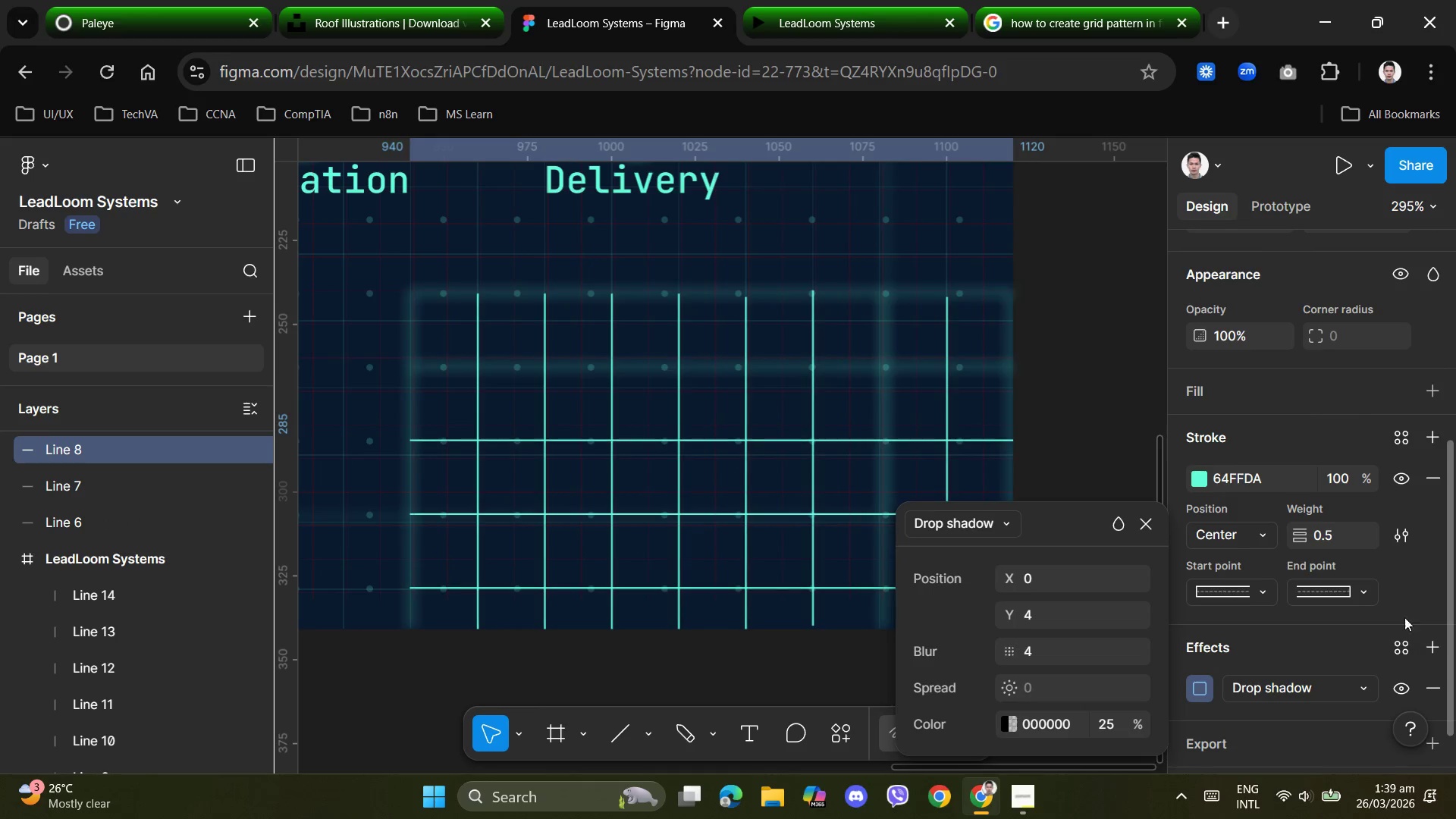 
scroll: coordinate [1329, 605], scroll_direction: down, amount: 2.0
 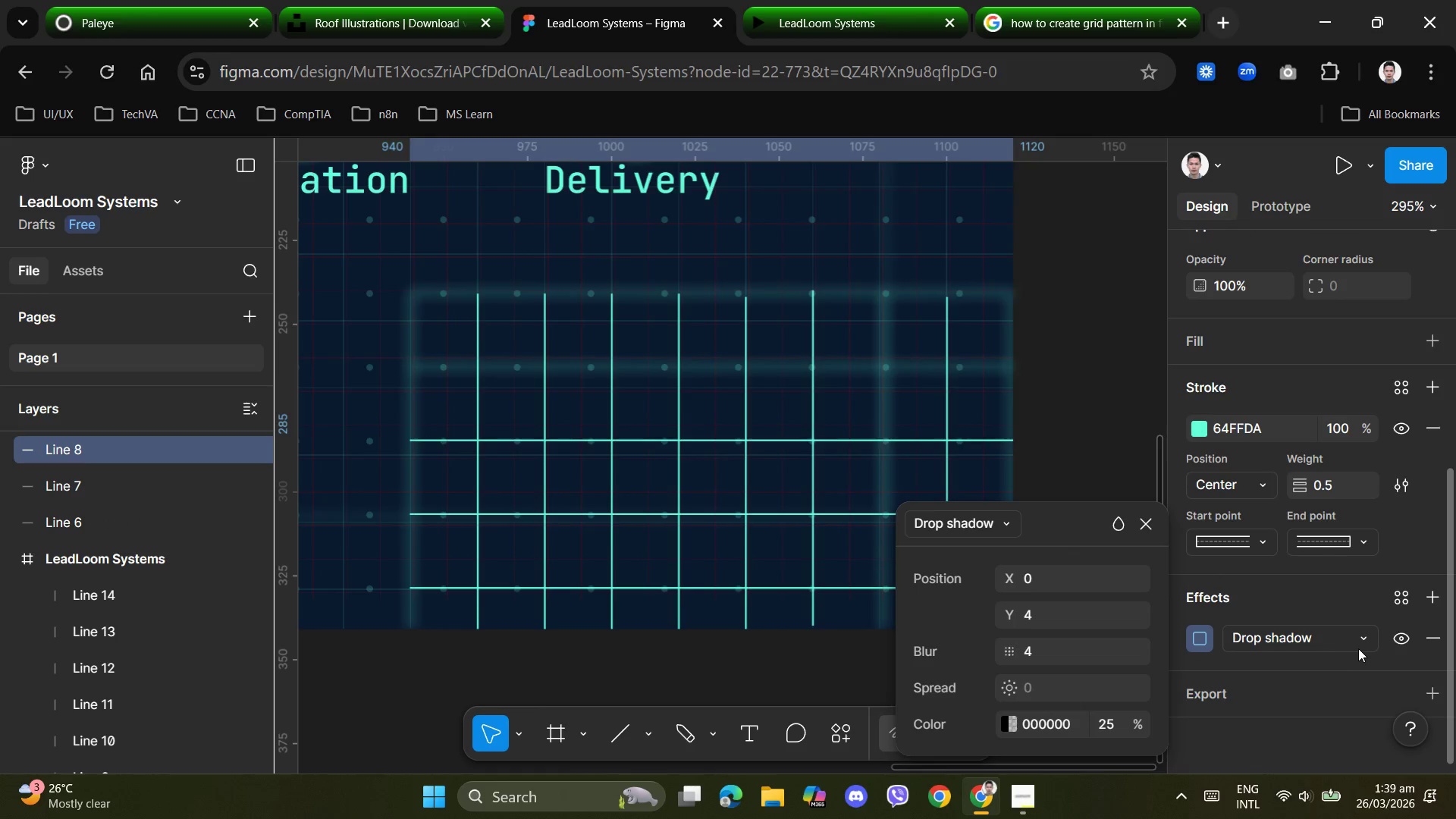 
left_click([1363, 642])
 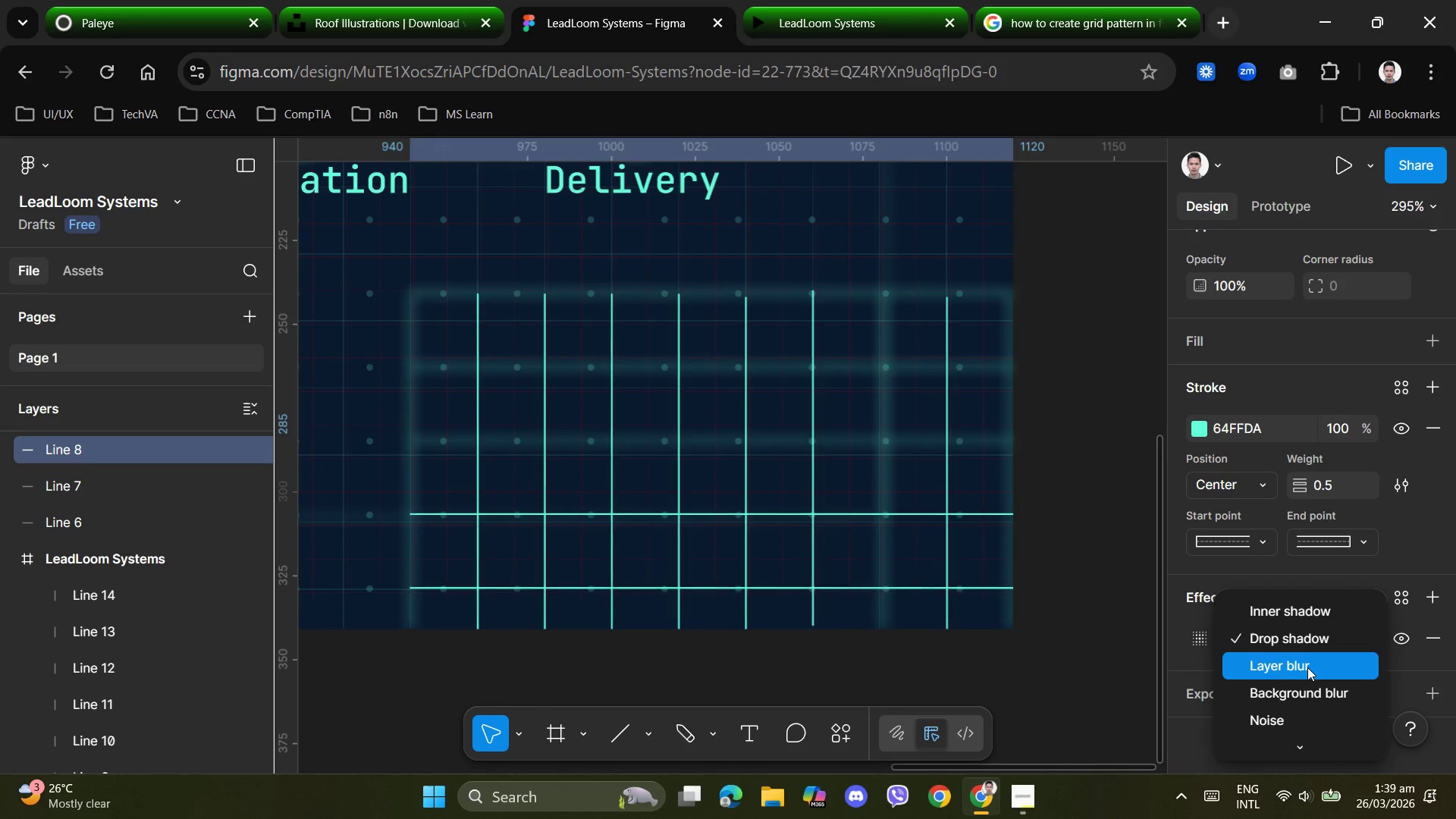 
left_click([1307, 667])
 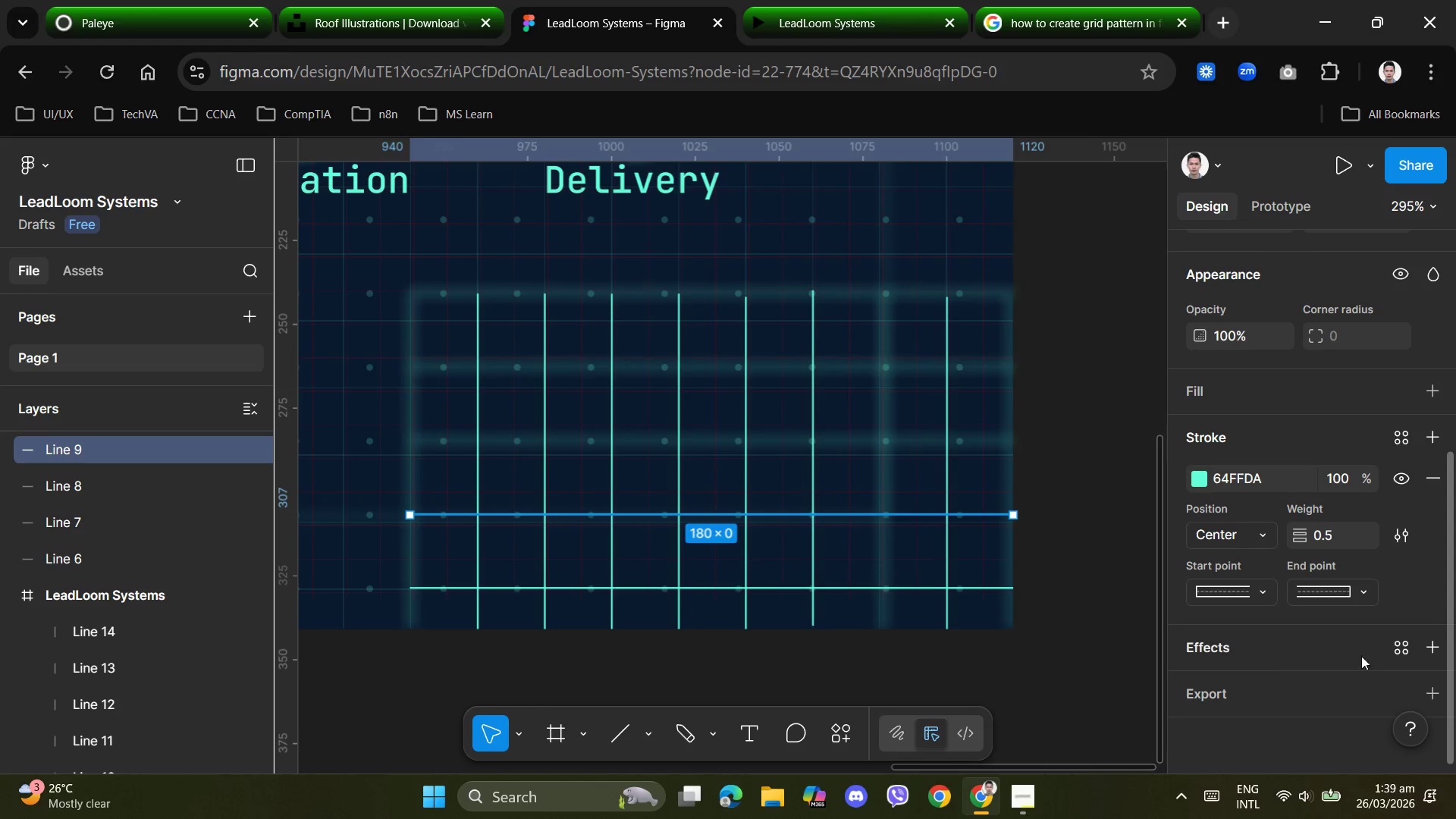 
left_click([1425, 651])
 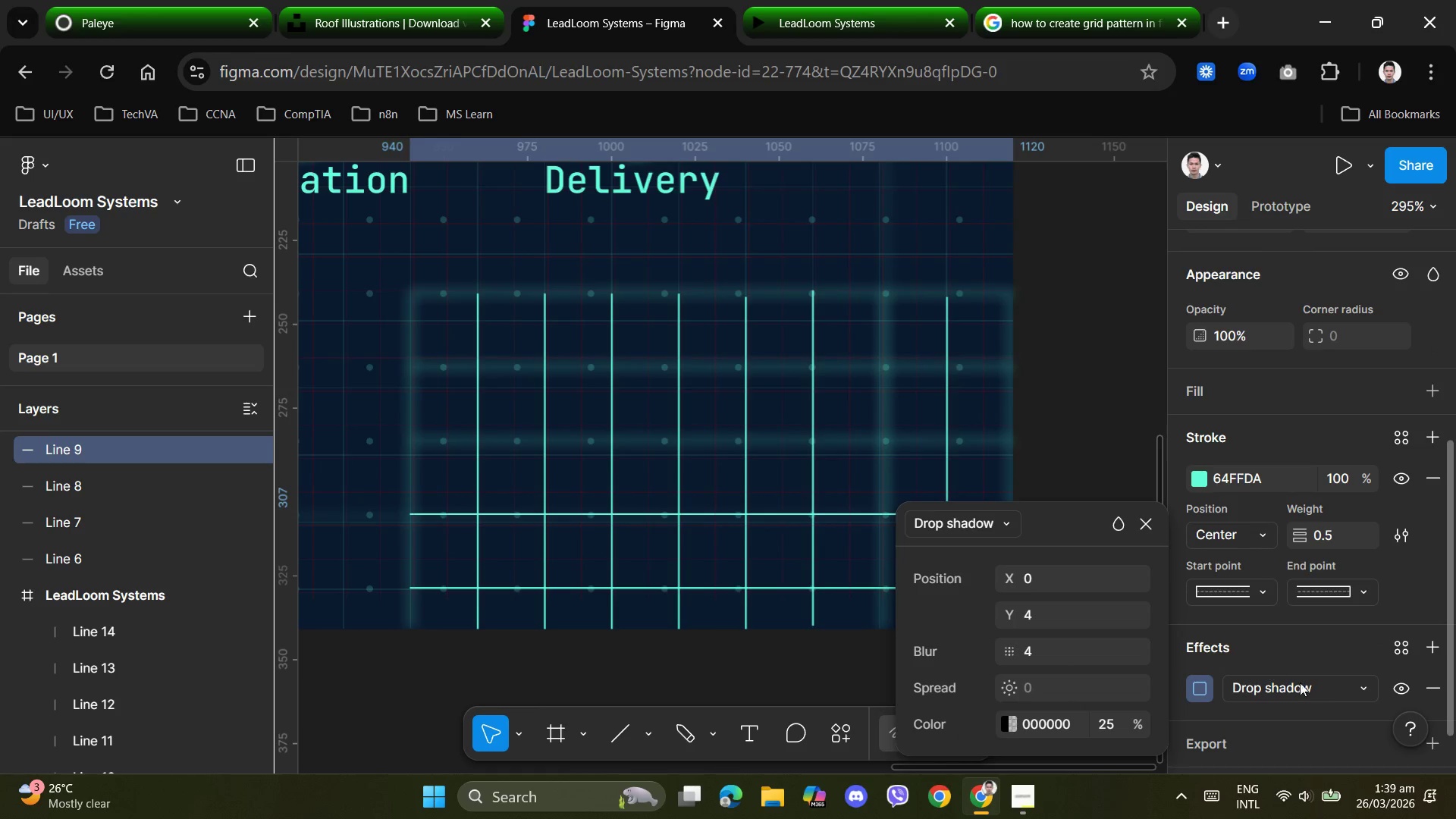 
left_click([1327, 685])
 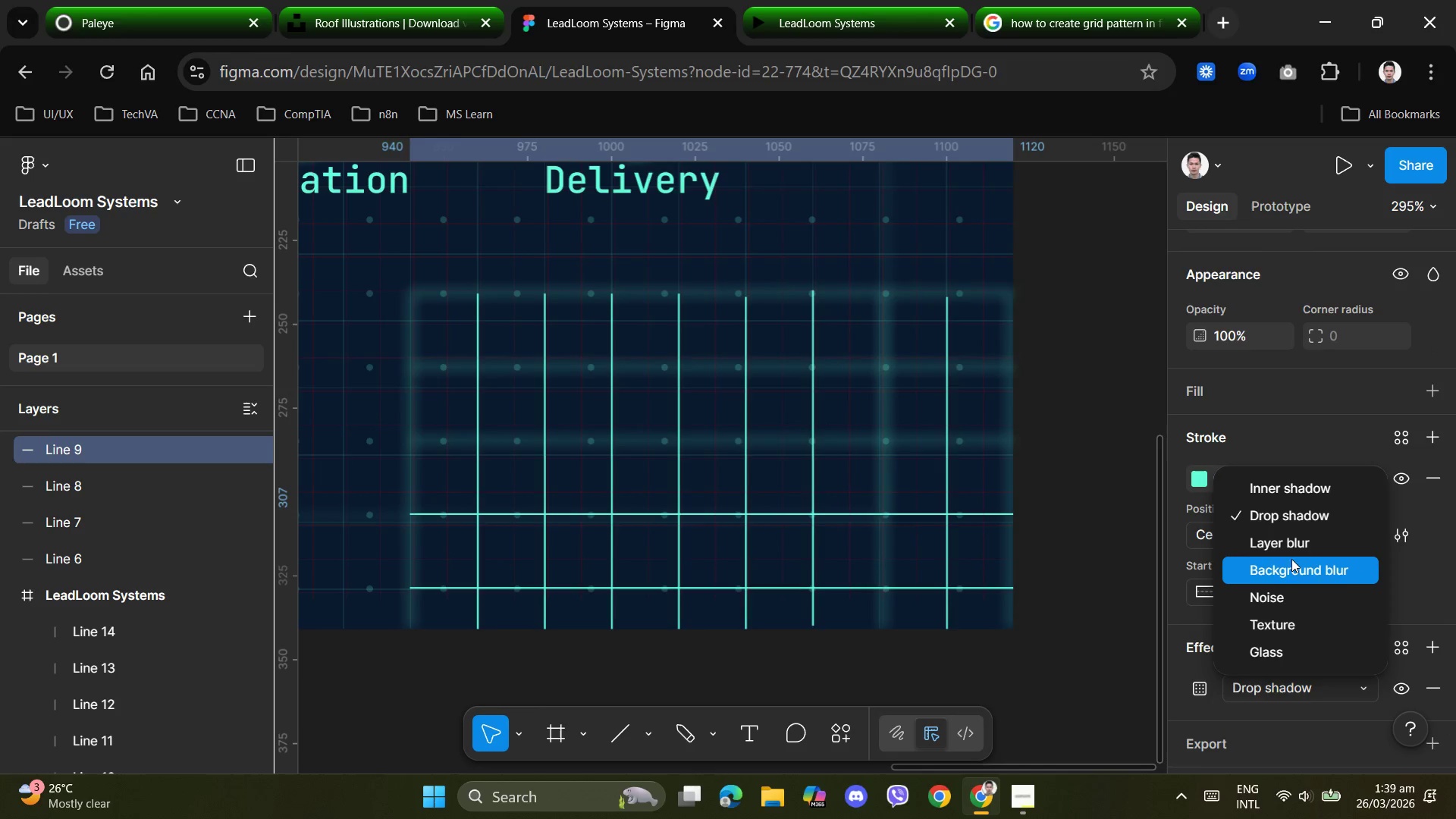 
left_click([1290, 542])
 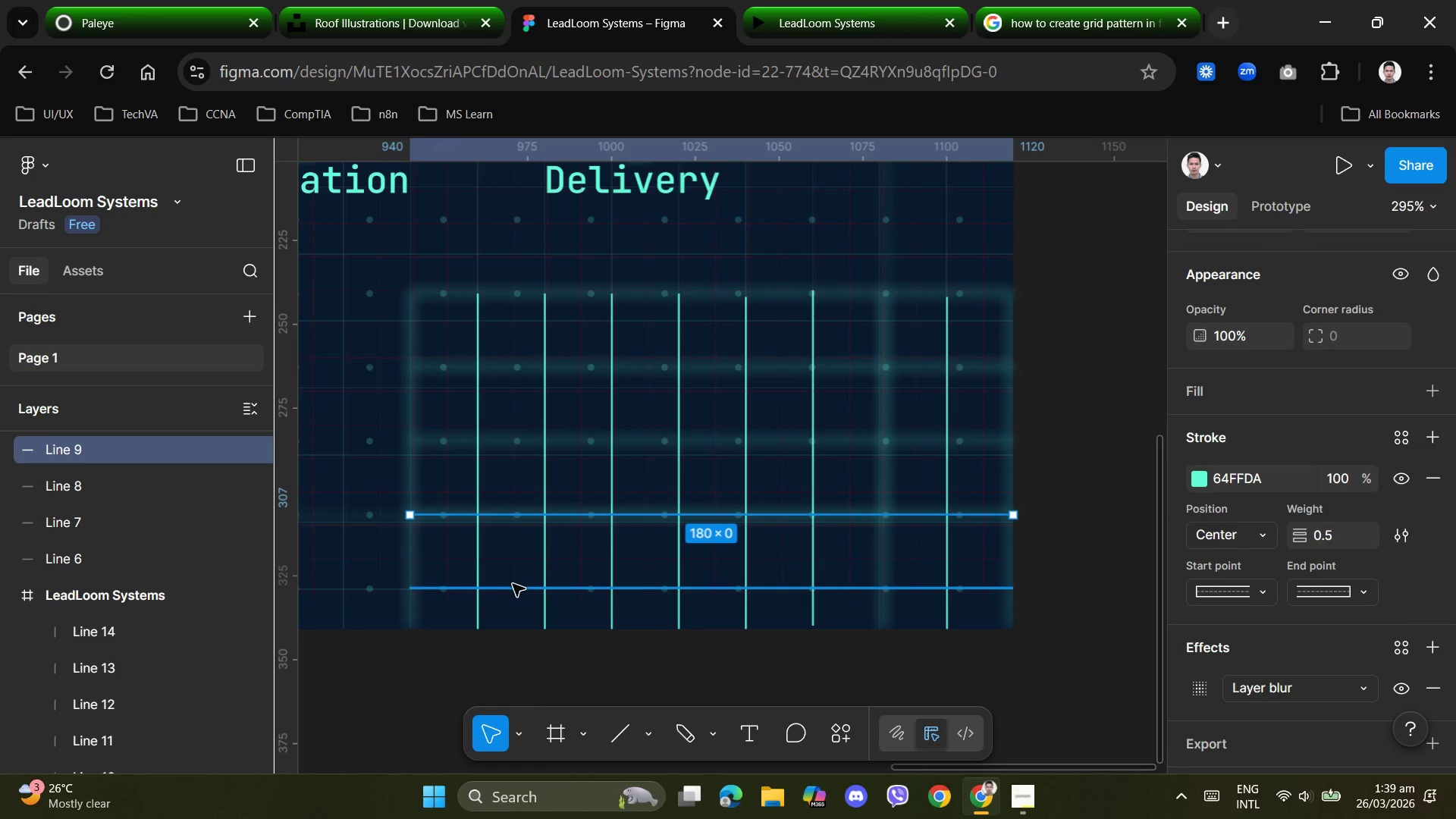 
left_click([513, 585])
 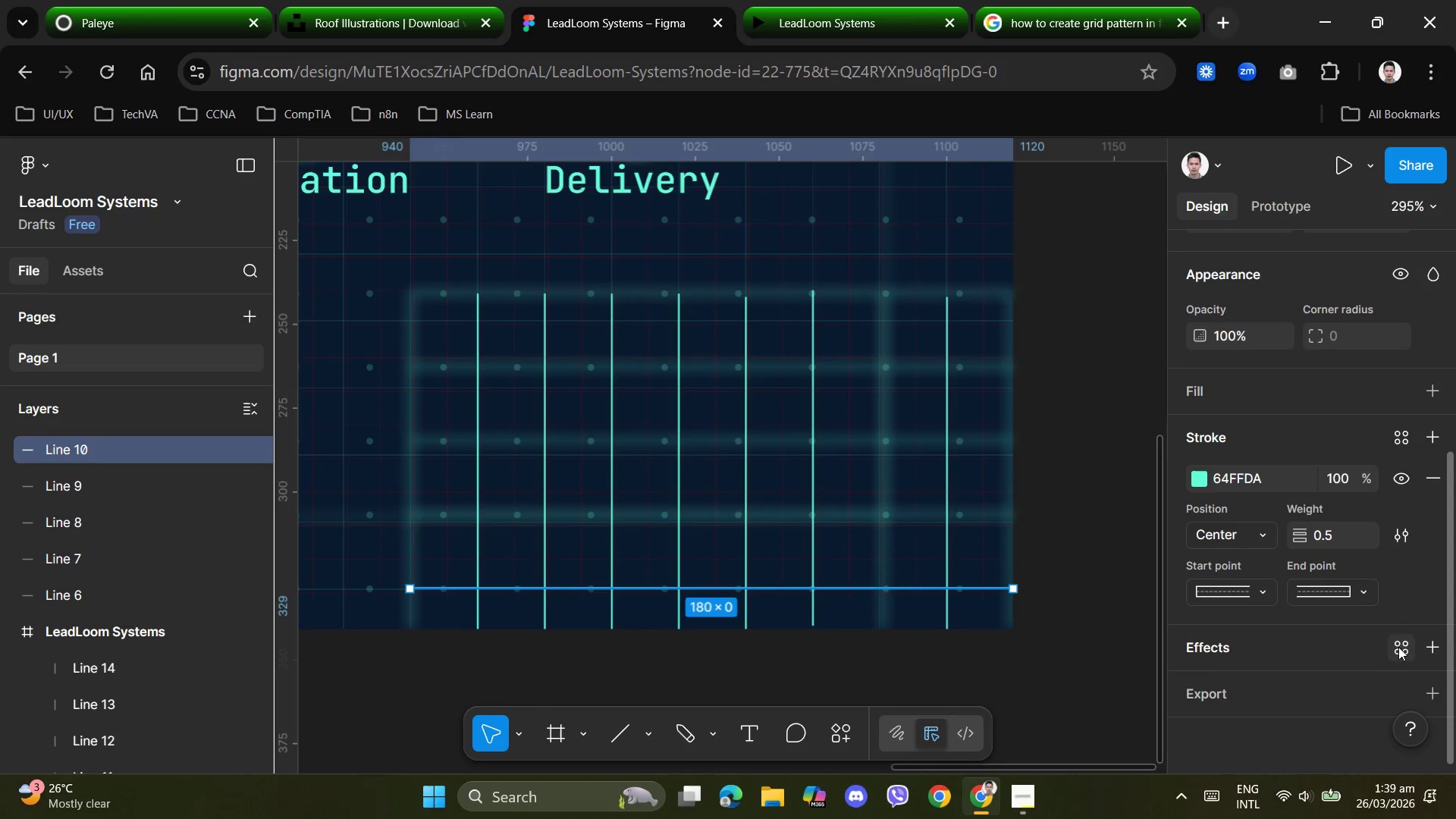 
left_click([1428, 648])
 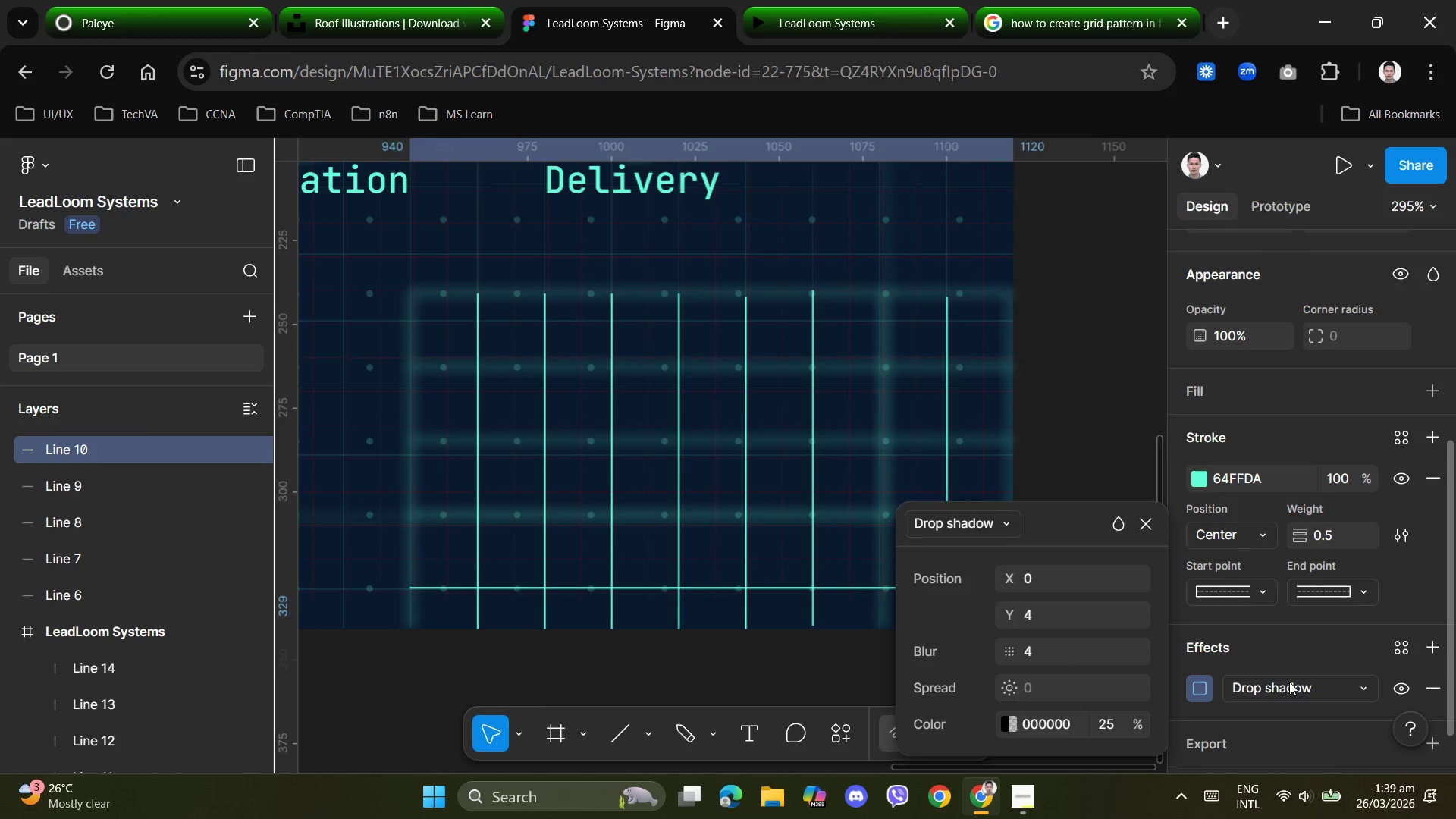 
left_click([1323, 684])
 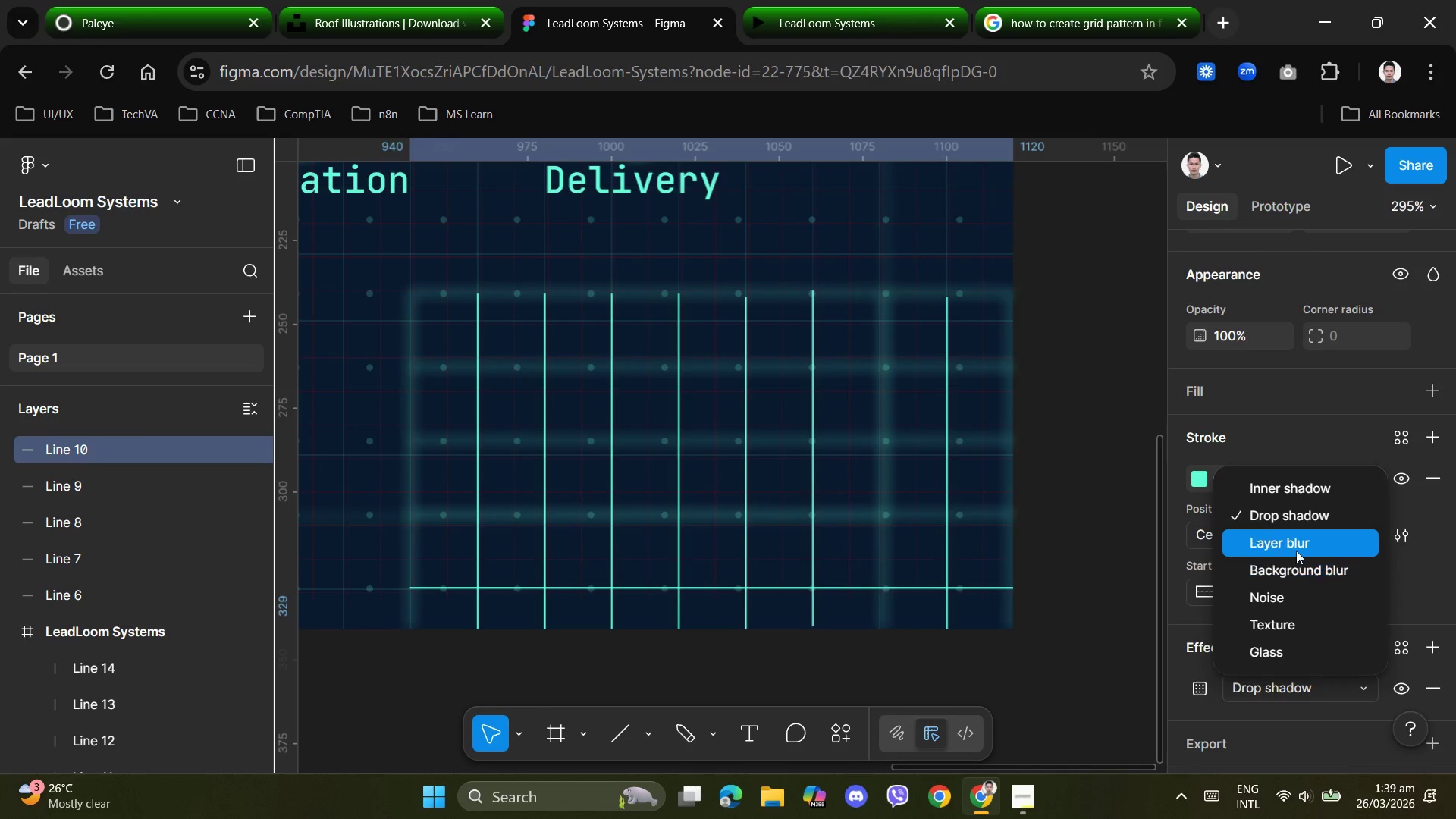 
left_click([1294, 545])
 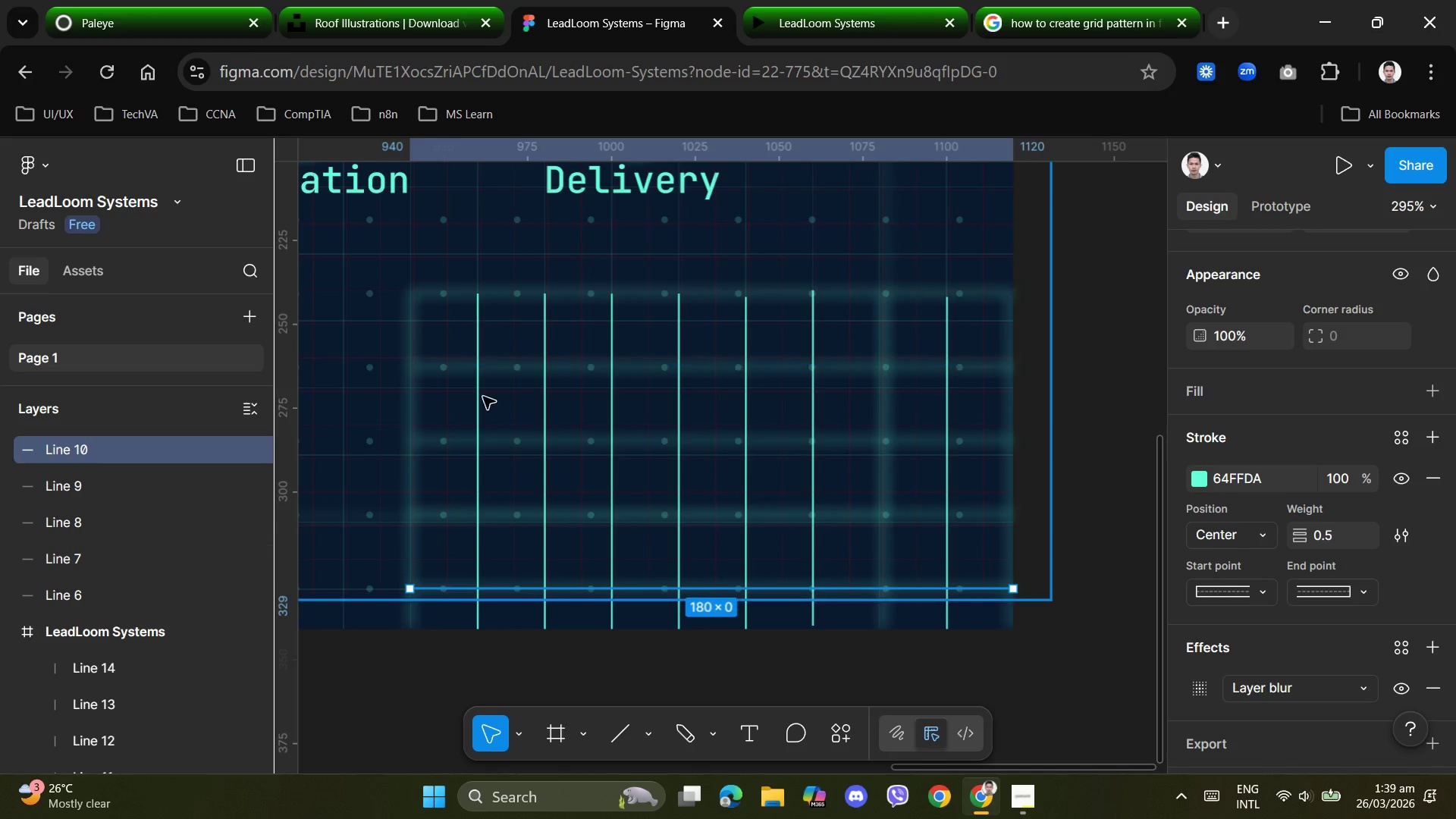 
left_click([479, 399])
 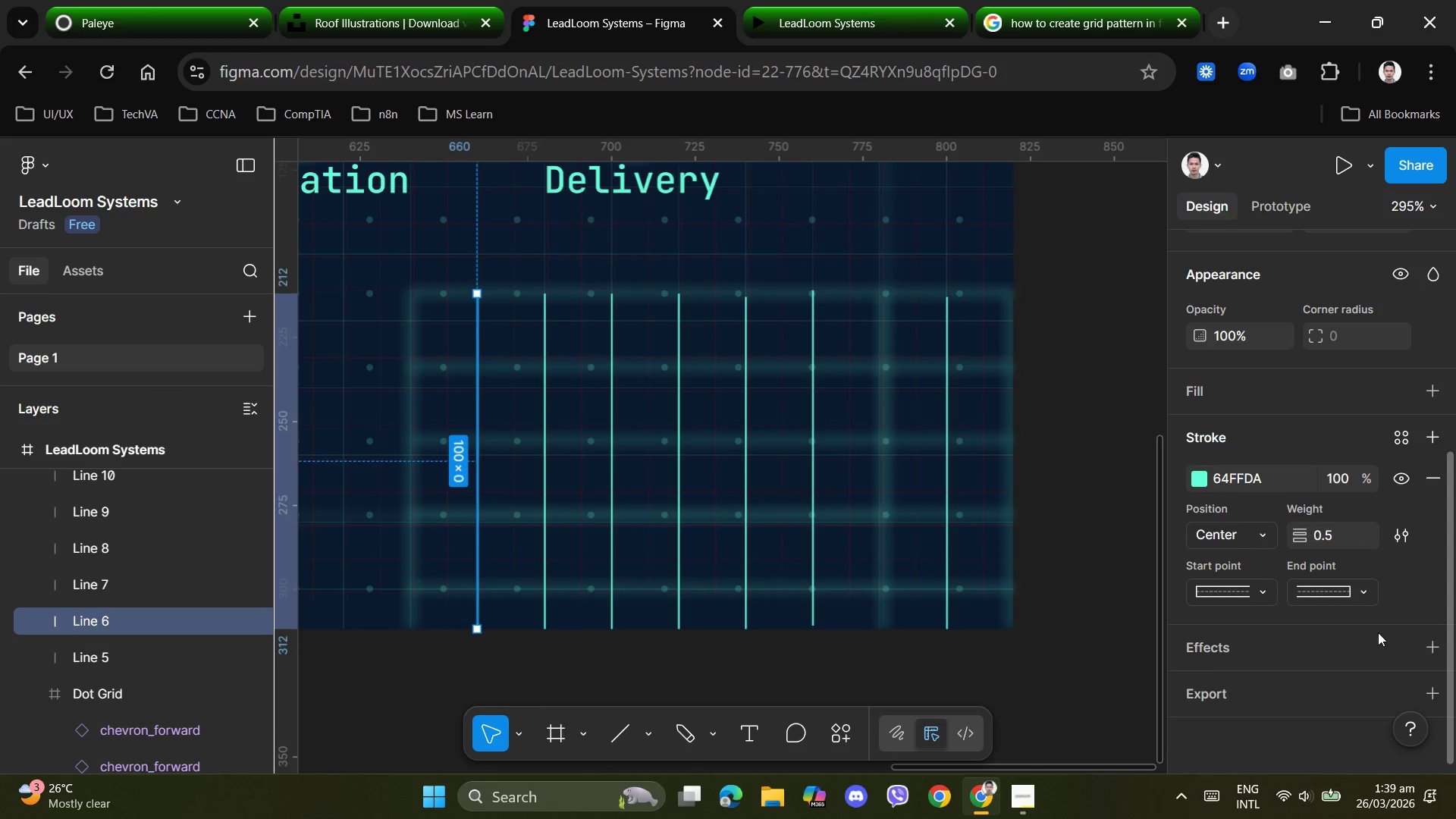 
left_click([1429, 651])
 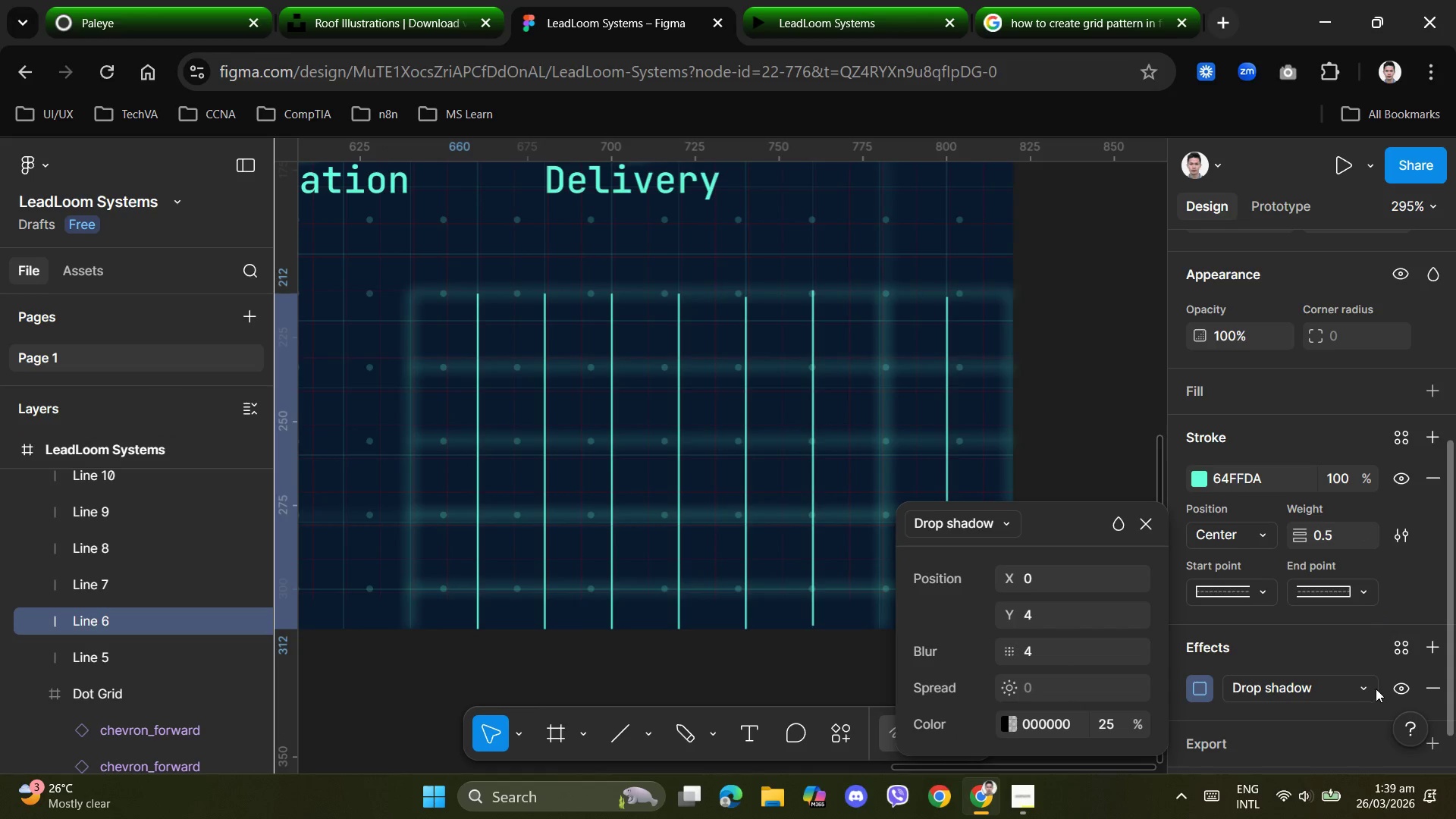 
left_click([1362, 692])
 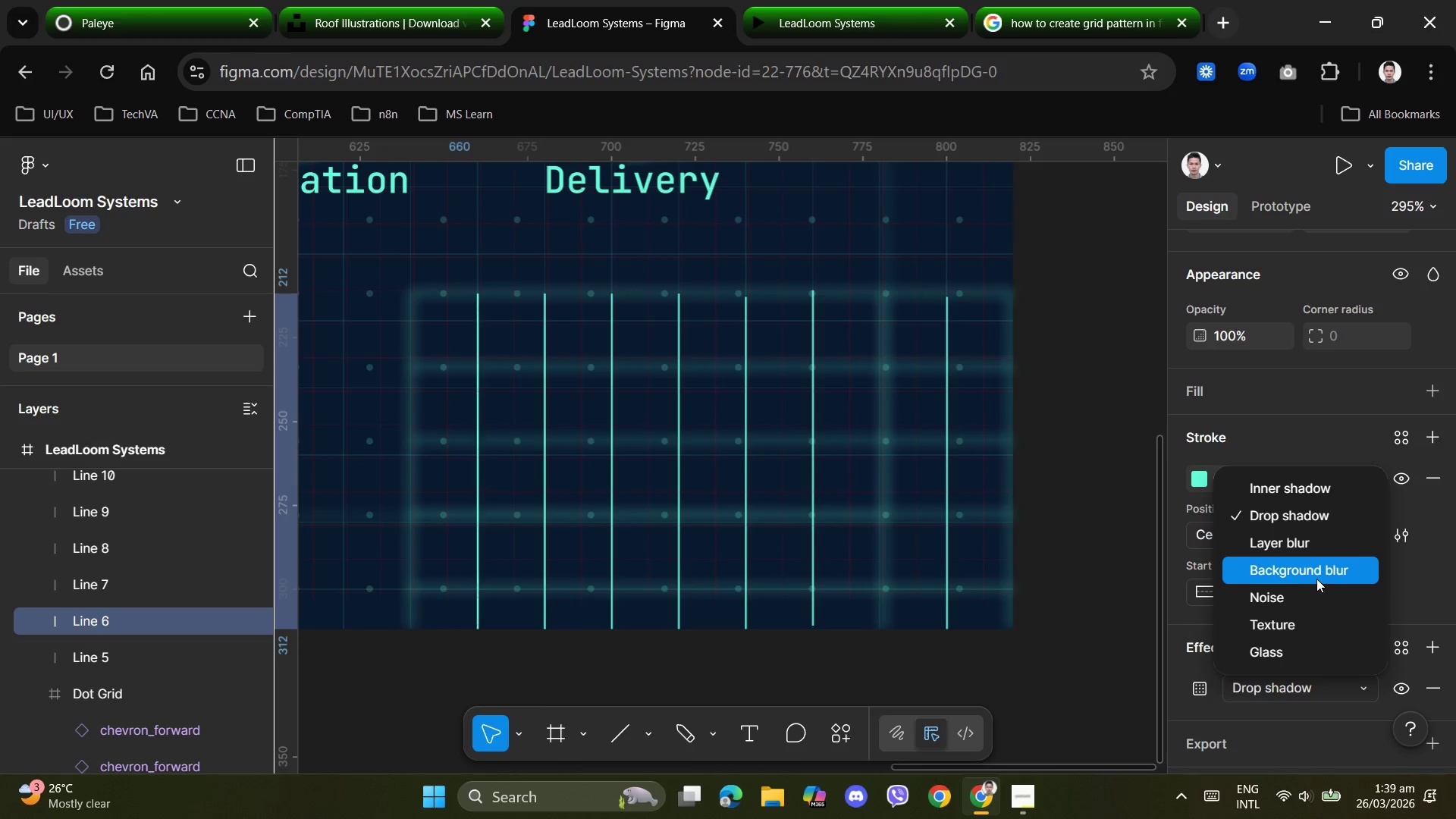 
left_click([1318, 576])
 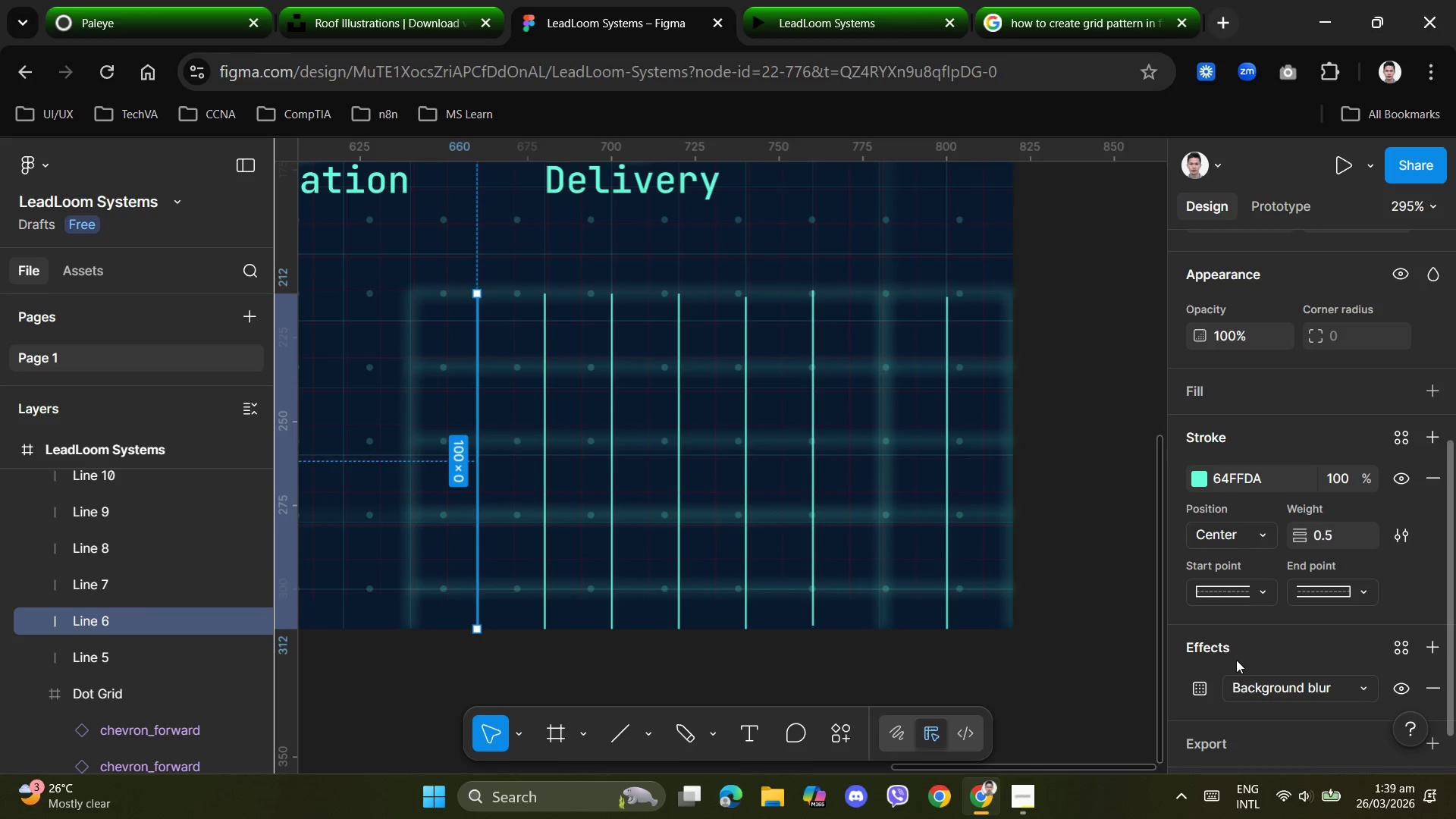 
scroll: coordinate [1236, 661], scroll_direction: down, amount: 2.0
 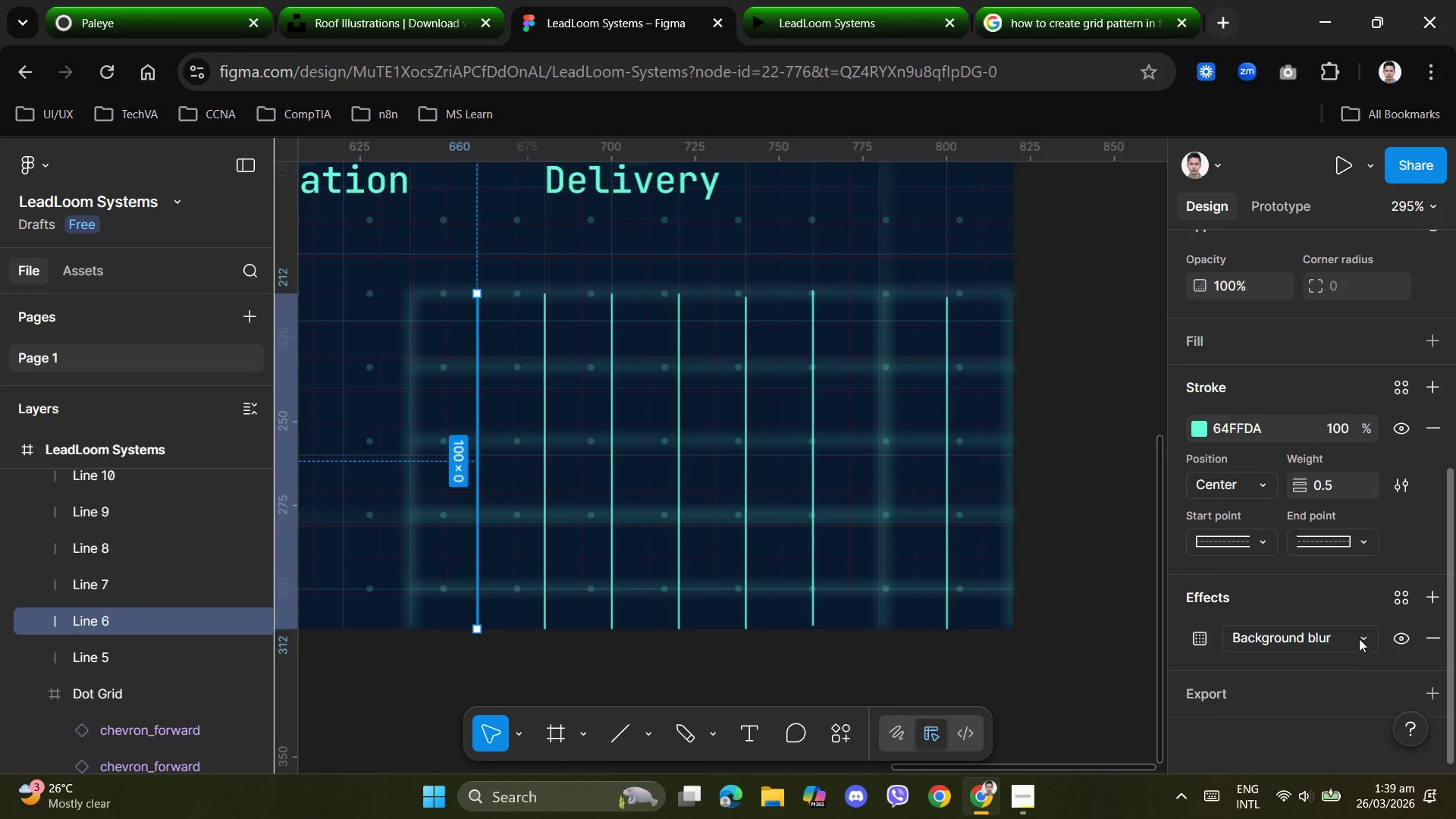 
left_click([1357, 645])
 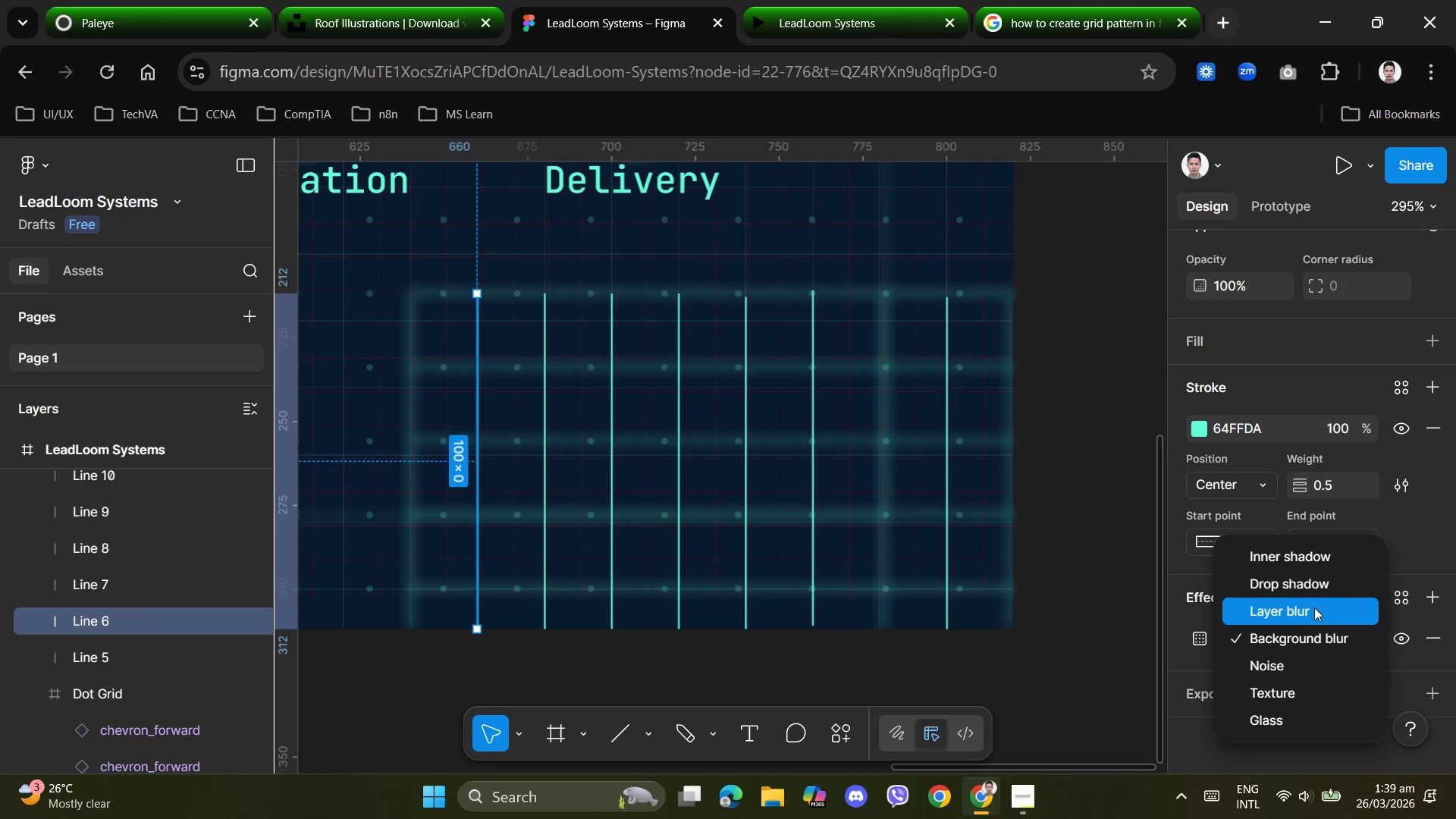 
left_click([1312, 606])
 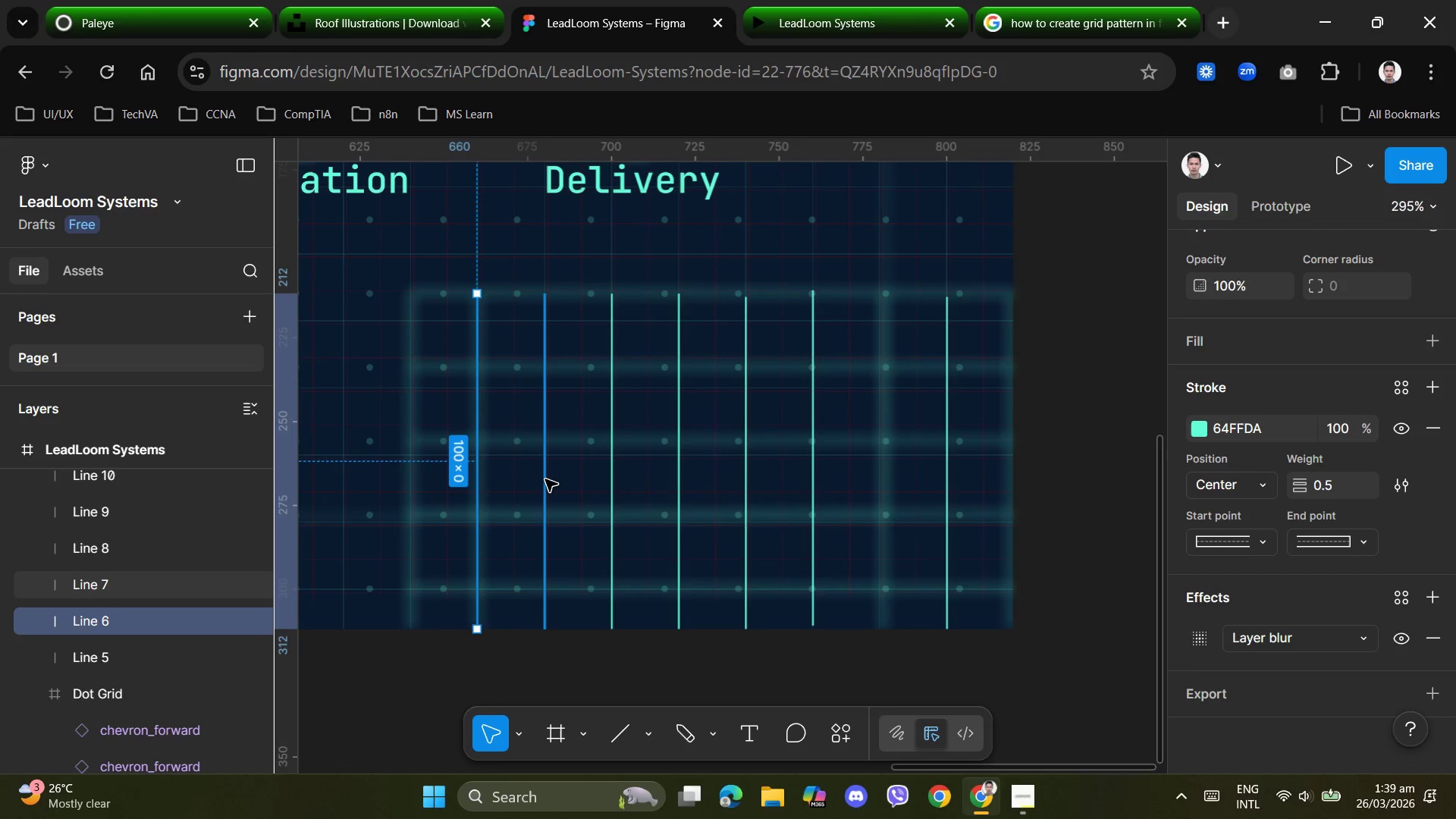 
left_click([545, 479])
 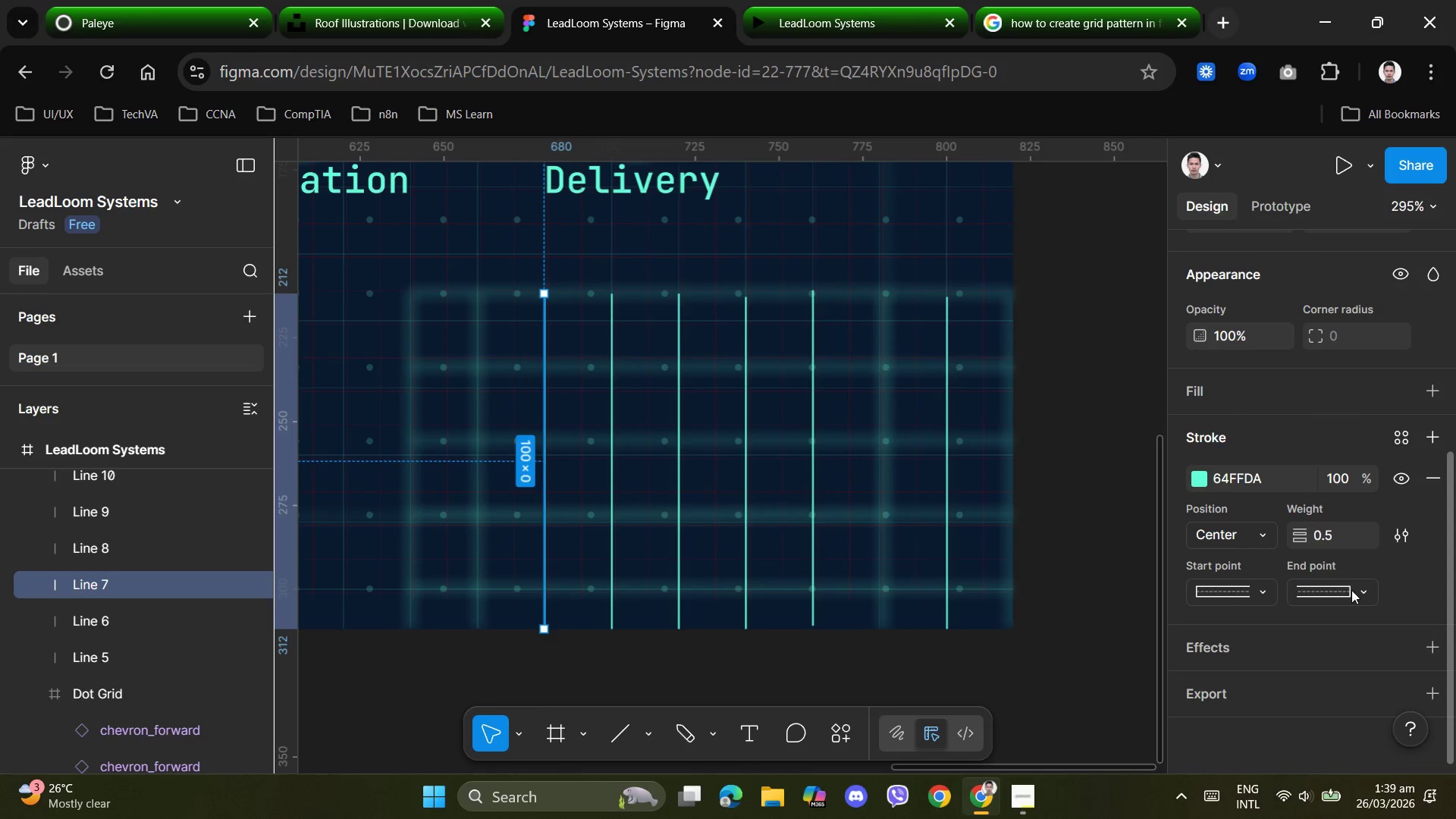 
left_click([1436, 656])
 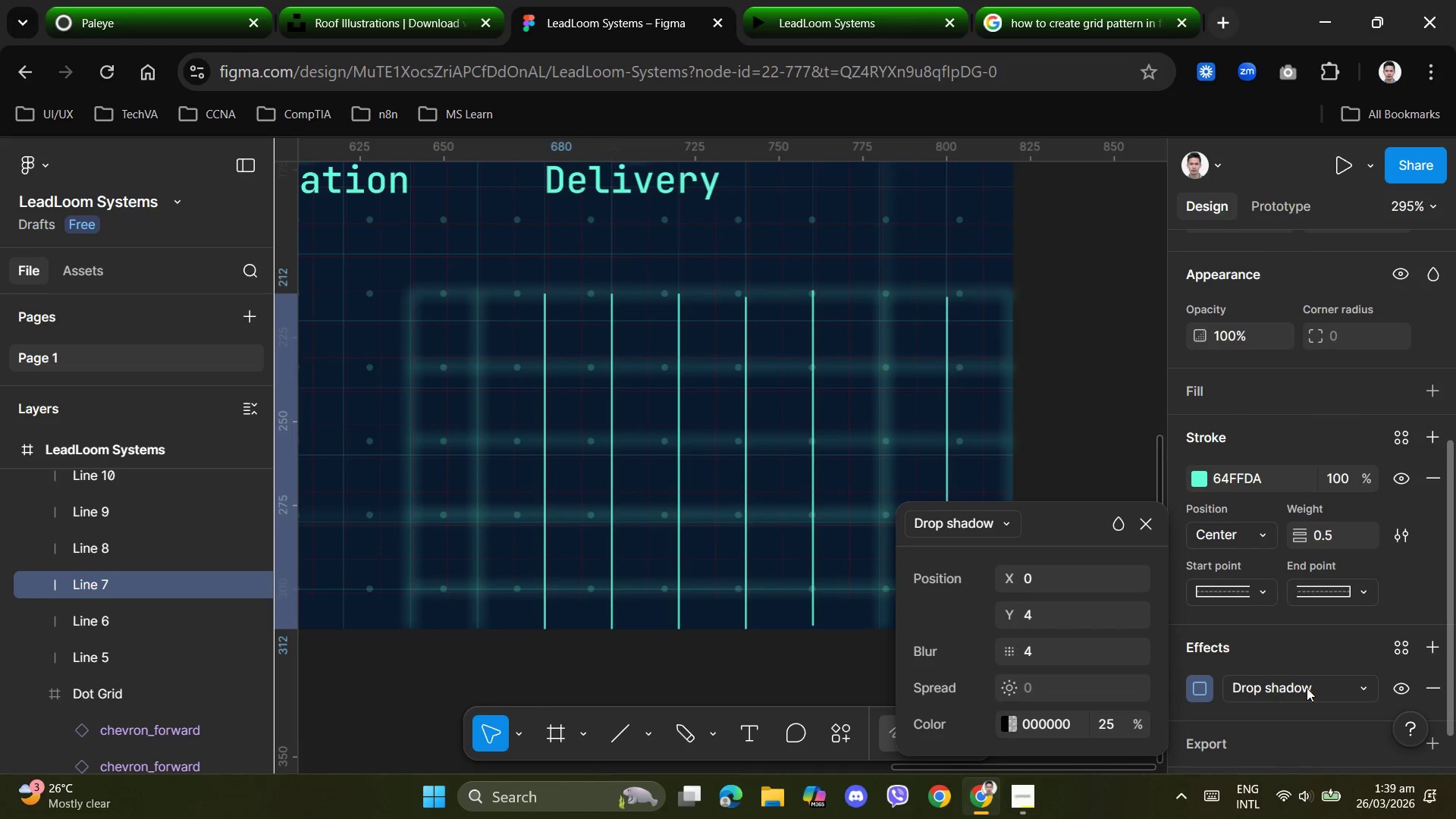 
left_click([1323, 688])
 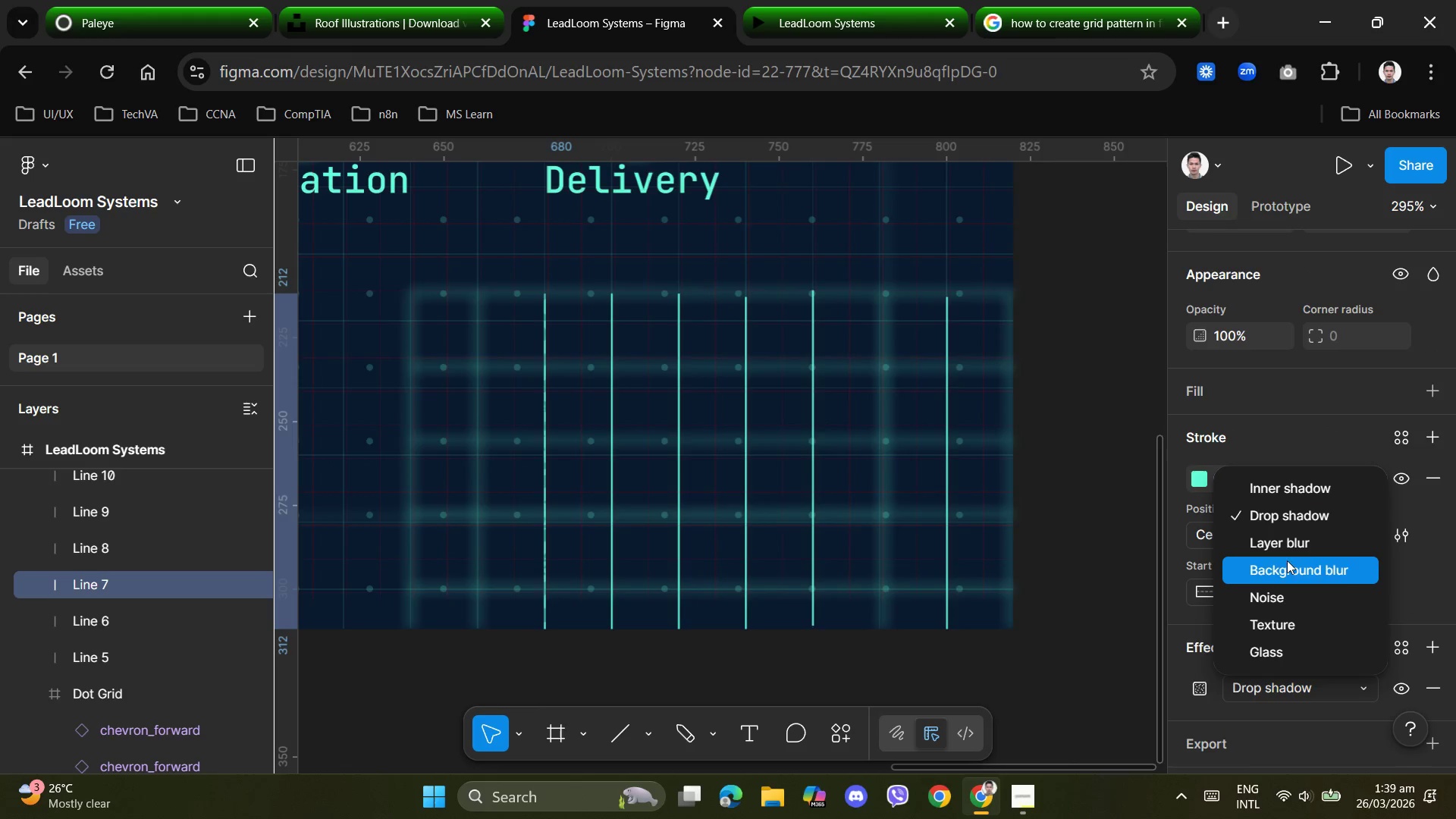 
left_click_drag(start_coordinate=[1288, 549], to_coordinate=[1294, 549])
 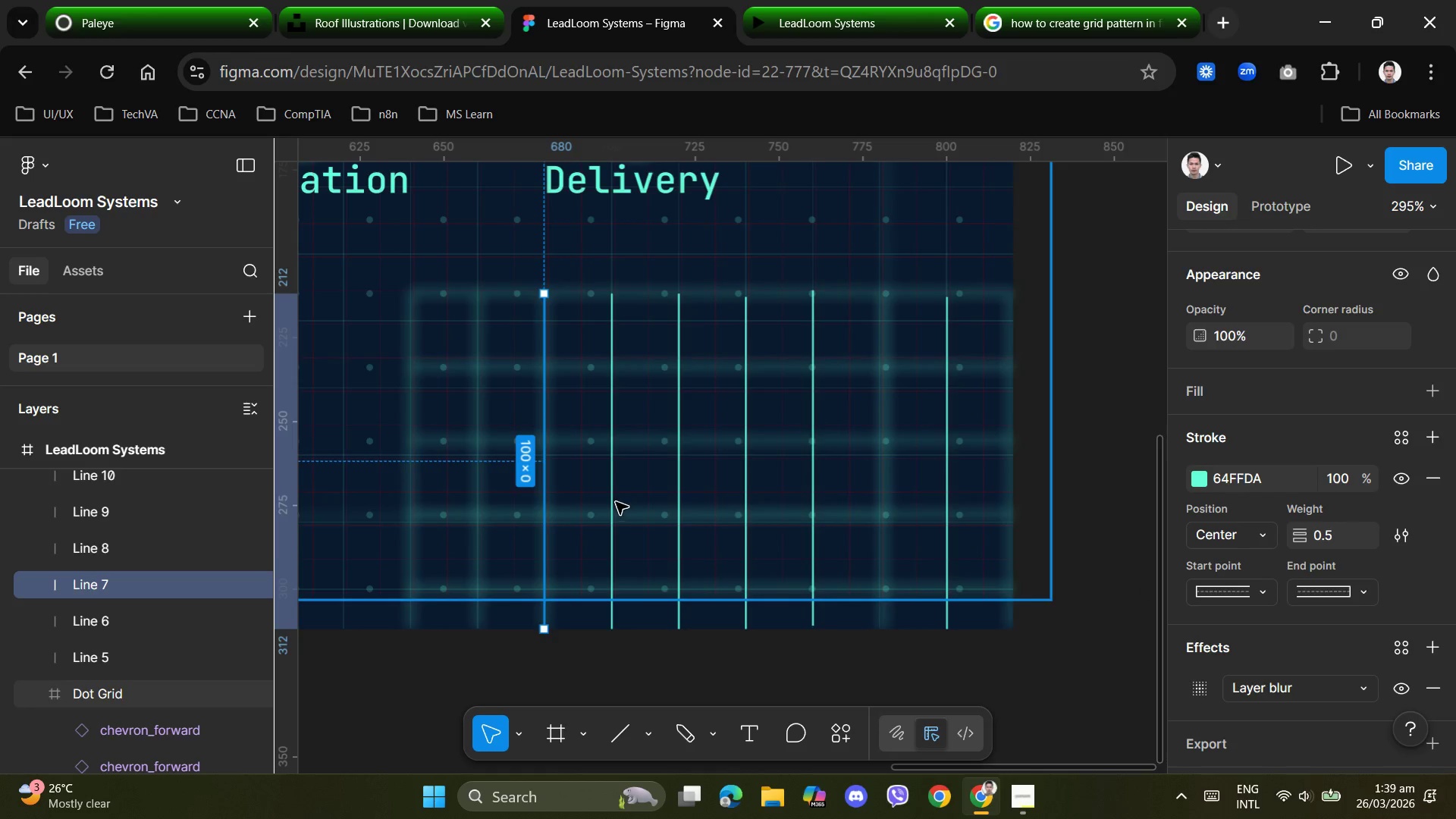 
left_click([612, 496])
 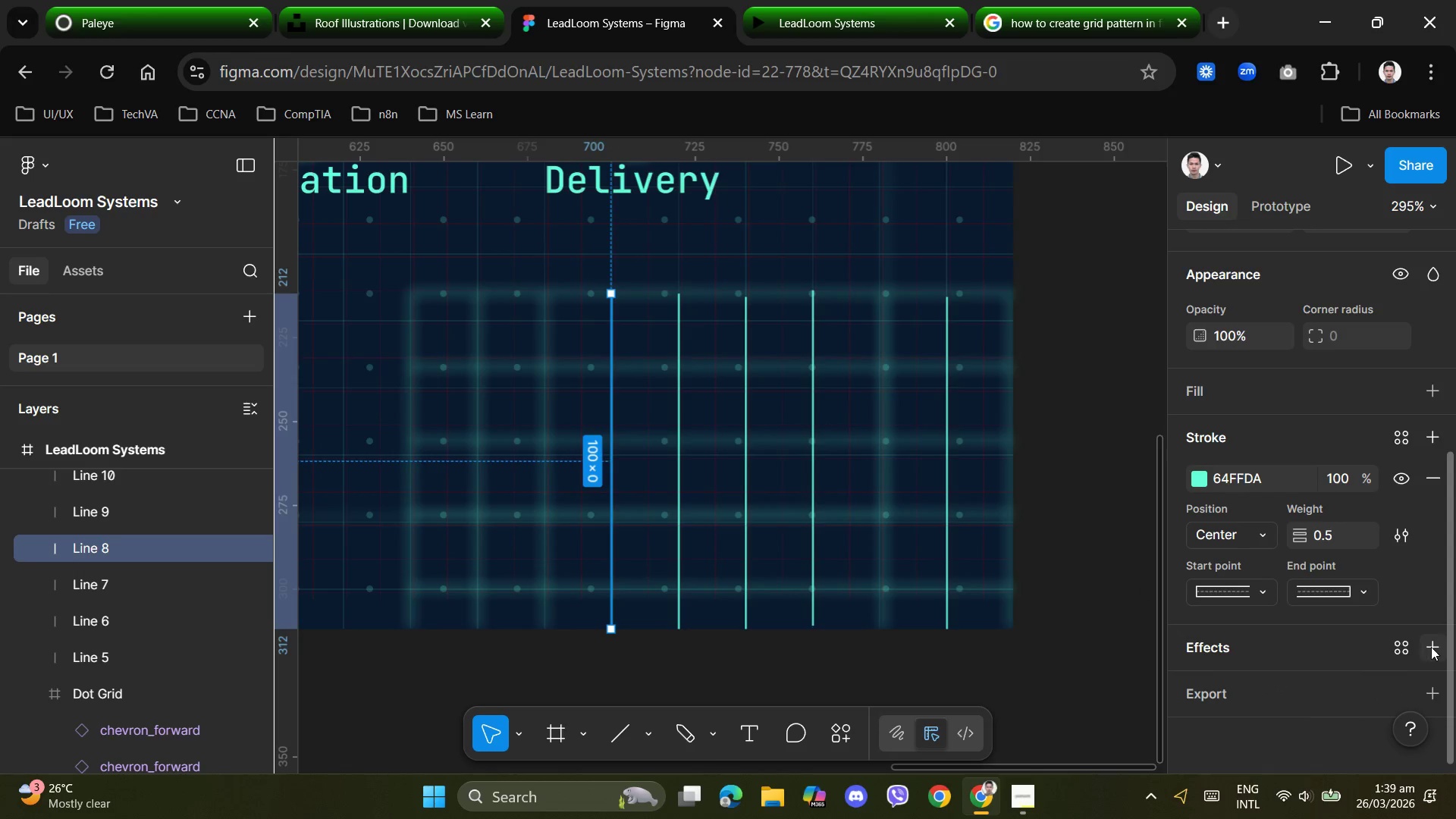 
left_click([1431, 647])
 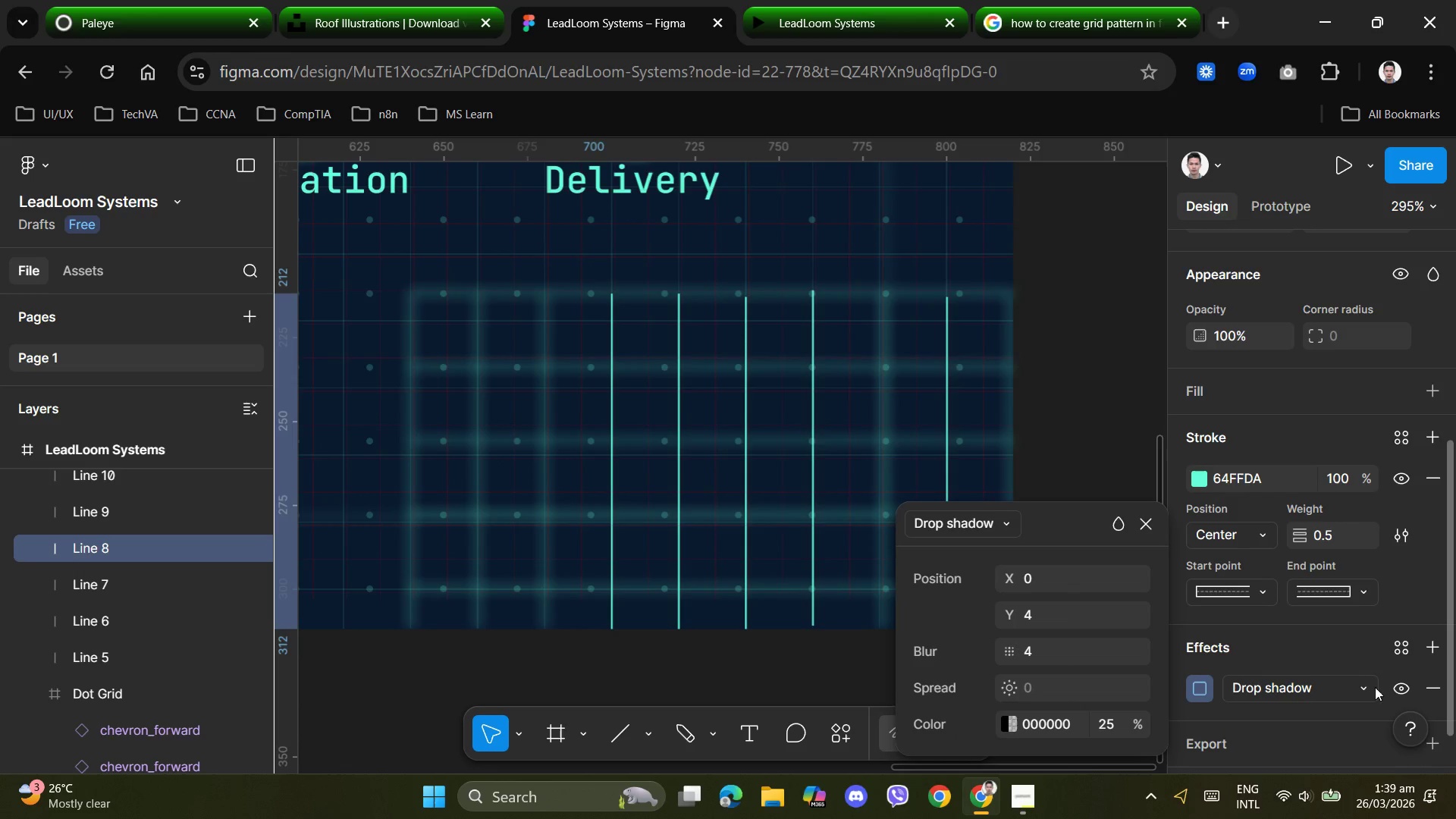 
left_click([1364, 693])
 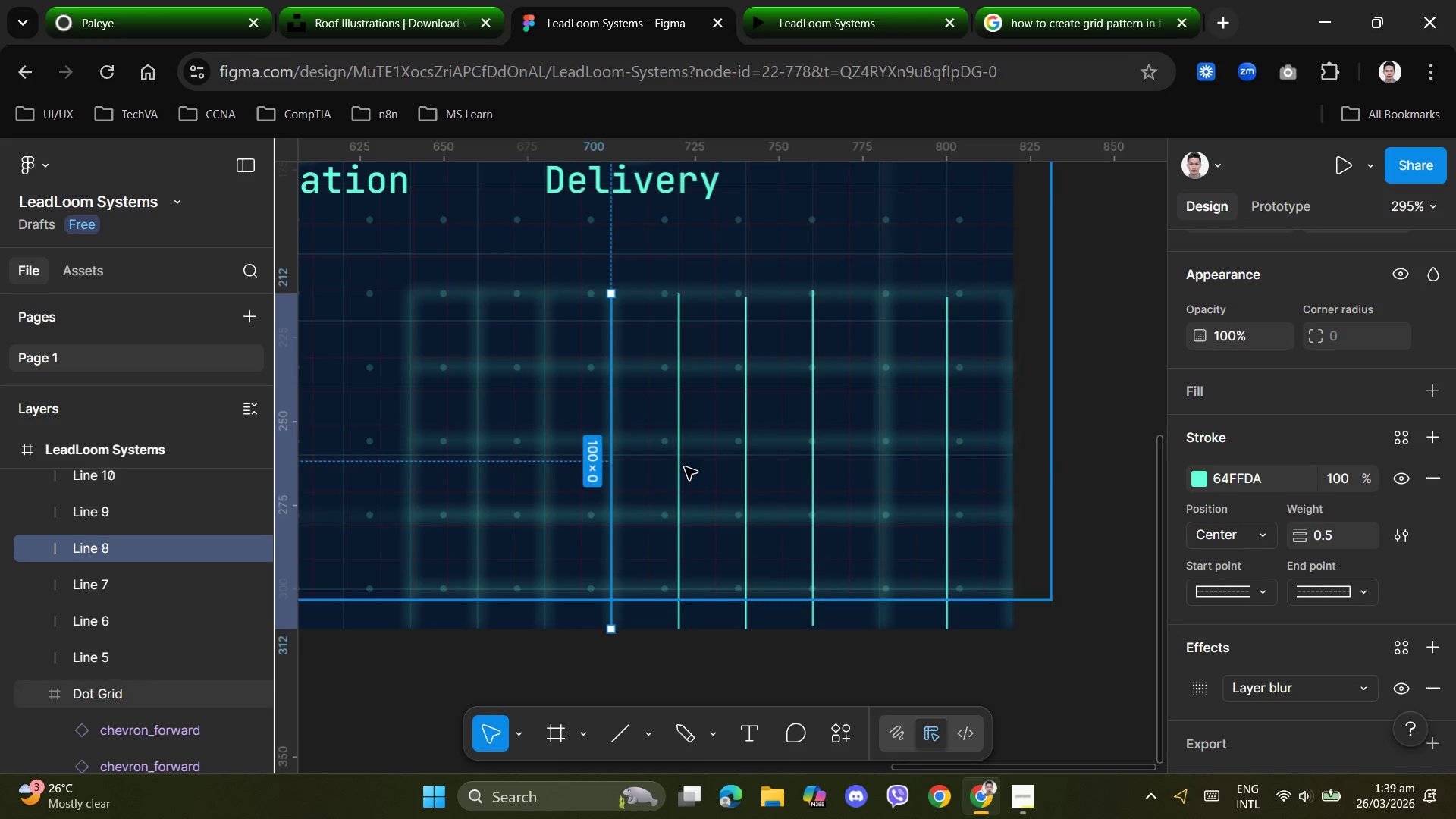 
left_click([682, 479])
 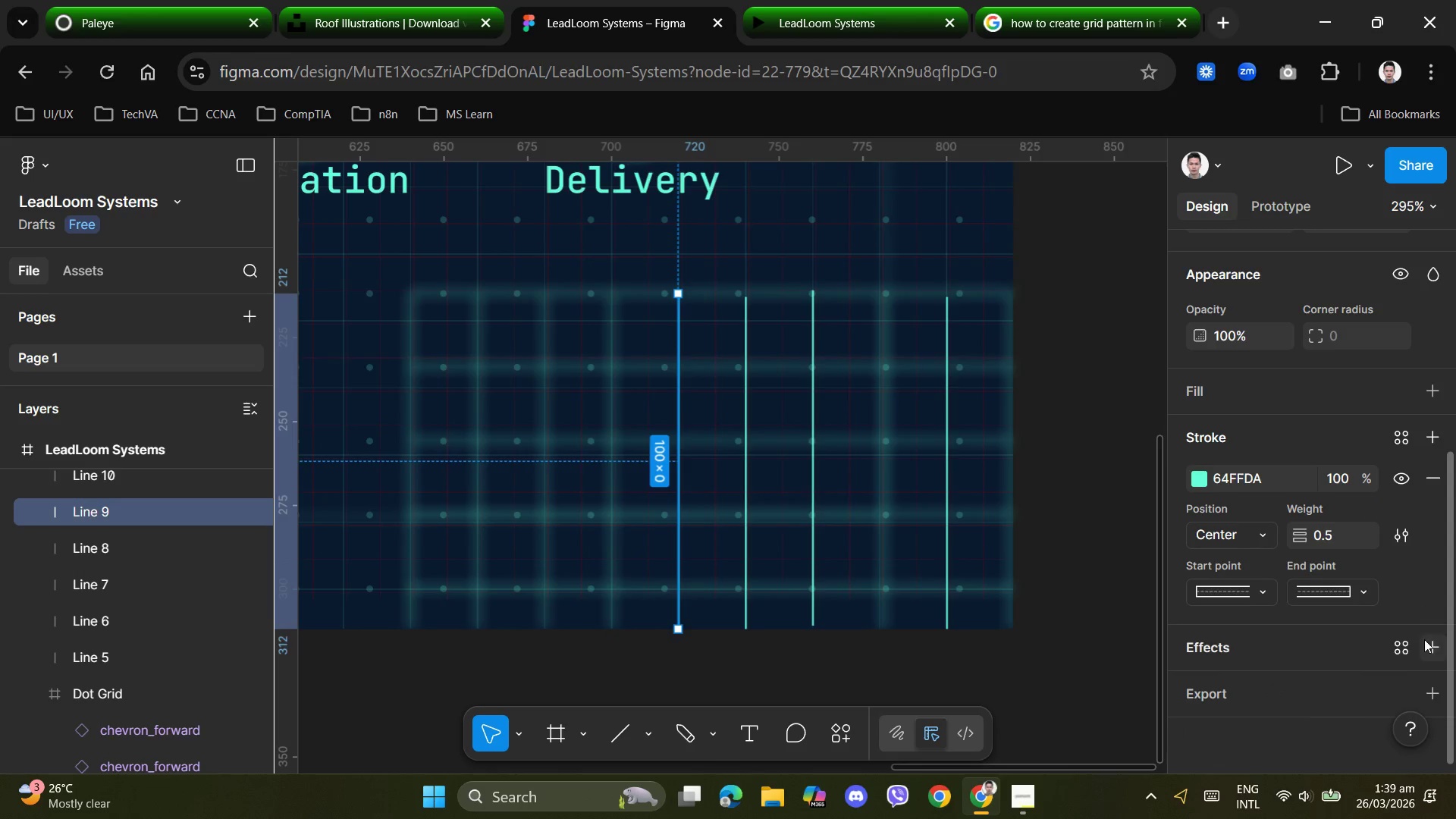 
left_click([1427, 641])
 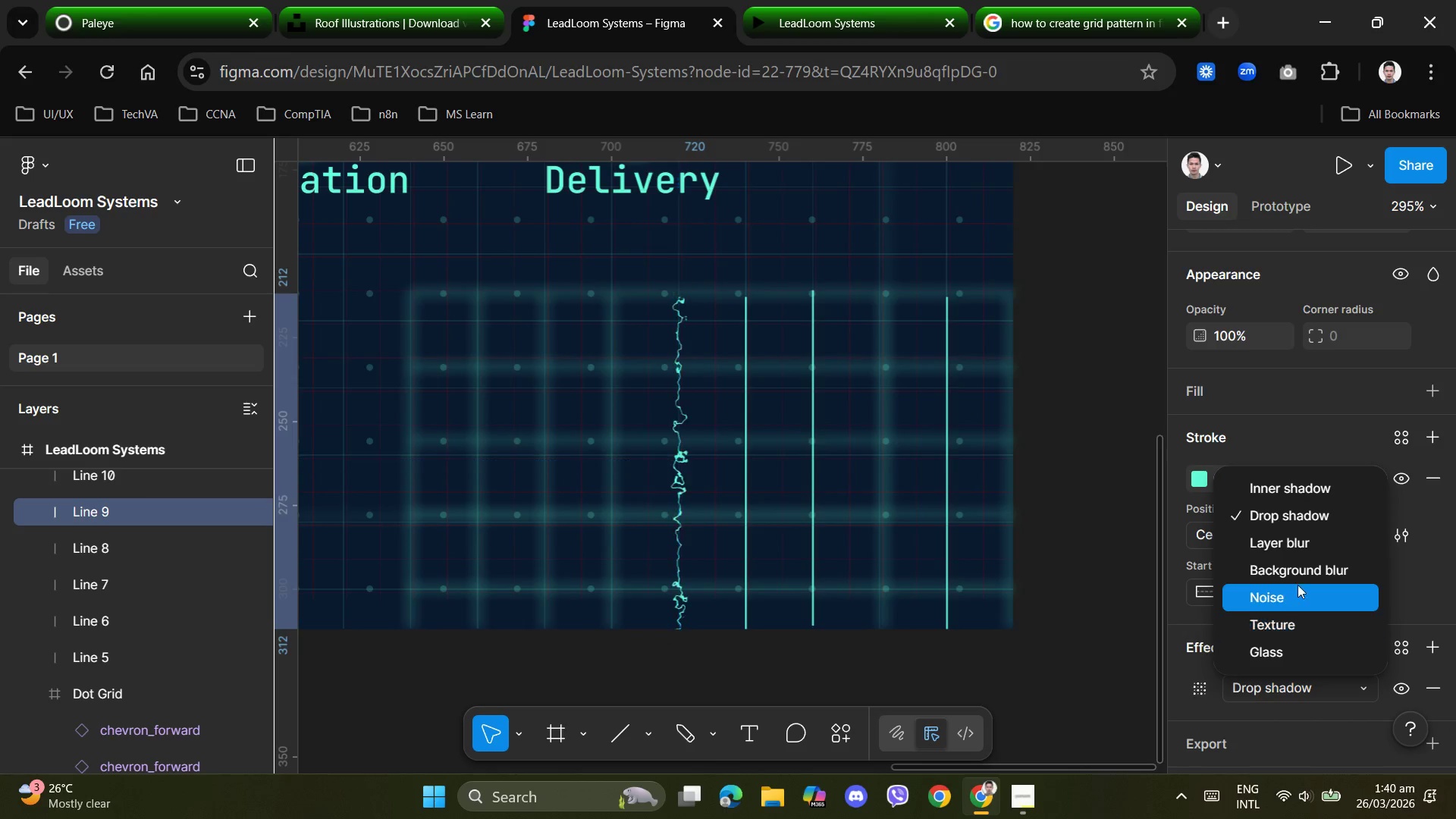 
left_click_drag(start_coordinate=[1293, 548], to_coordinate=[1298, 548])
 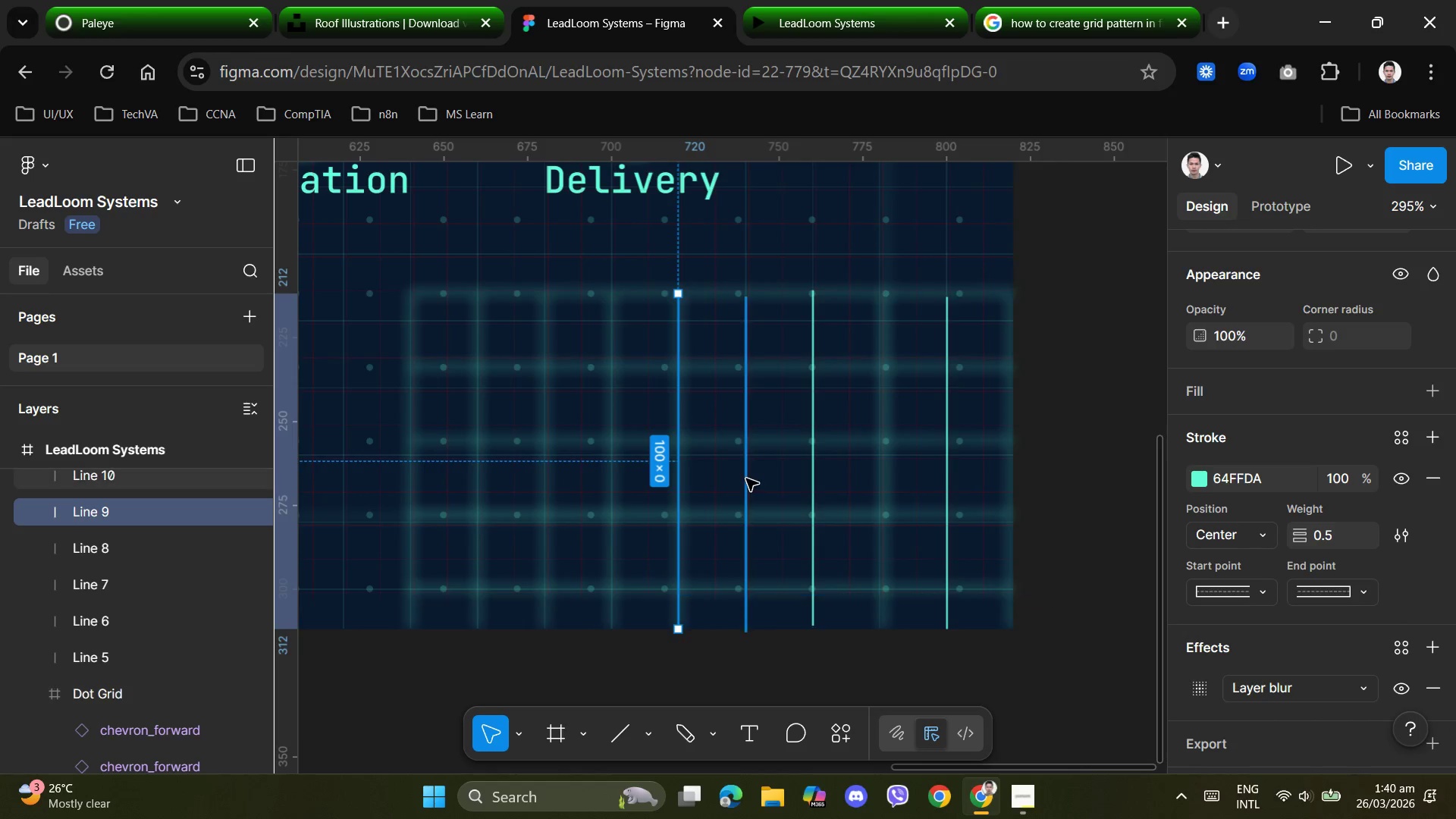 
left_click([746, 479])
 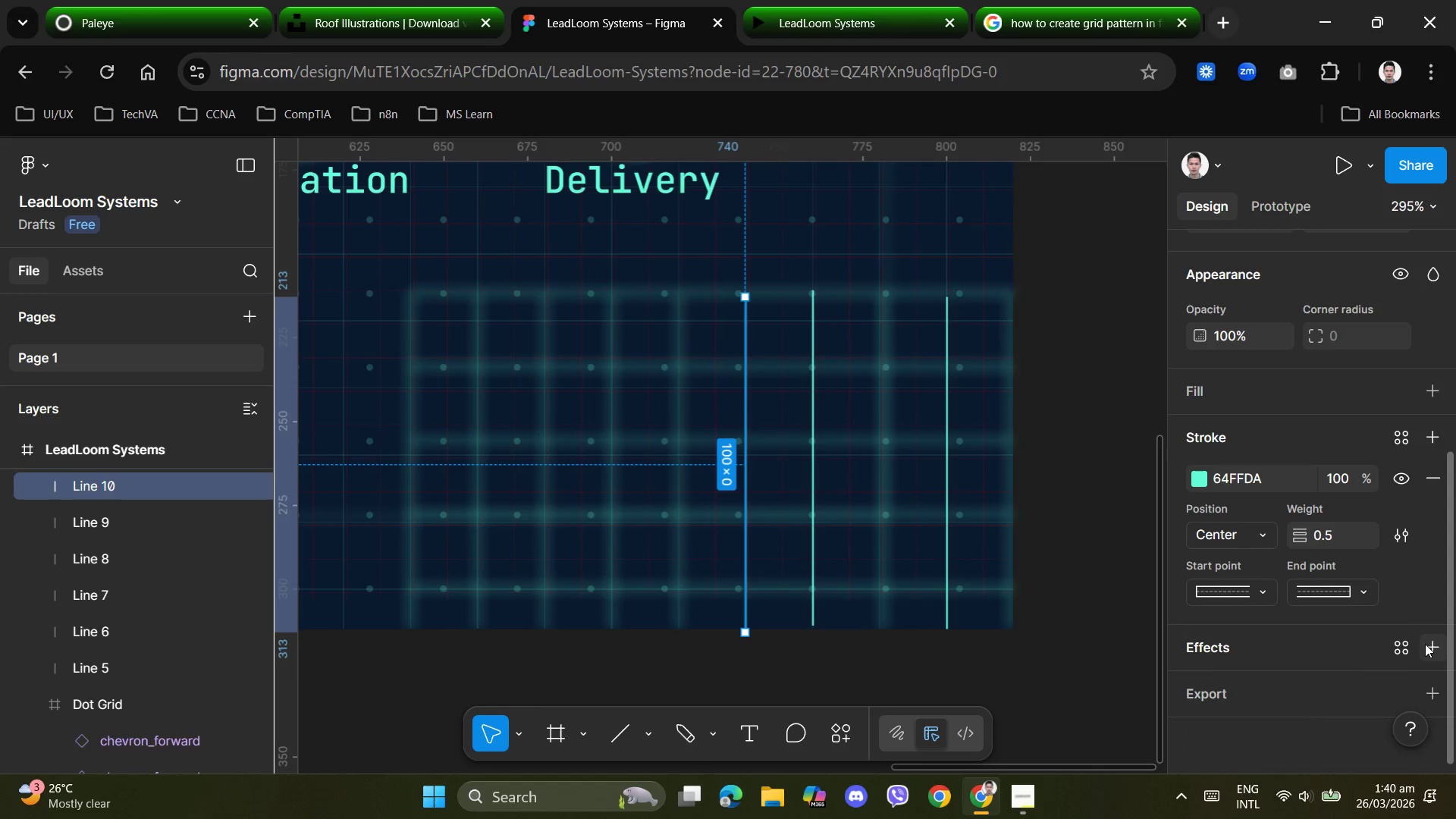 
left_click([1430, 645])
 